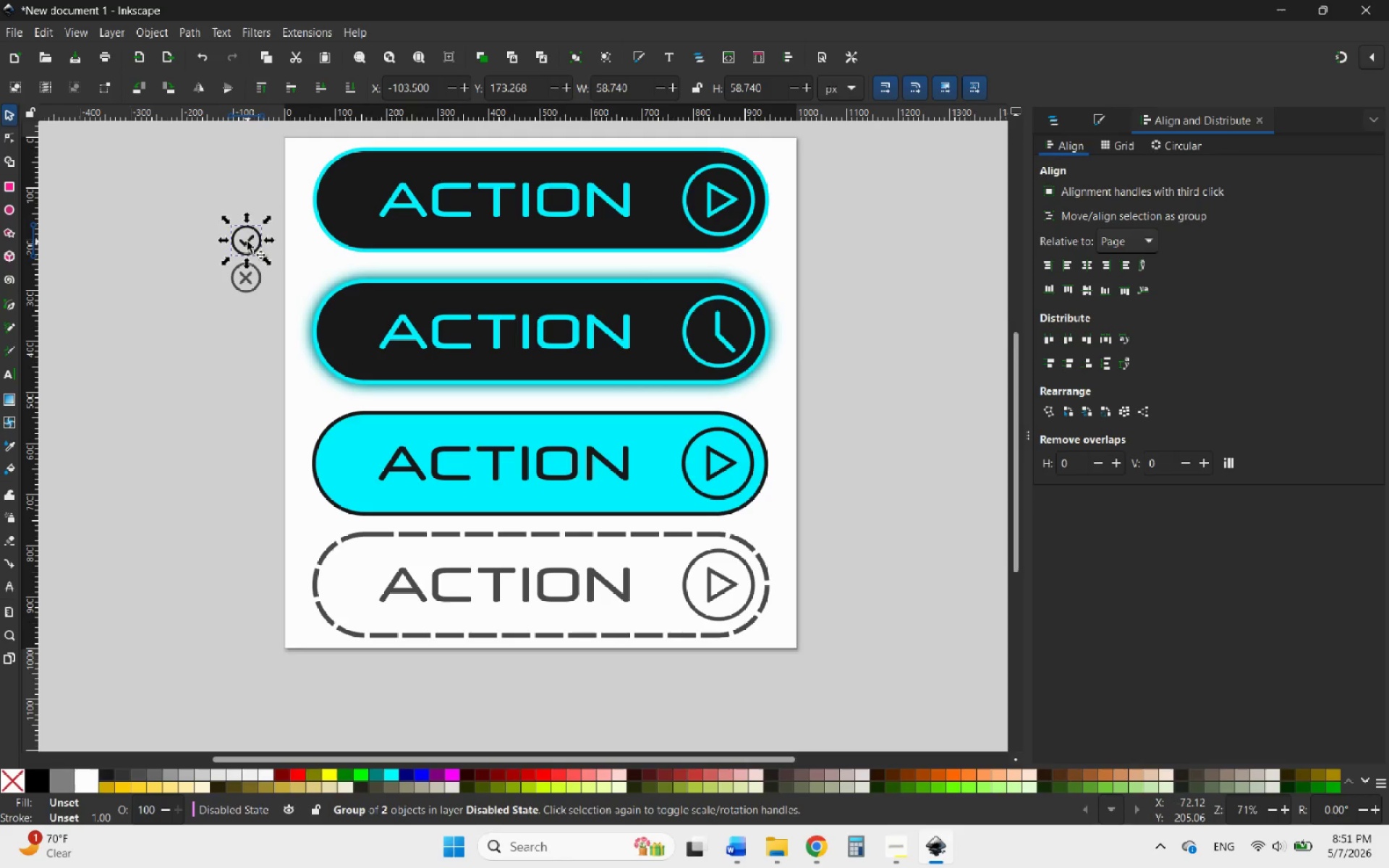 
wait(52.28)
 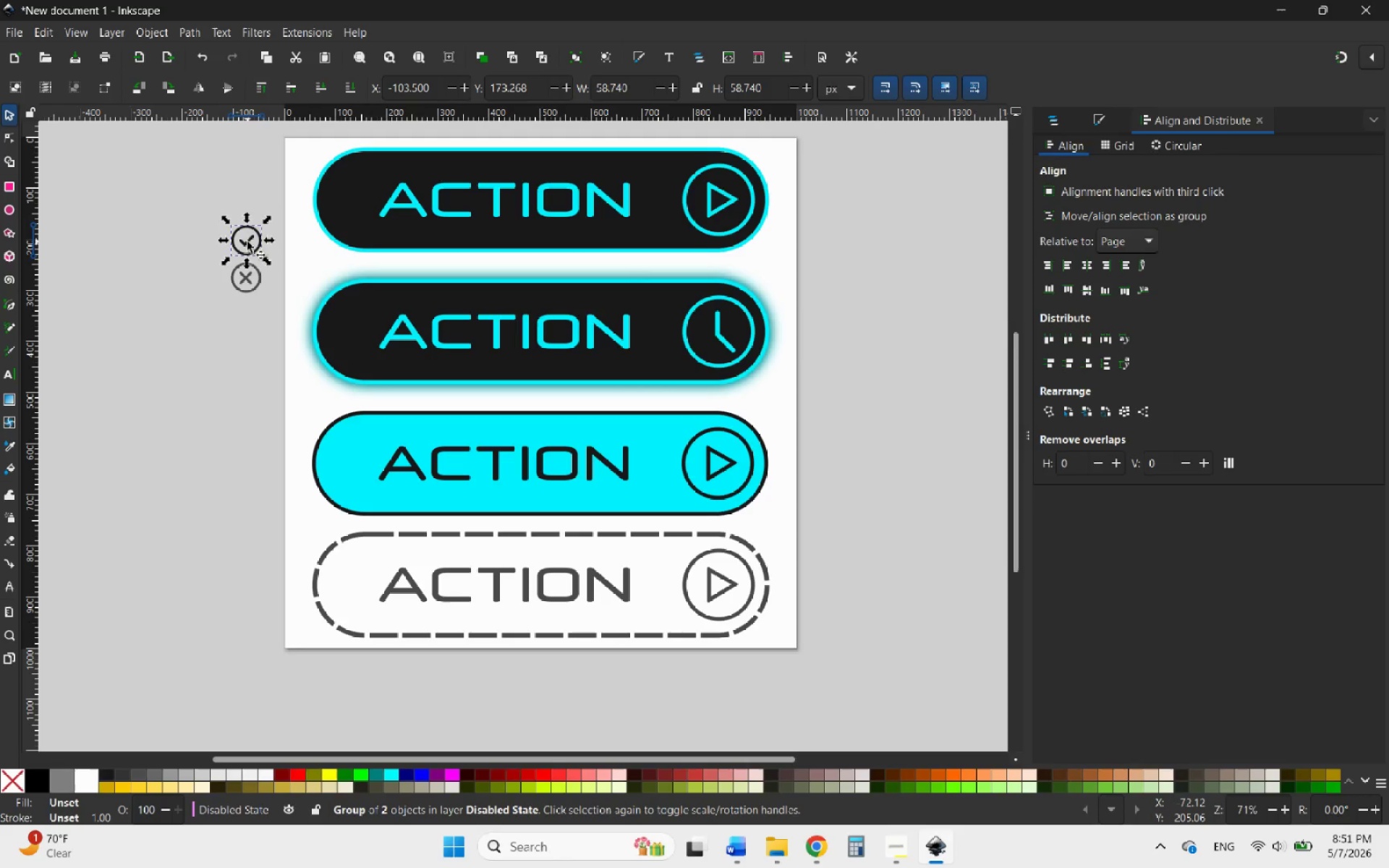 
hold_key(key=ControlLeft, duration=1.69)
 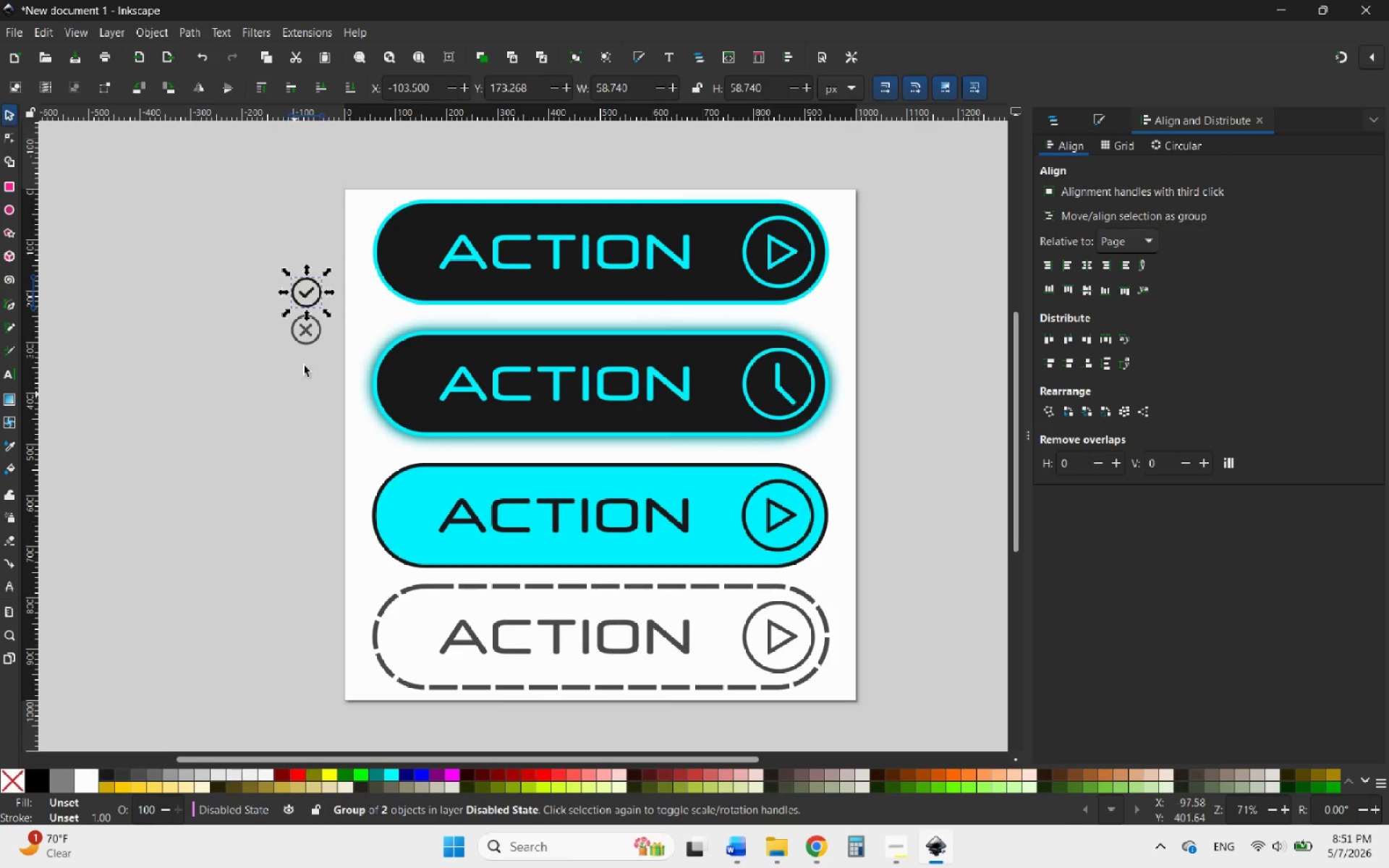 
double_click([307, 292])
 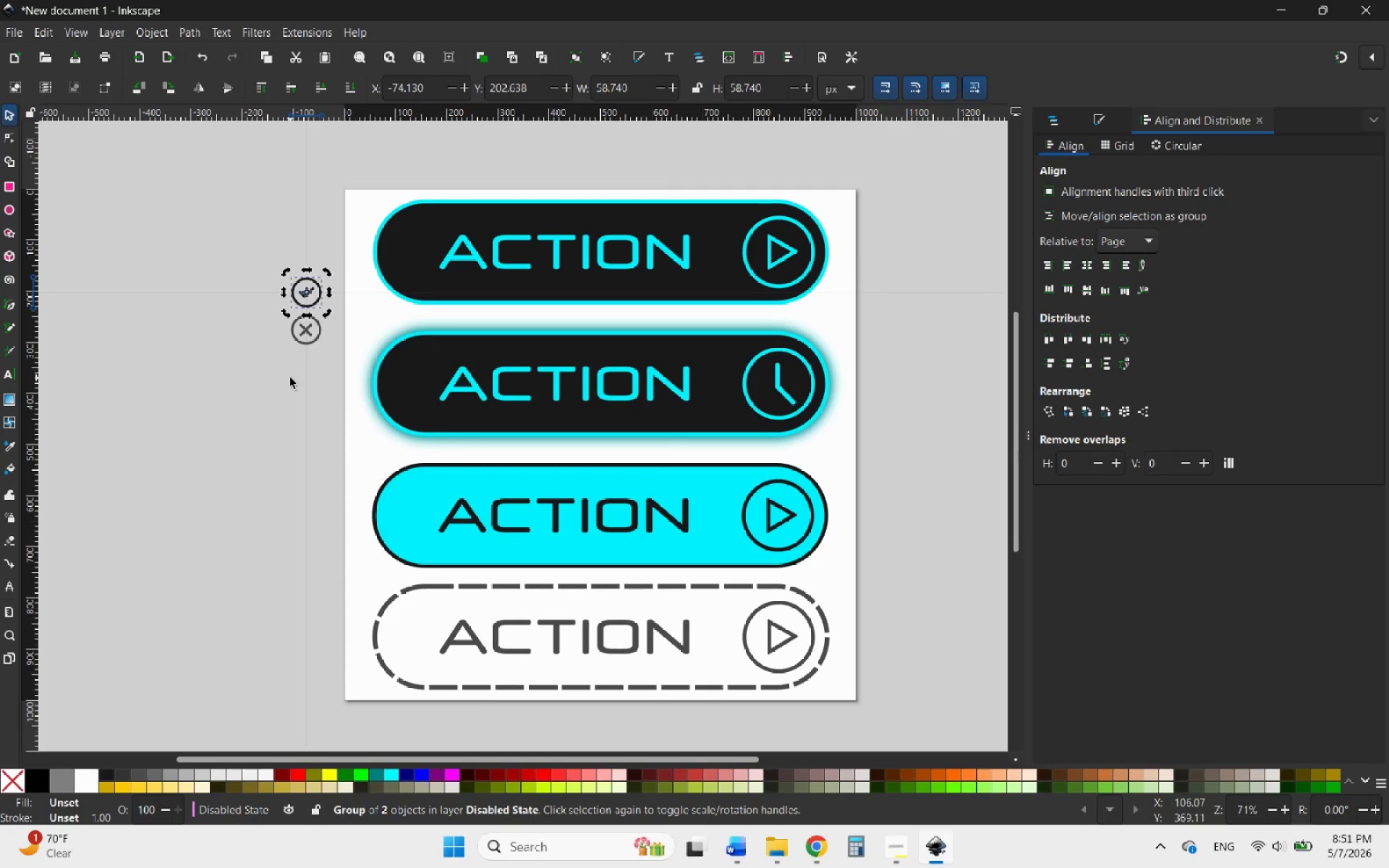 
left_click([290, 378])
 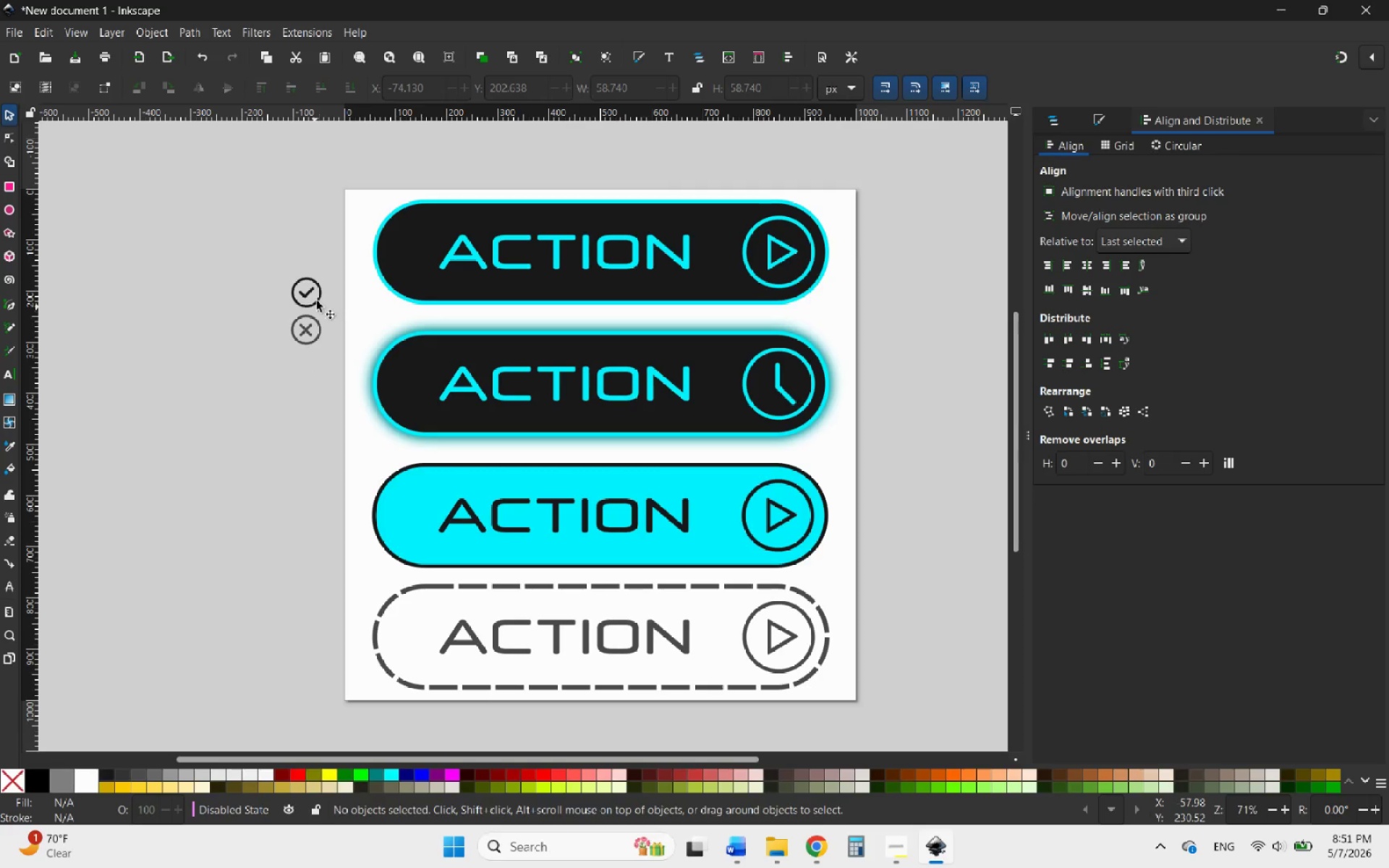 
hold_key(key=ControlLeft, duration=0.59)
scroll: coordinate [315, 281], scroll_direction: up, amount: 3.0
 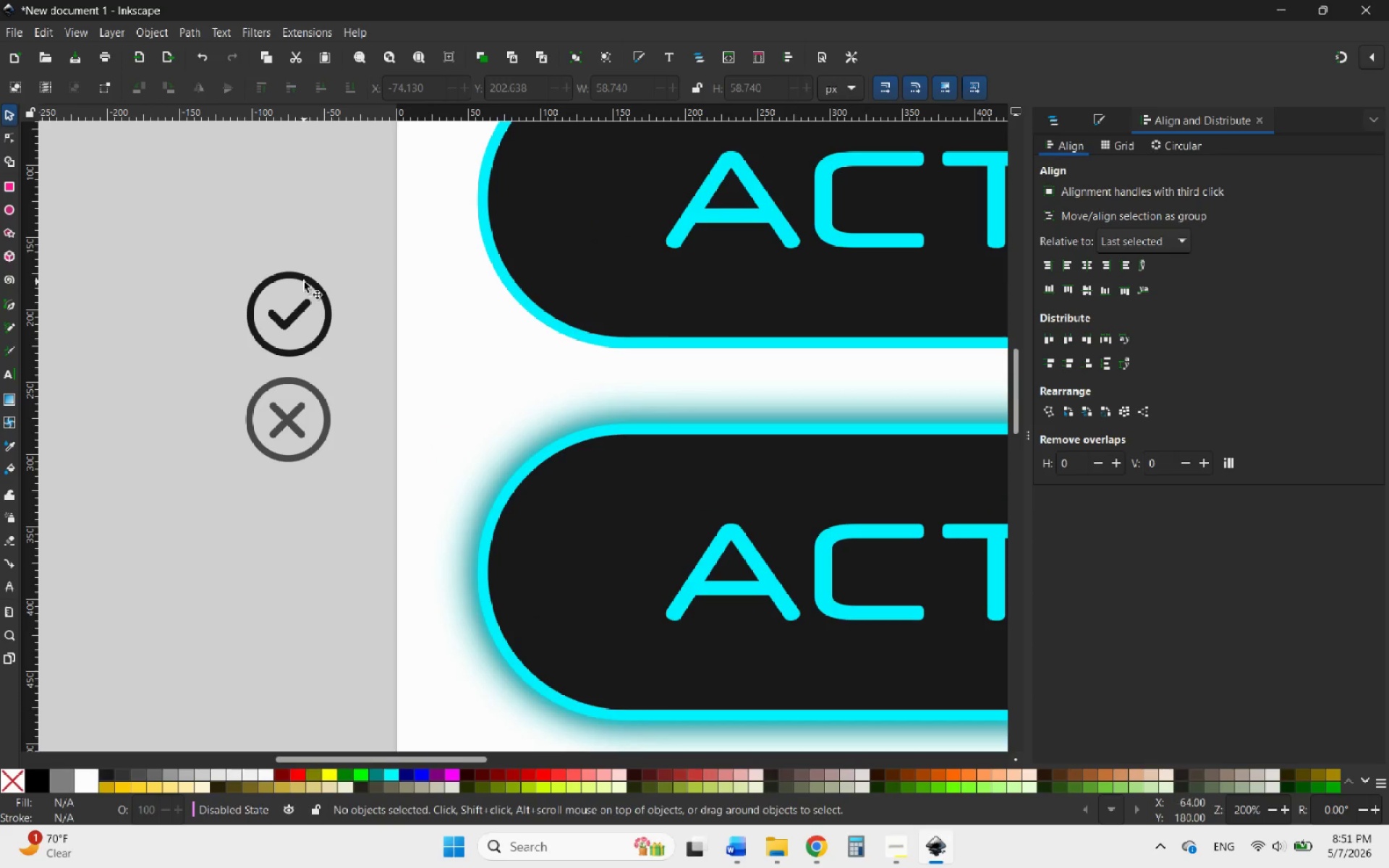 
left_click([302, 281])
 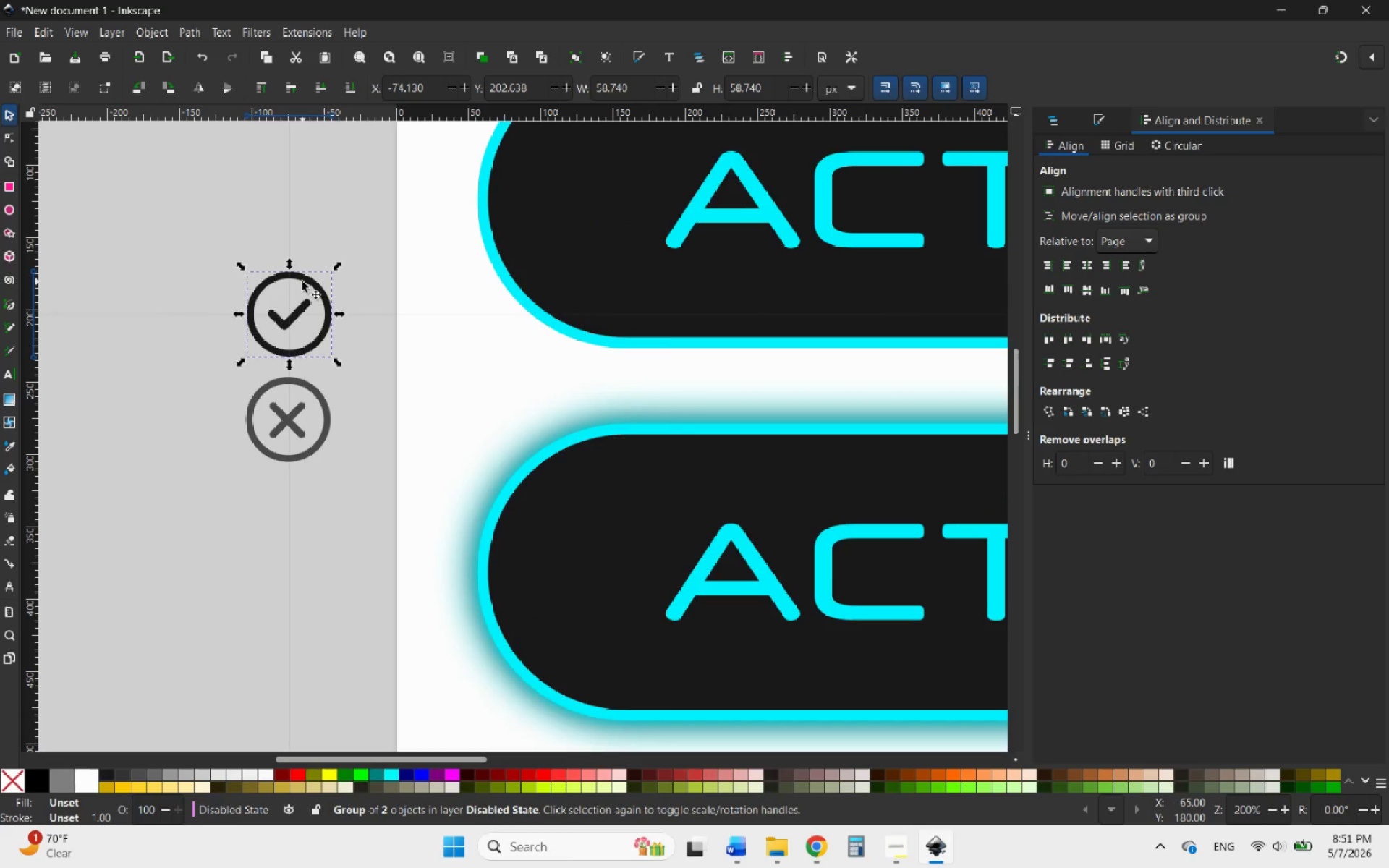 
right_click([302, 281])
 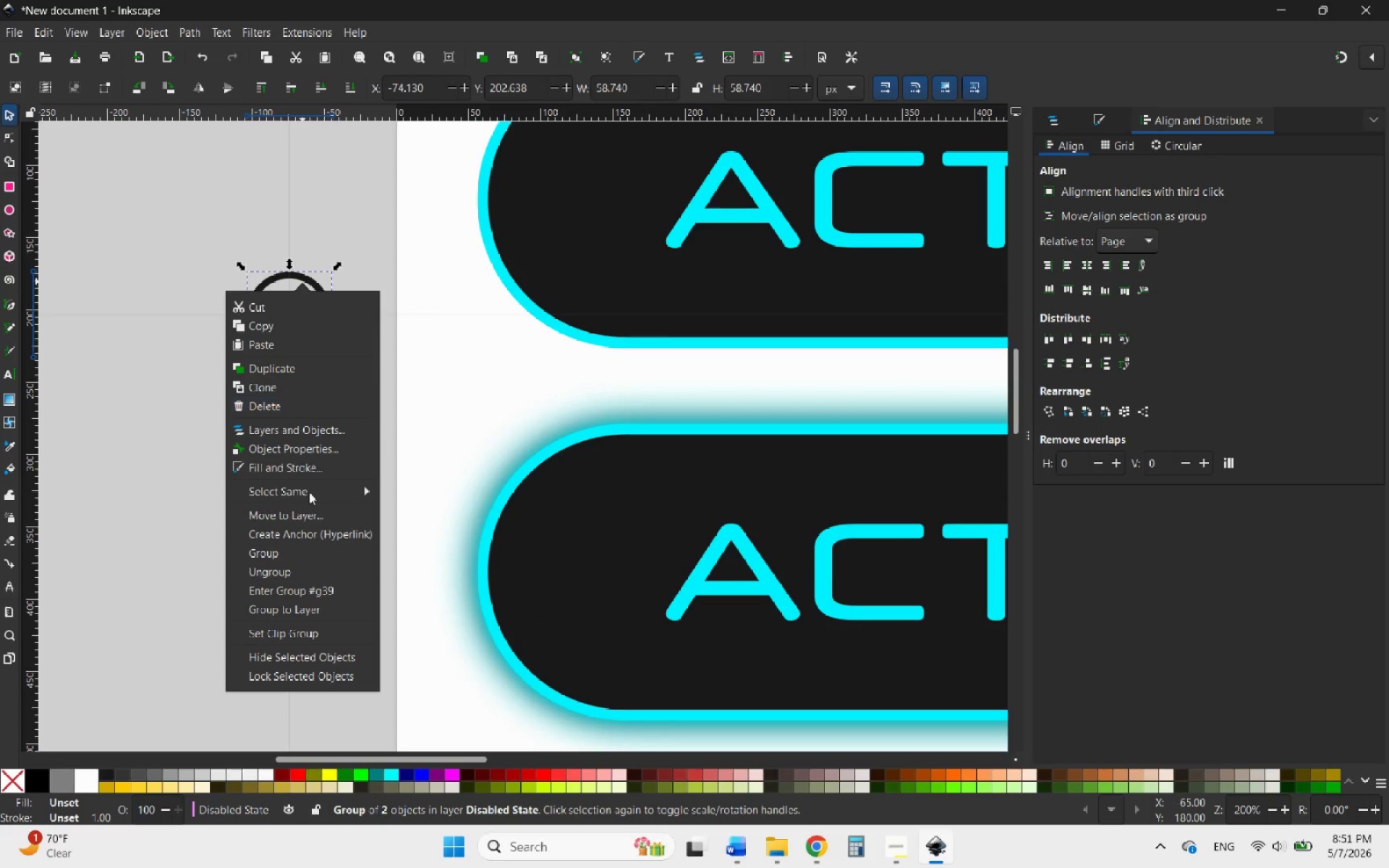 
left_click([263, 569])
 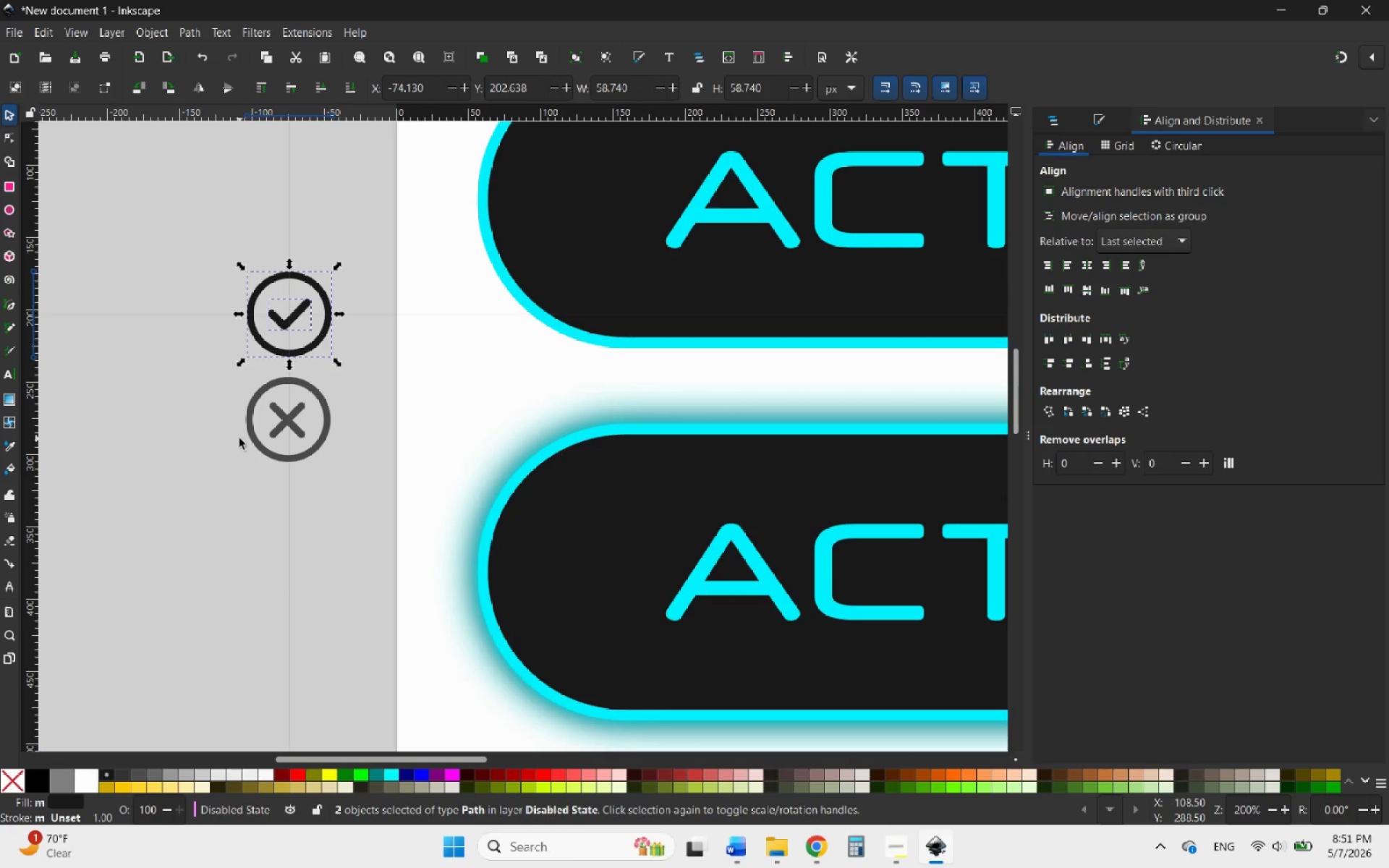 
left_click([239, 438])
 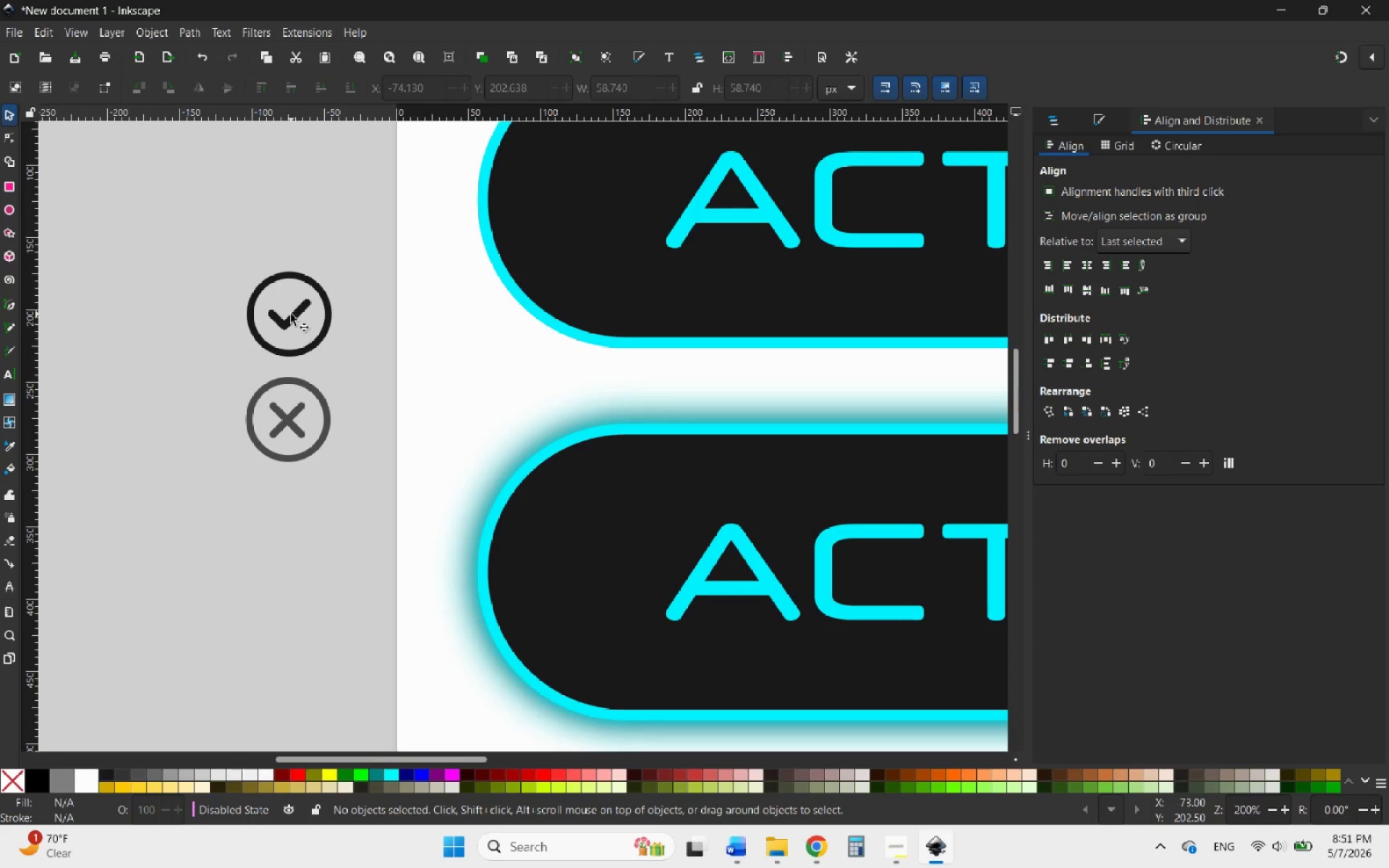 
left_click([291, 314])
 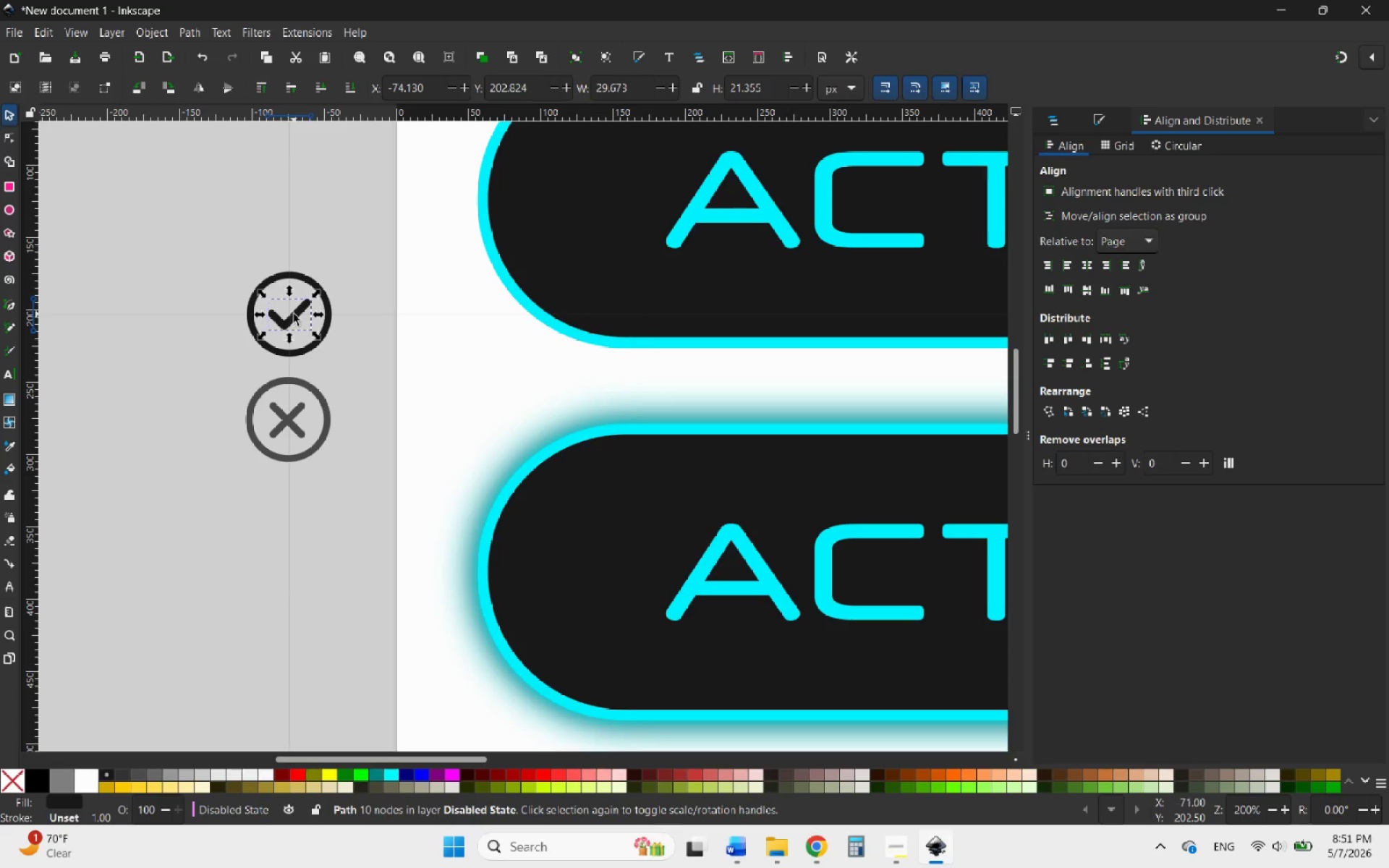 
hold_key(key=ControlLeft, duration=0.5)
scroll: coordinate [271, 314], scroll_direction: down, amount: 4.0
 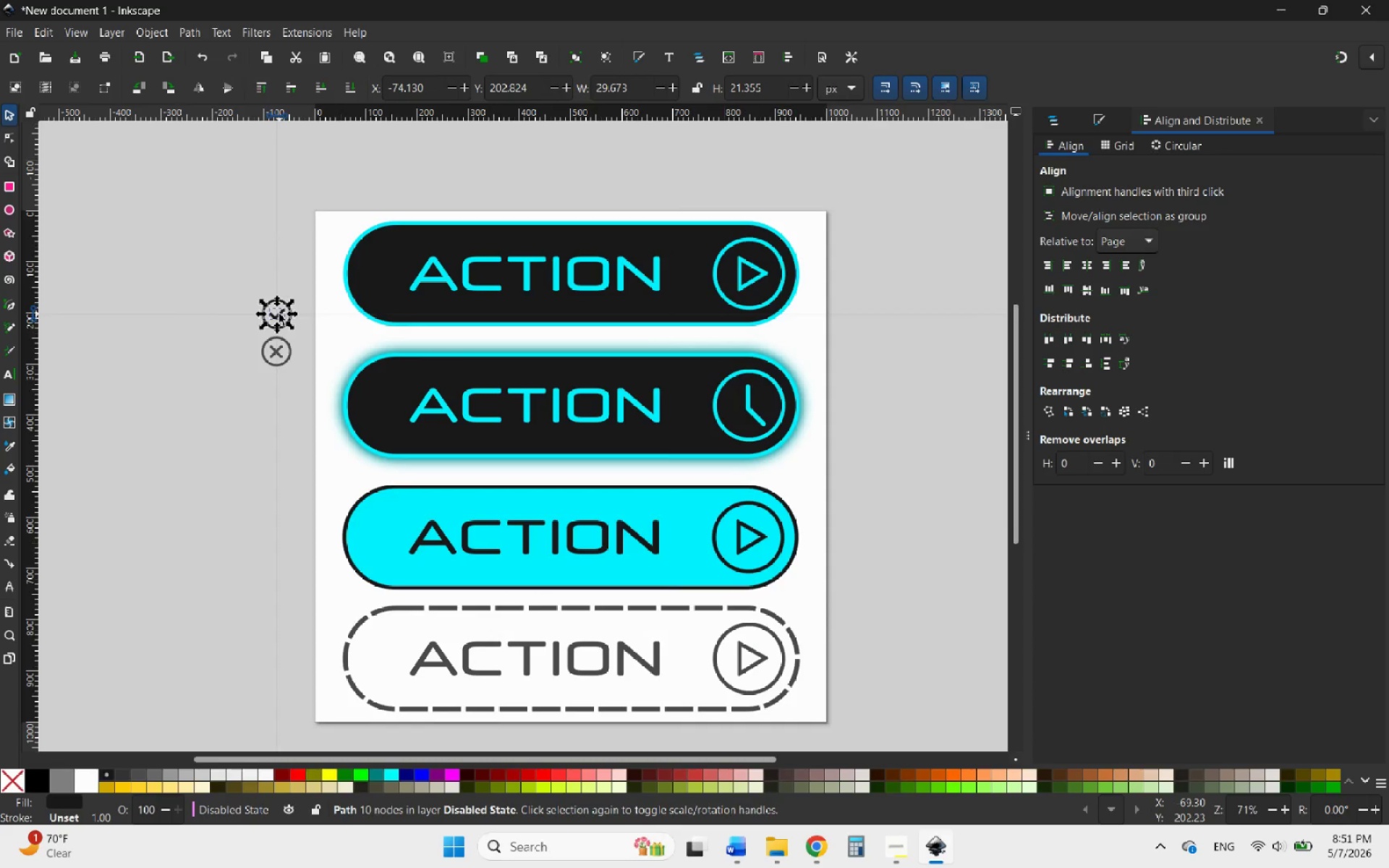 
left_click_drag(start_coordinate=[279, 314], to_coordinate=[234, 305])
 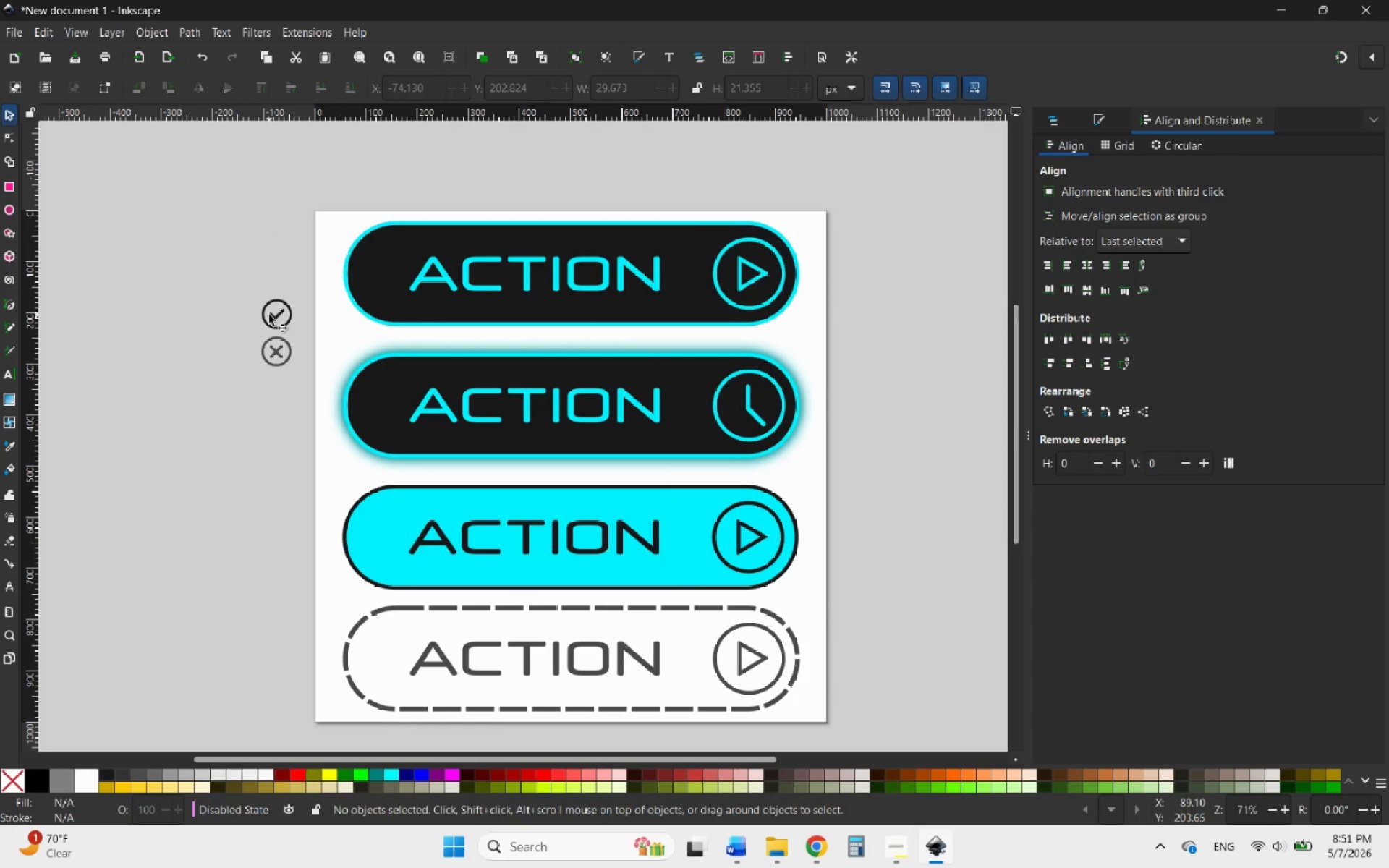 
left_click([269, 315])
 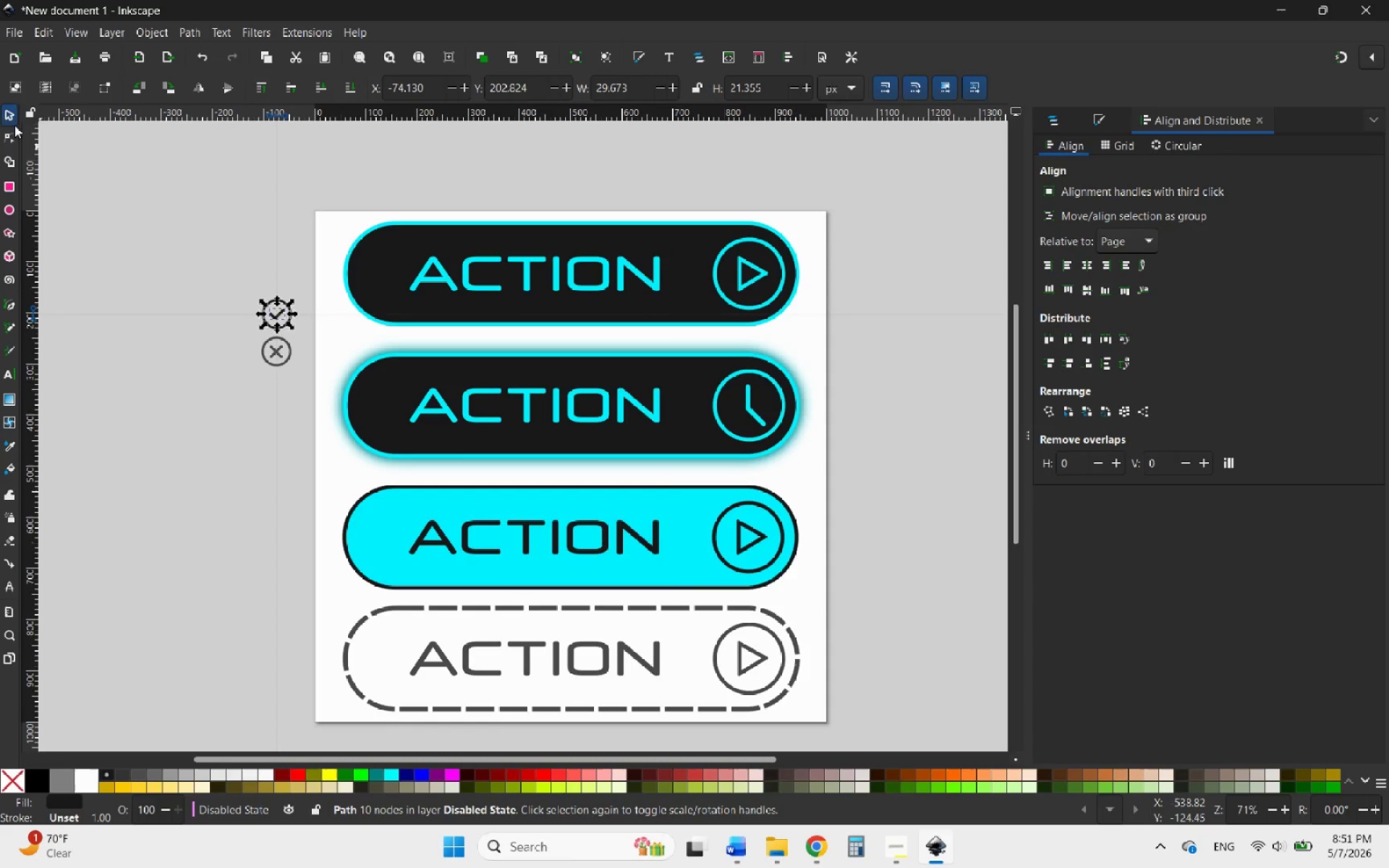 
left_click([11, 111])
 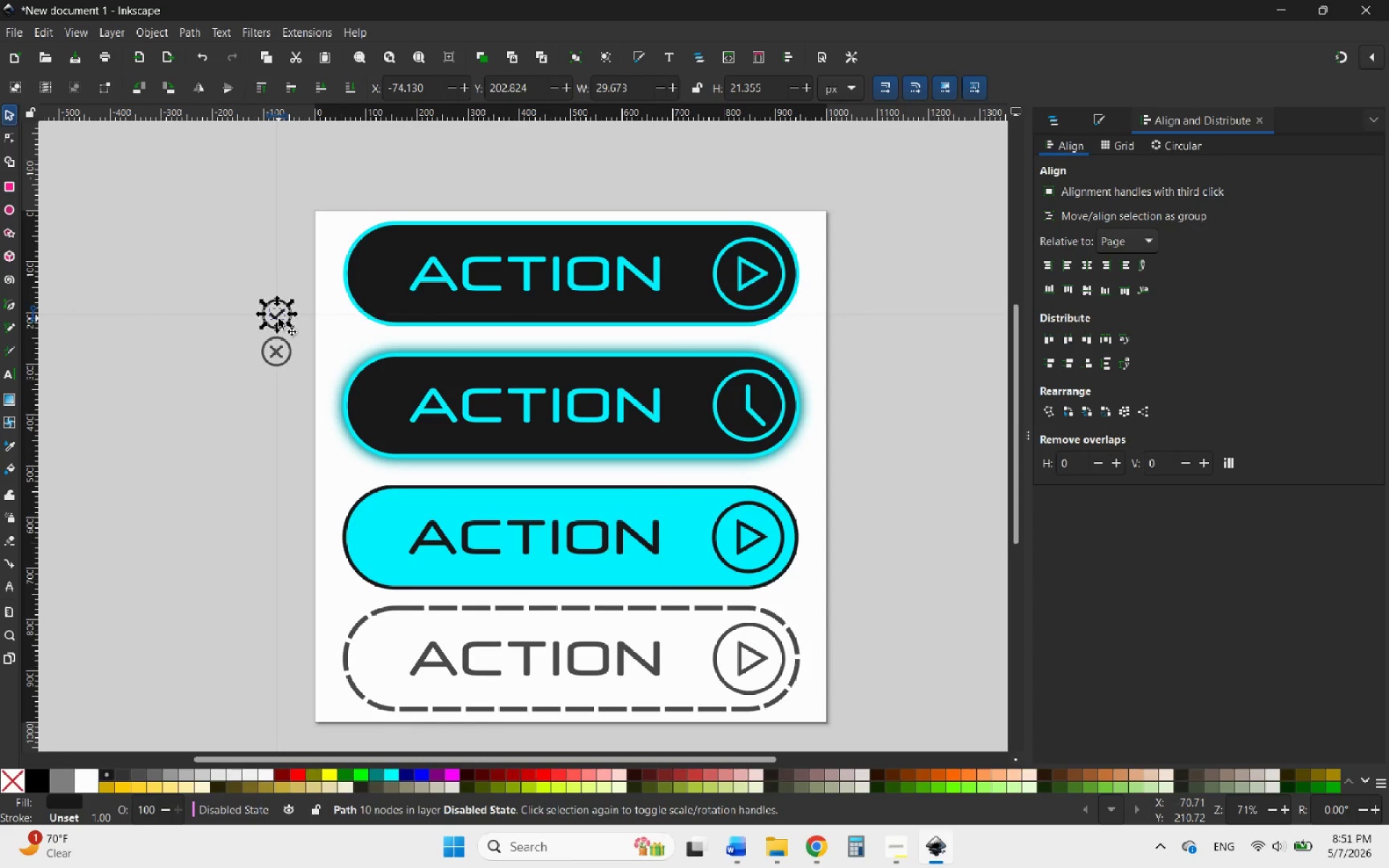 
left_click_drag(start_coordinate=[279, 318], to_coordinate=[749, 540])
 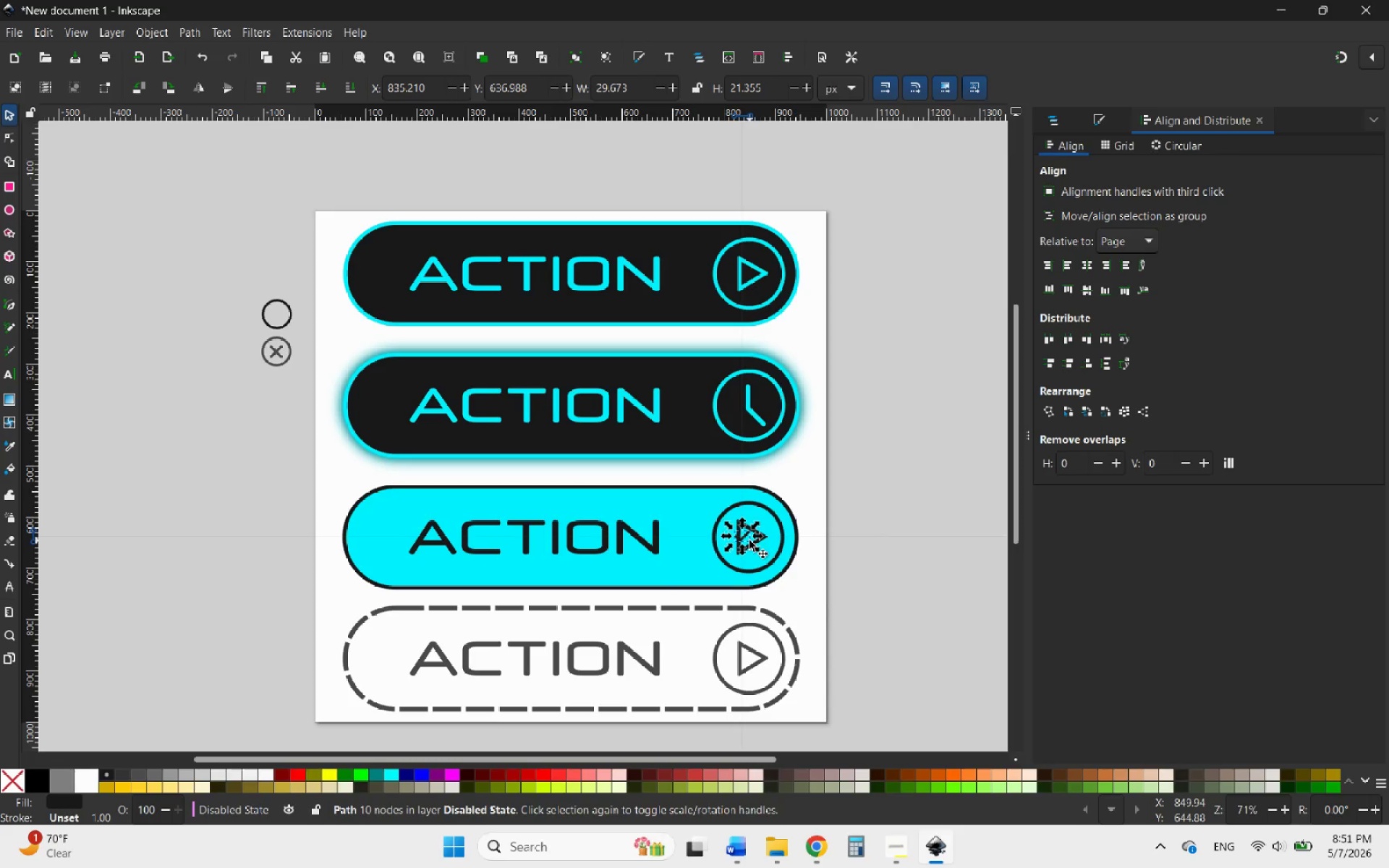 
wait(10.83)
 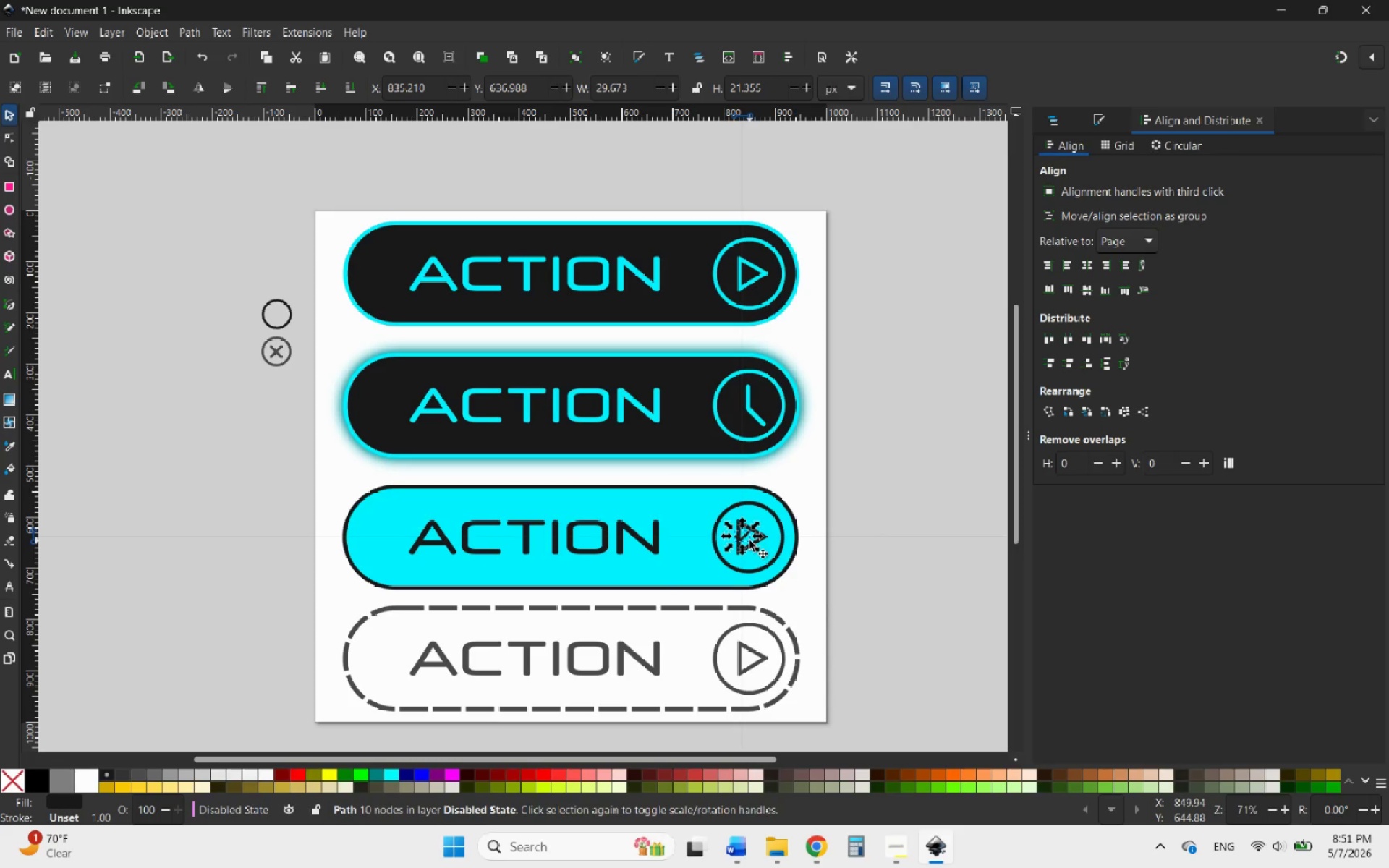 
hold_key(key=ControlLeft, duration=1.02)
scroll: coordinate [768, 549], scroll_direction: up, amount: 4.0
 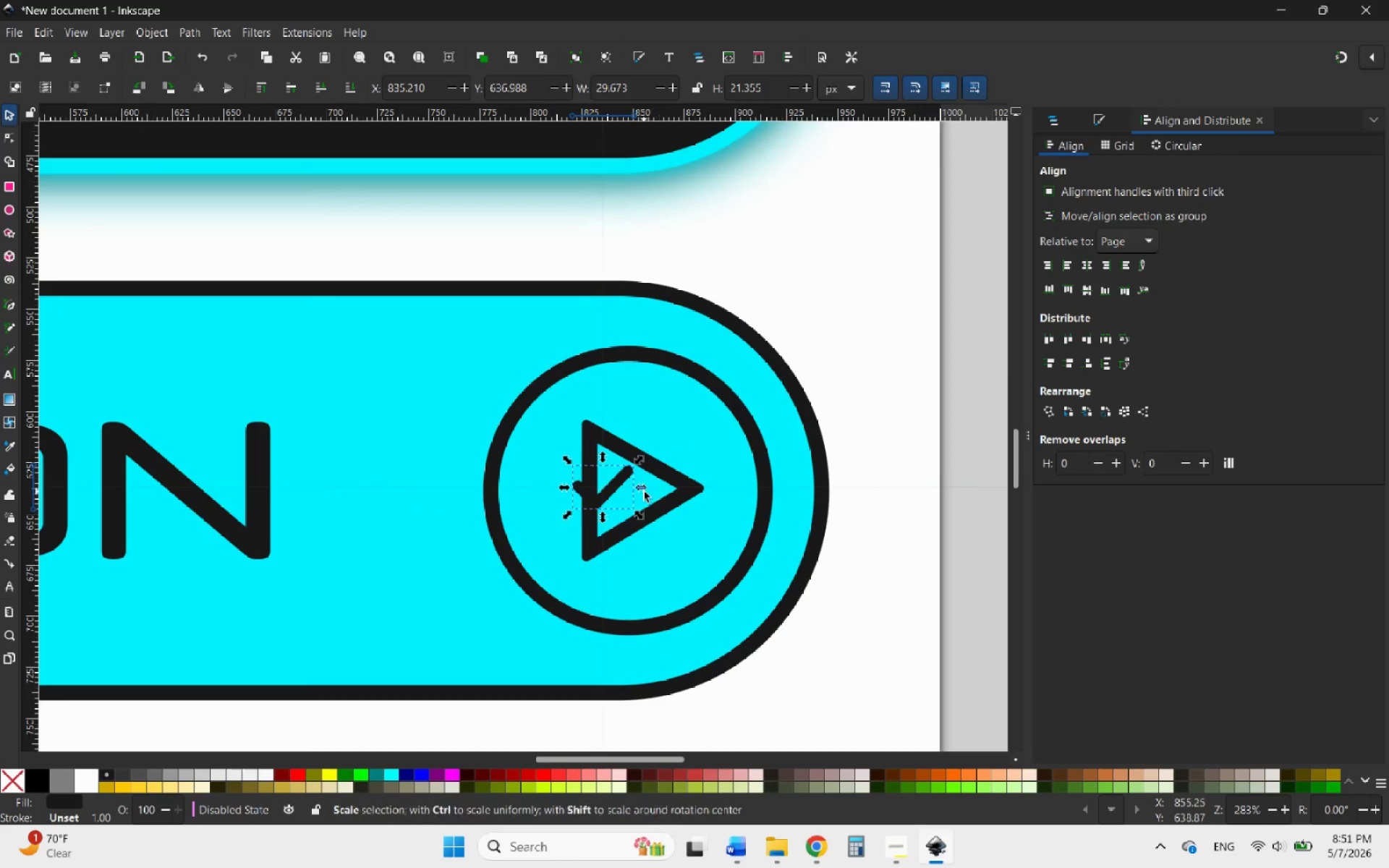 
hold_key(key=ShiftLeft, duration=0.98)
left_click_drag(start_coordinate=[644, 490], to_coordinate=[735, 491])
 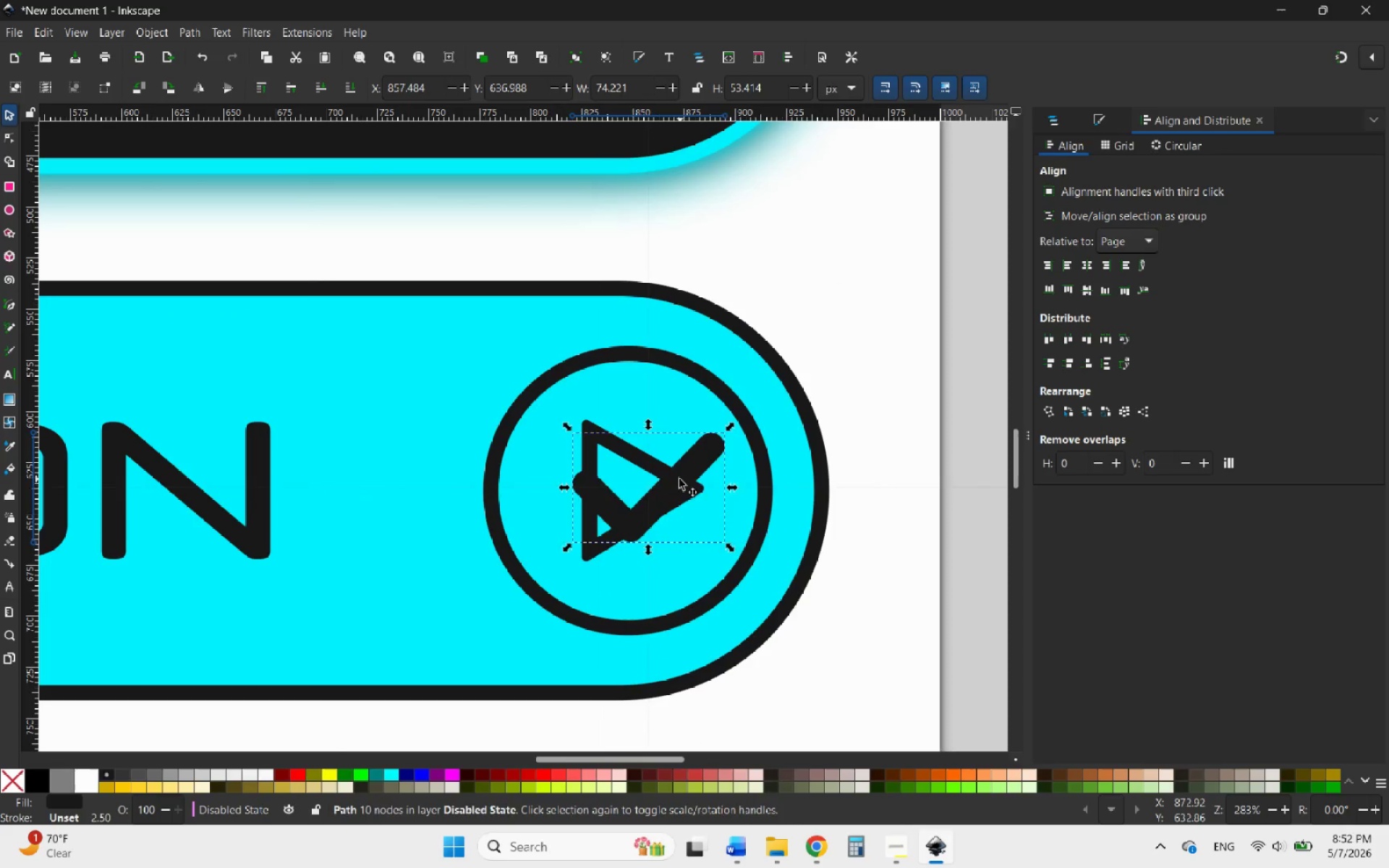 
hold_key(key=ControlLeft, duration=1.91)
 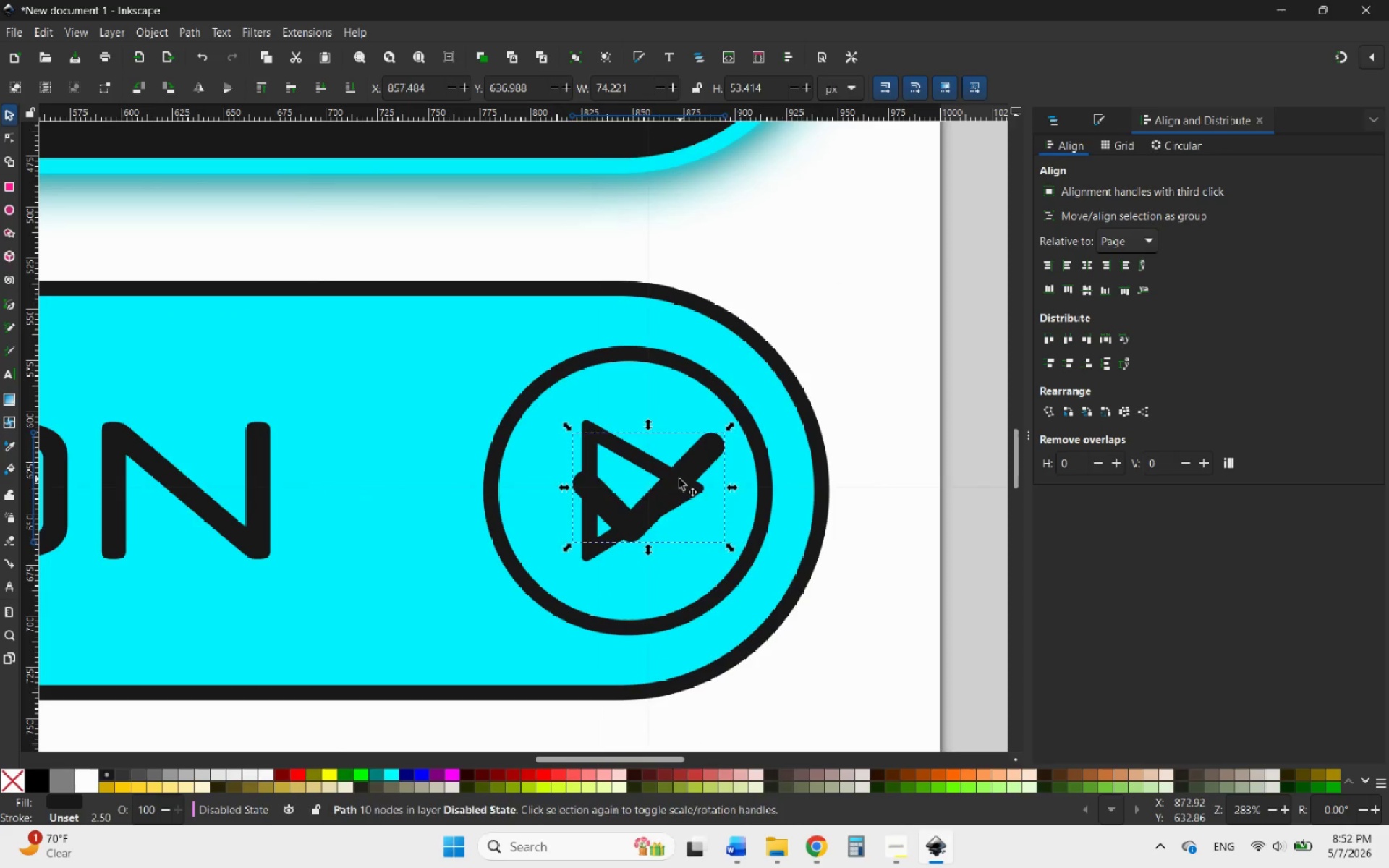 
left_click_drag(start_coordinate=[681, 479], to_coordinate=[660, 484])
 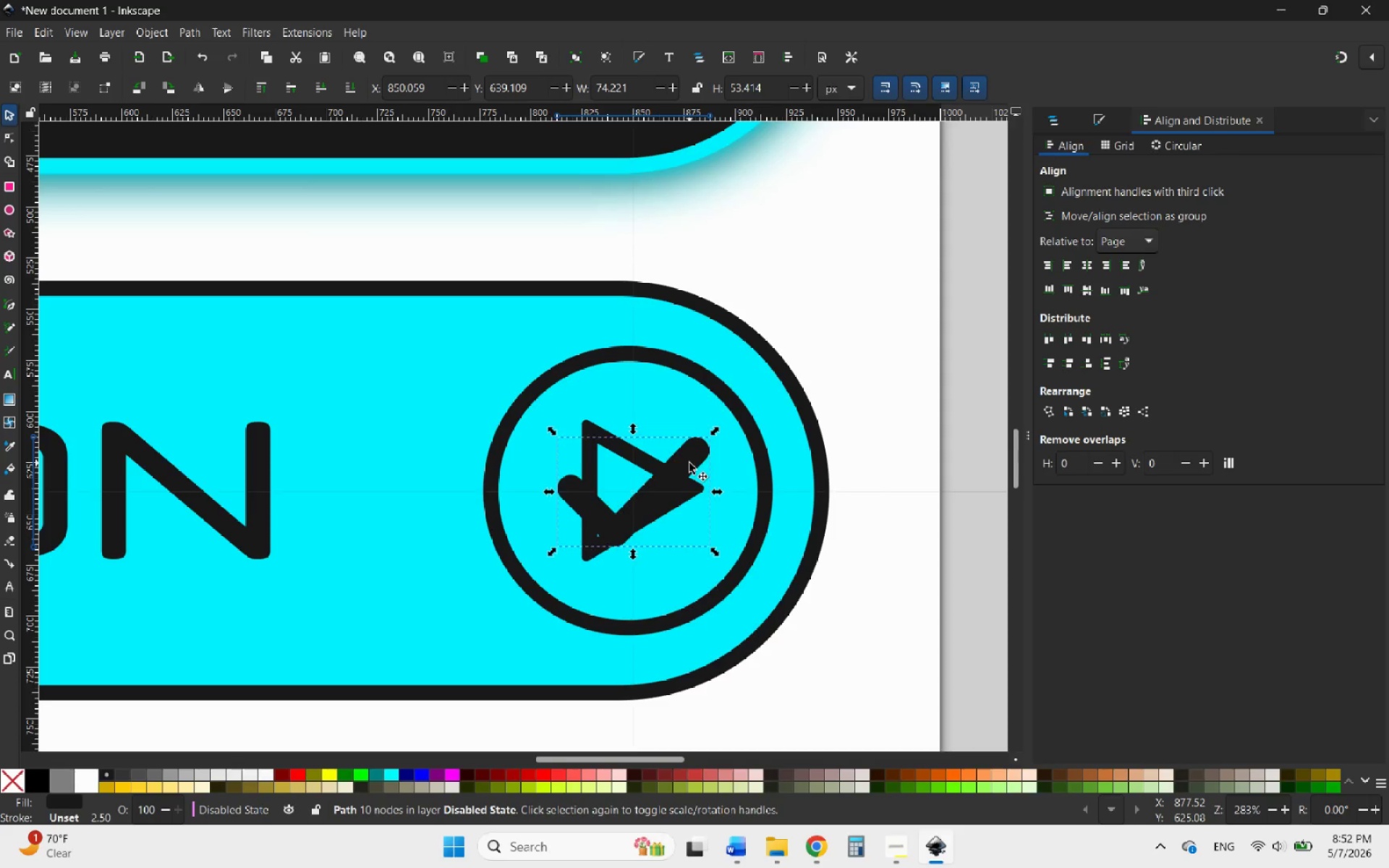 
wait(7.64)
 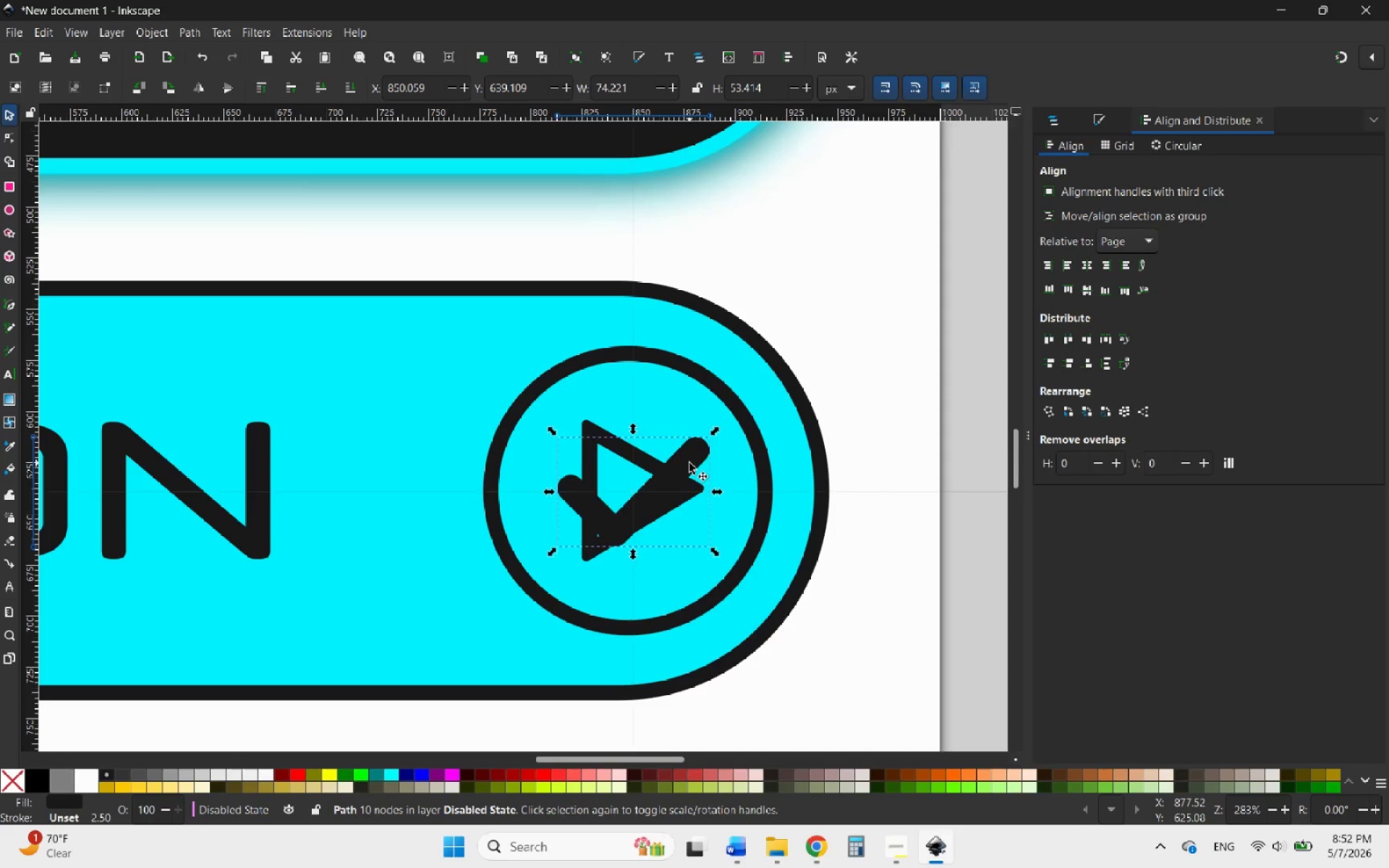 
hold_key(key=ControlLeft, duration=1.17)
scroll: coordinate [648, 475], scroll_direction: up, amount: 2.0
 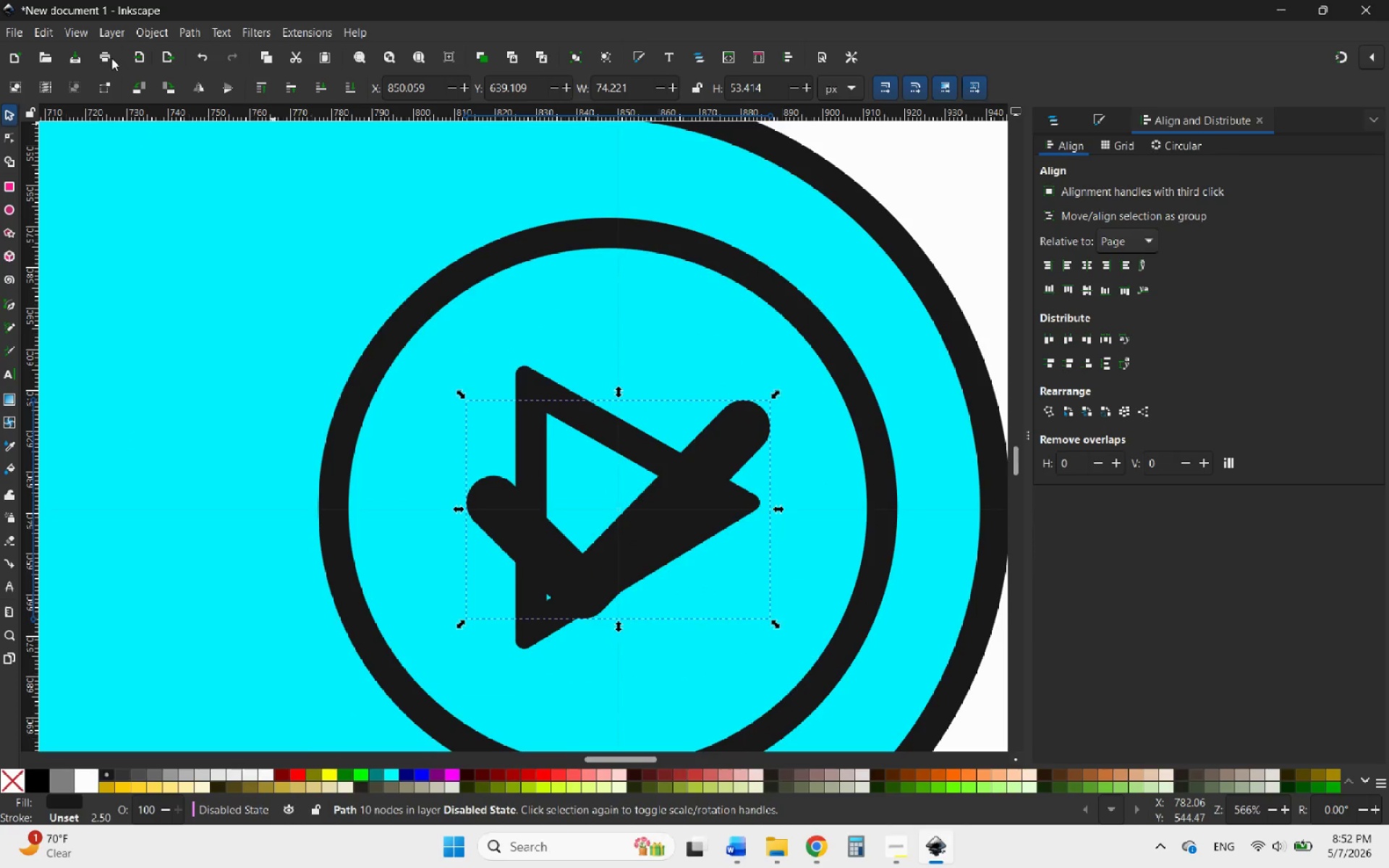 
left_click([141, 30])
 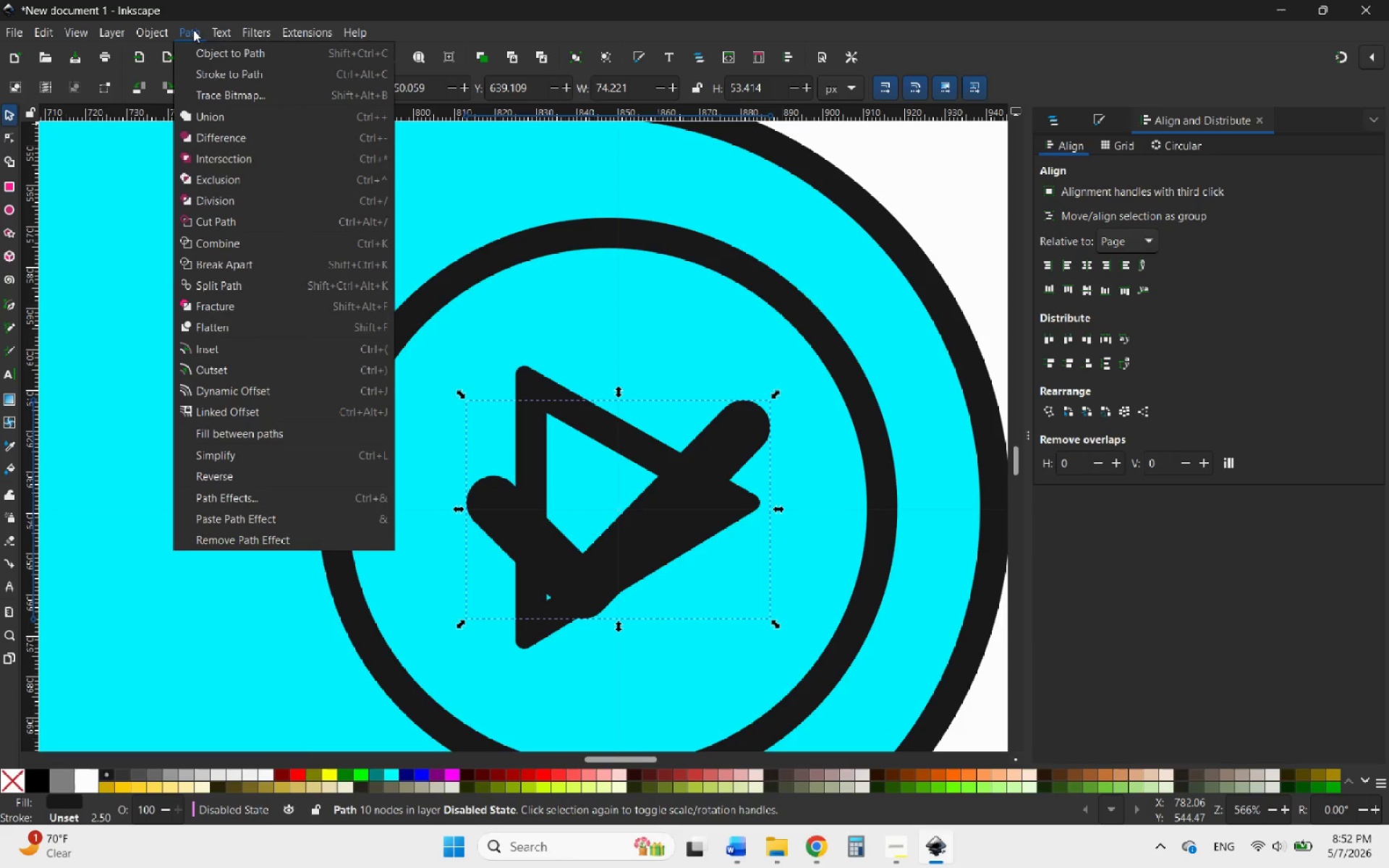 
mouse_move([243, 77])
 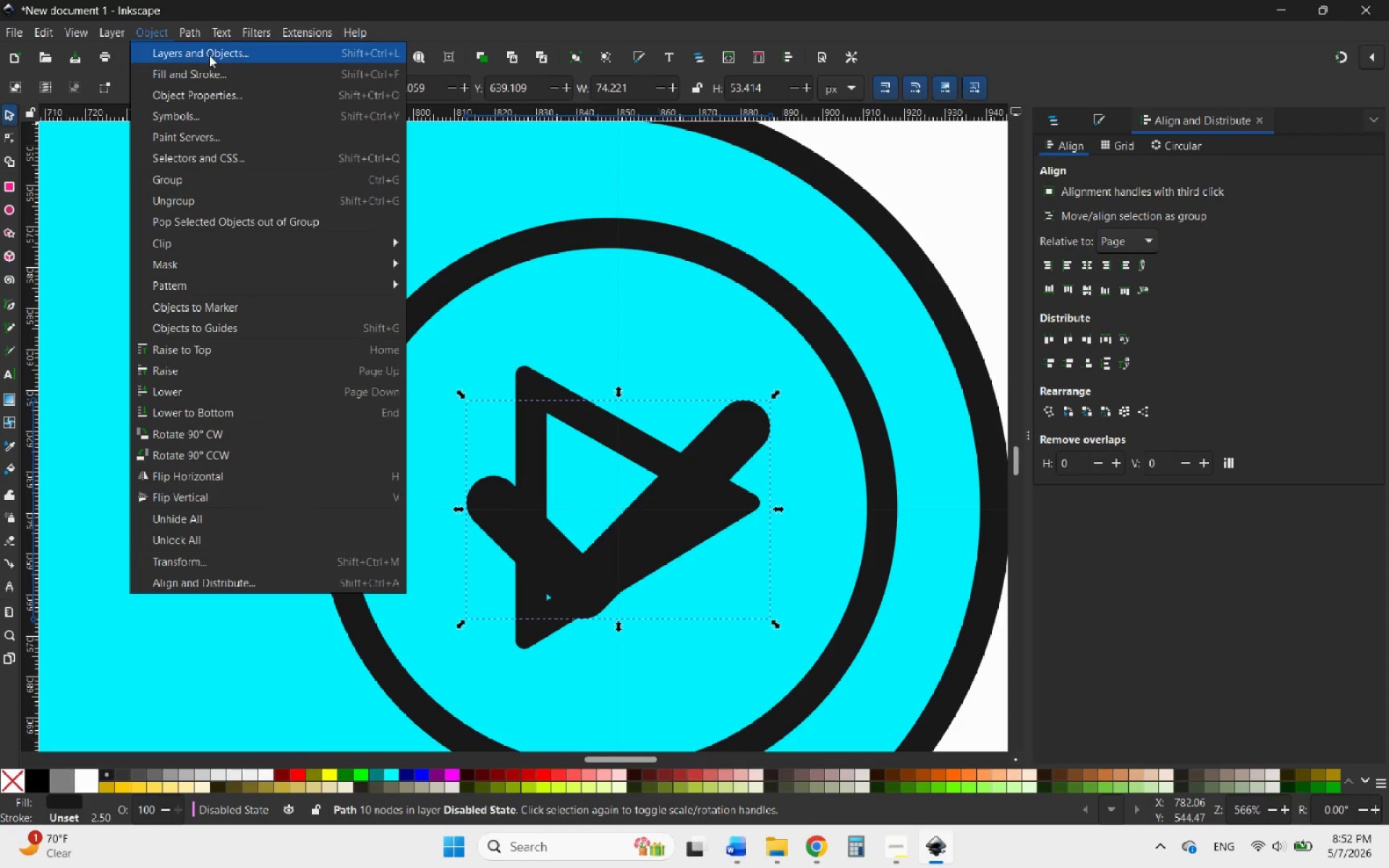 
mouse_move([177, 34])
 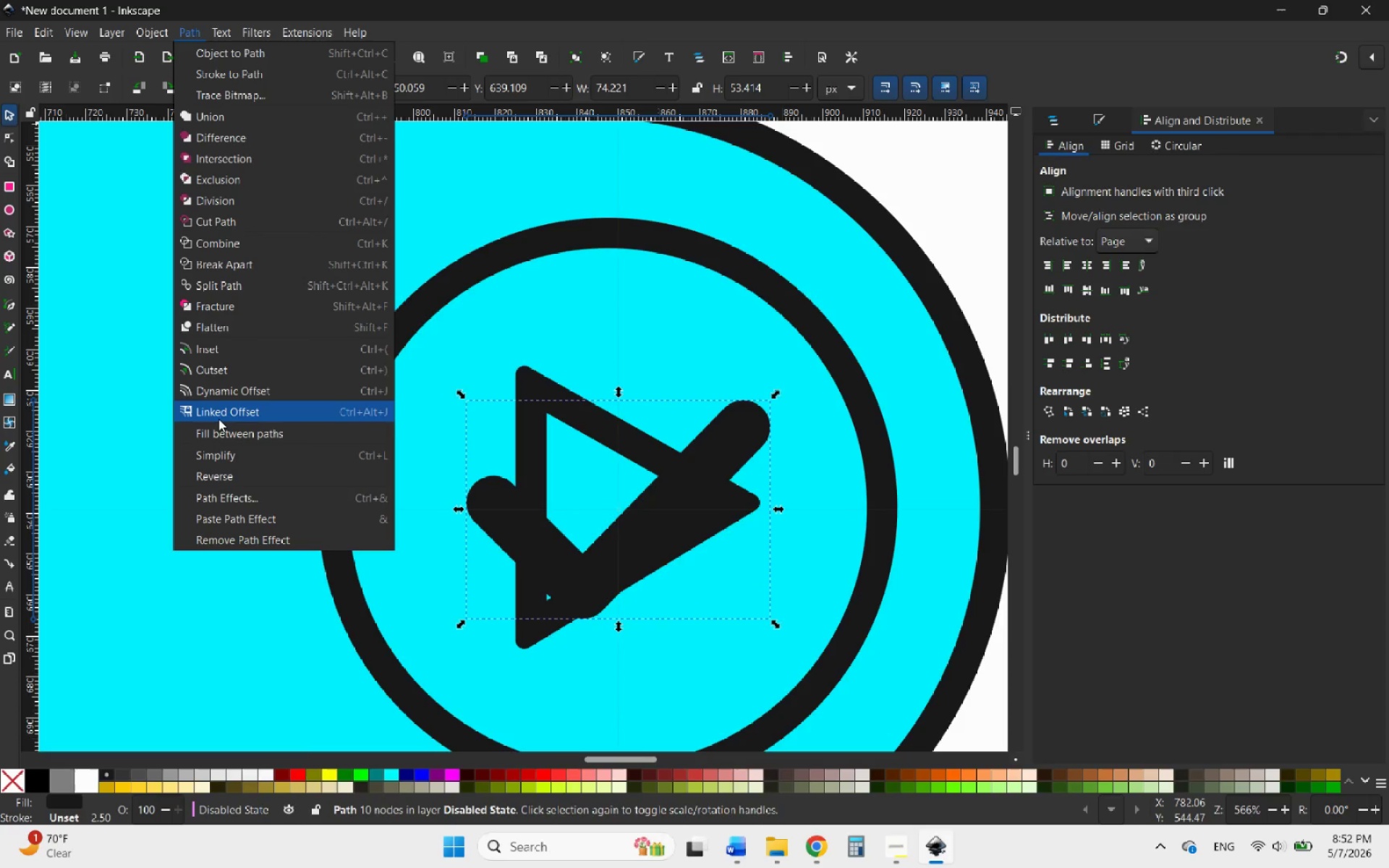 
left_click([218, 419])
 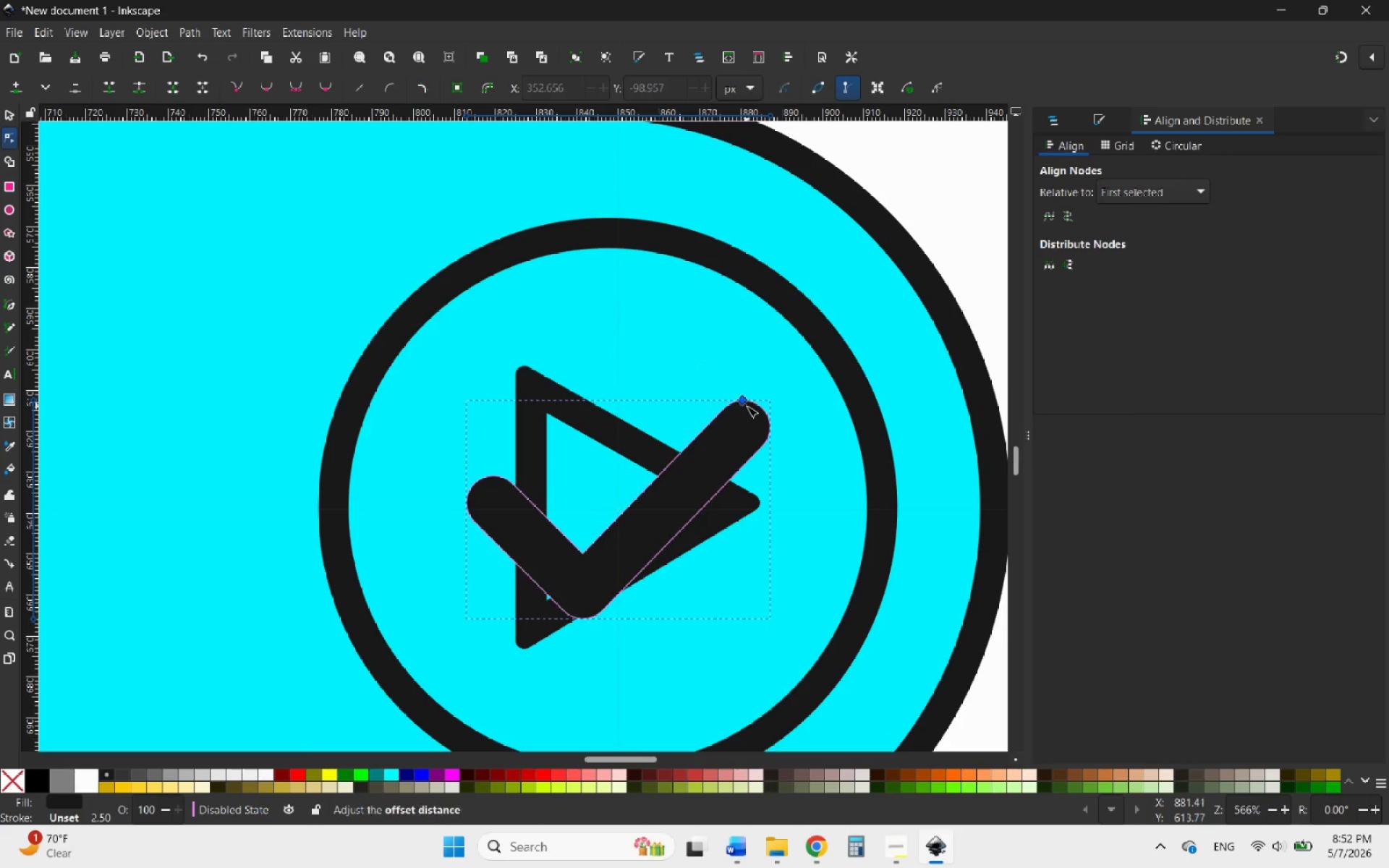 
left_click_drag(start_coordinate=[745, 405], to_coordinate=[730, 423])
 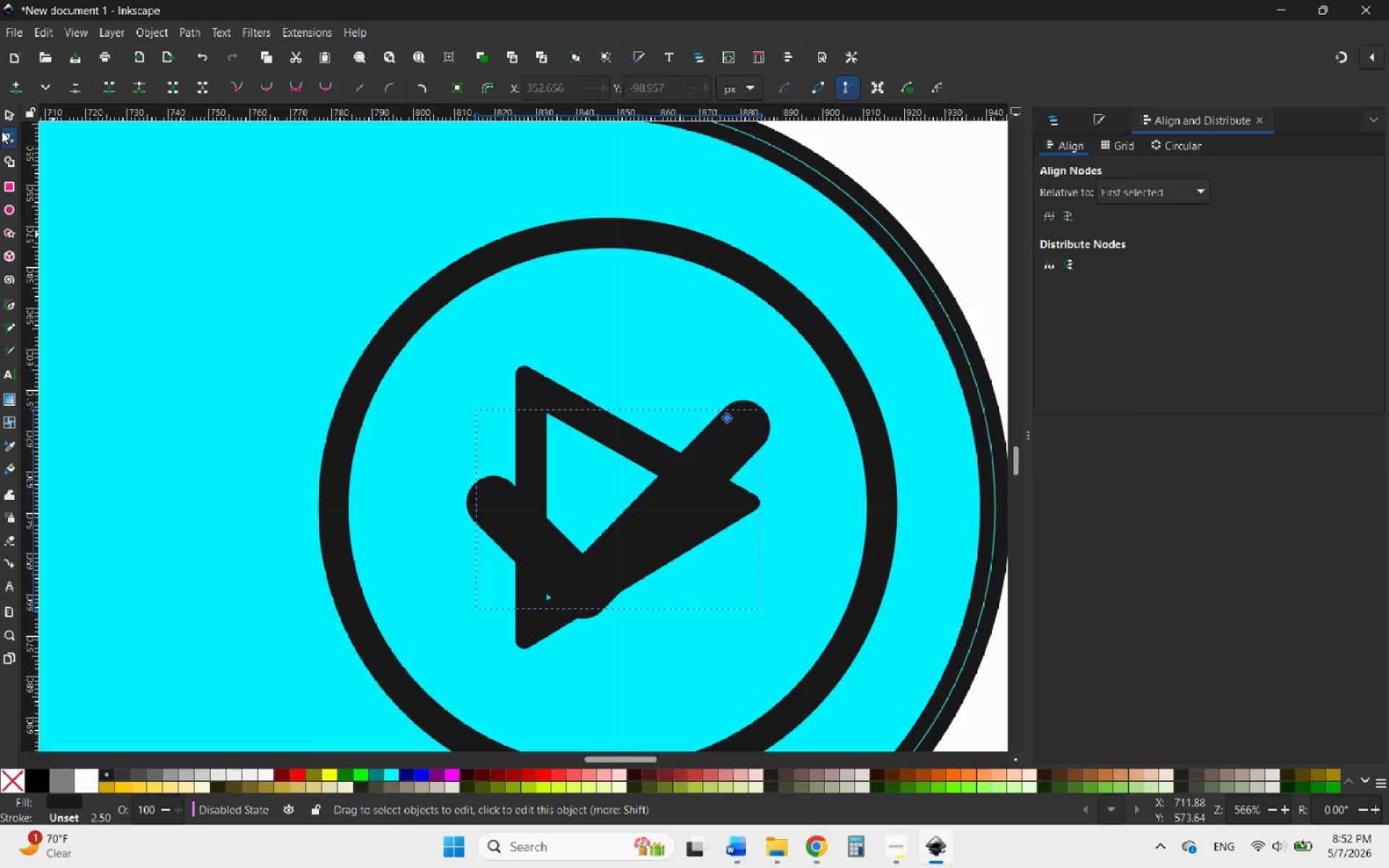 
left_click([6, 110])
 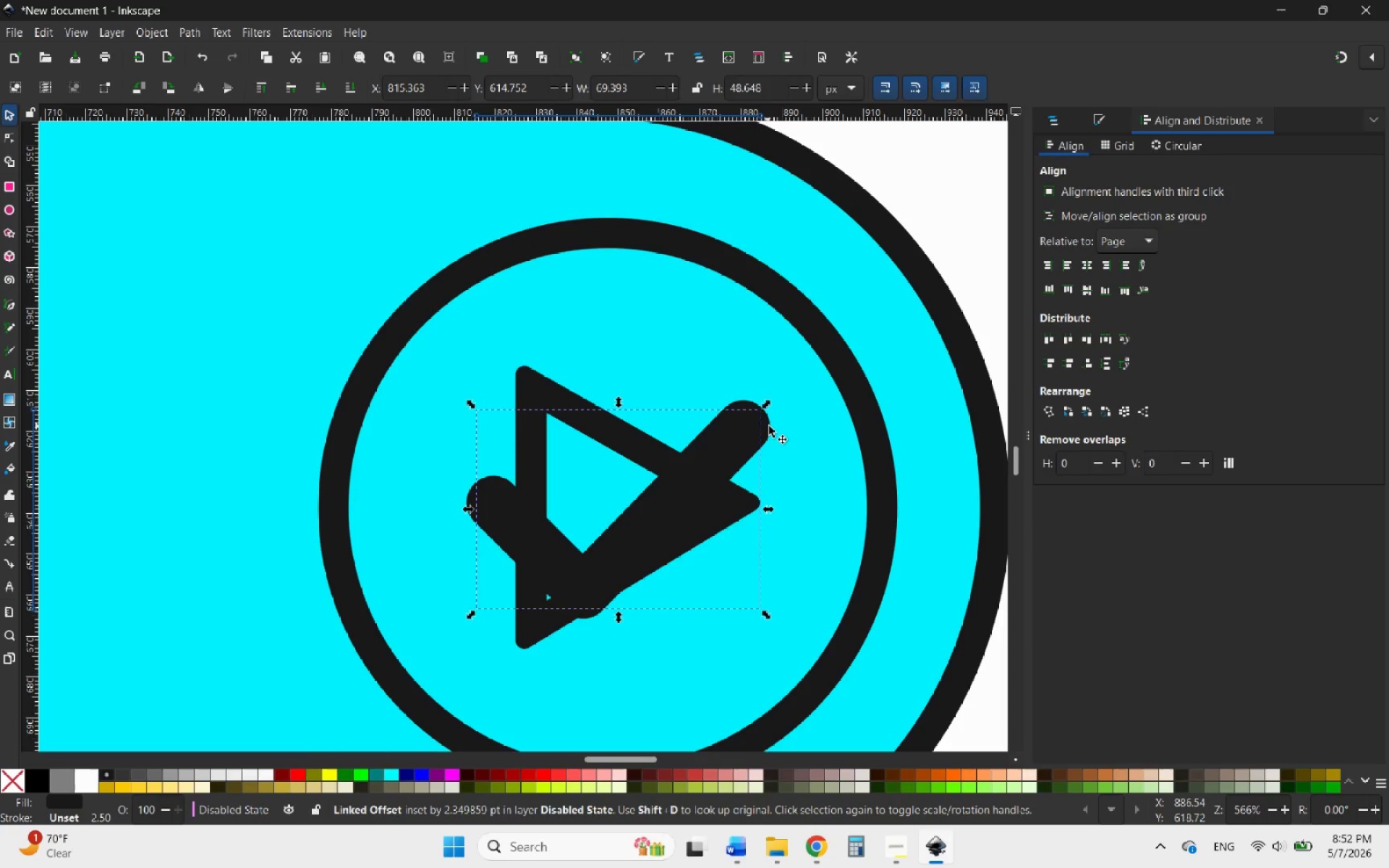 
left_click([769, 426])
 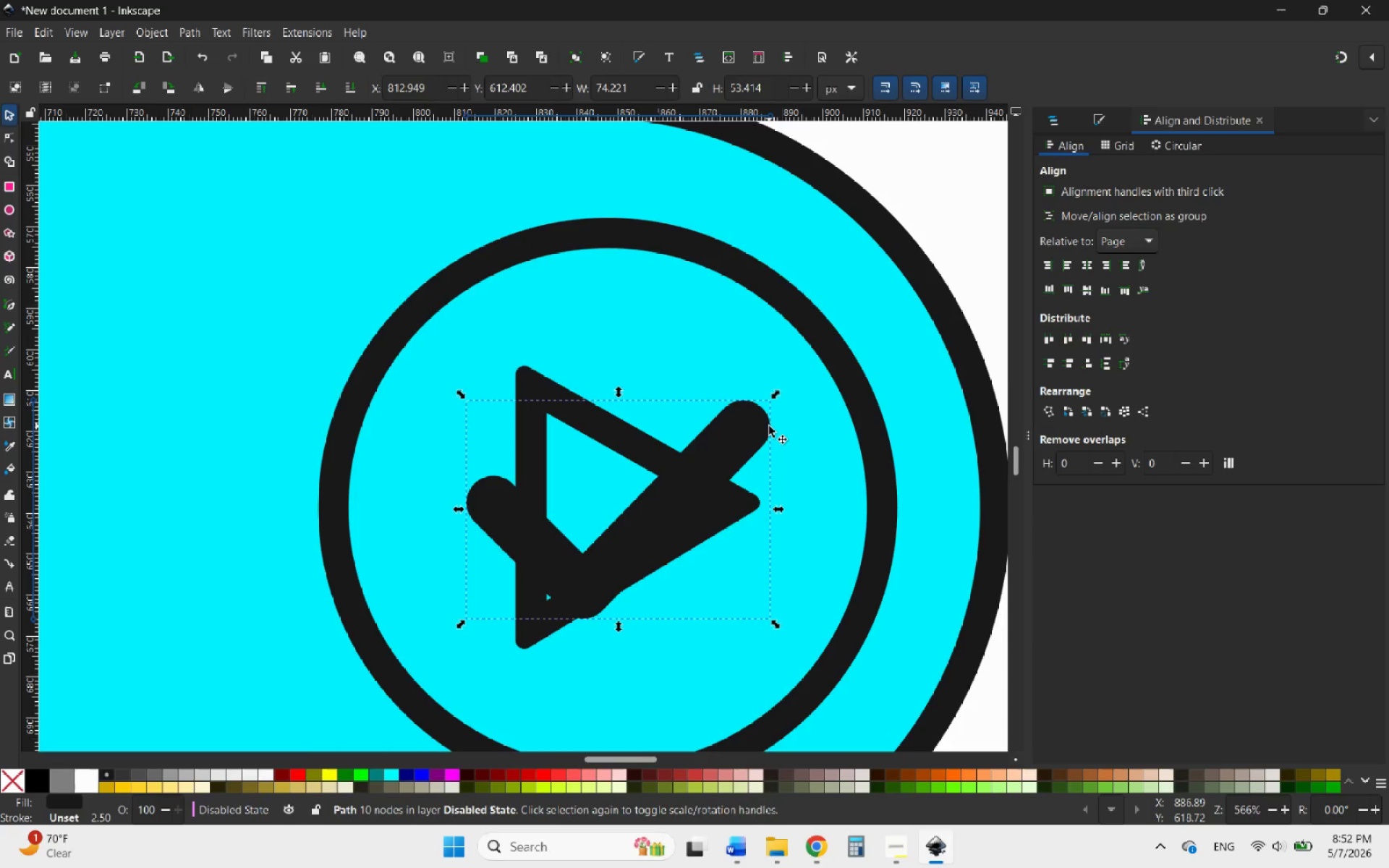 
hold_key(key=Delete, duration=4.28)
 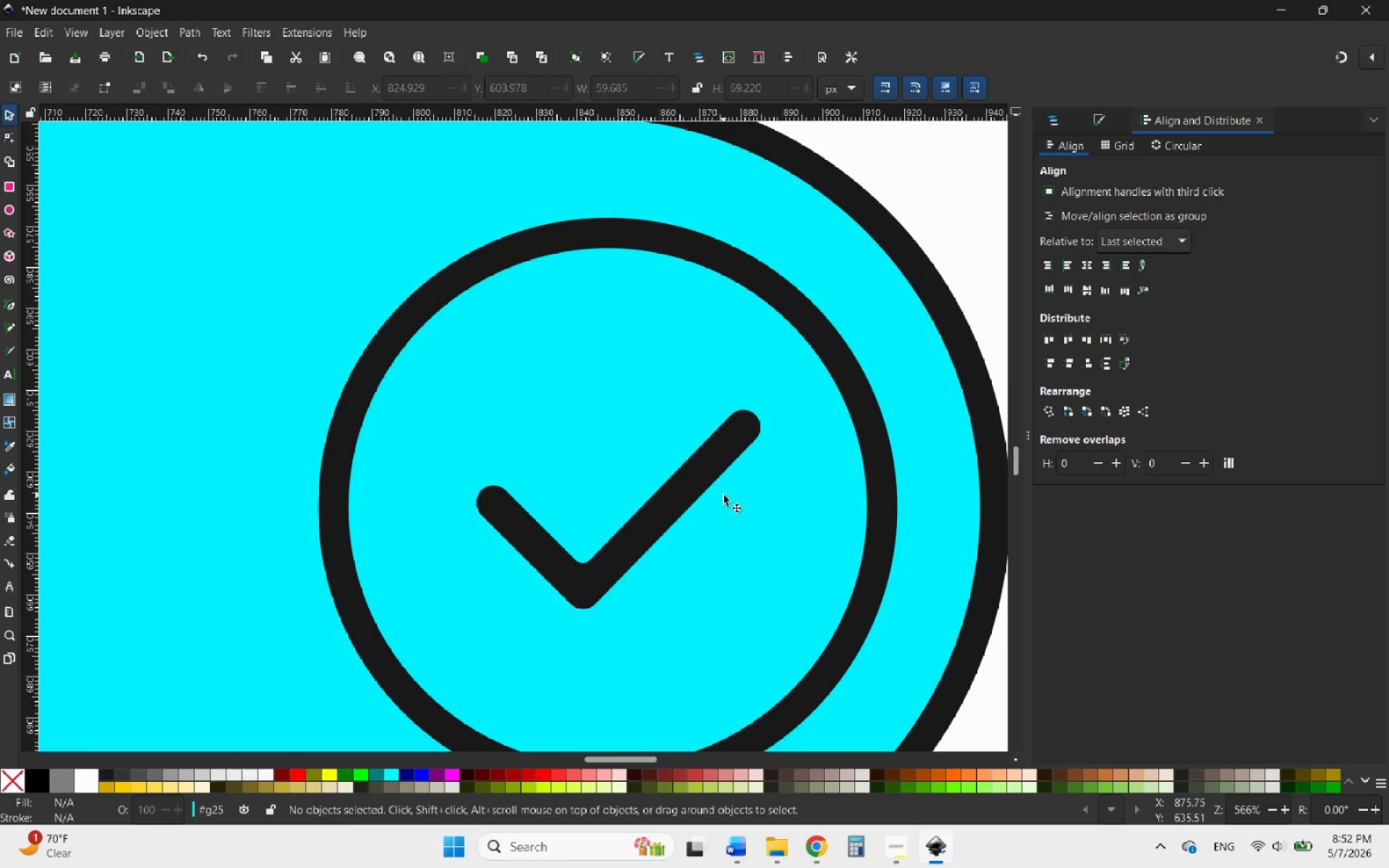 
left_click([723, 495])
 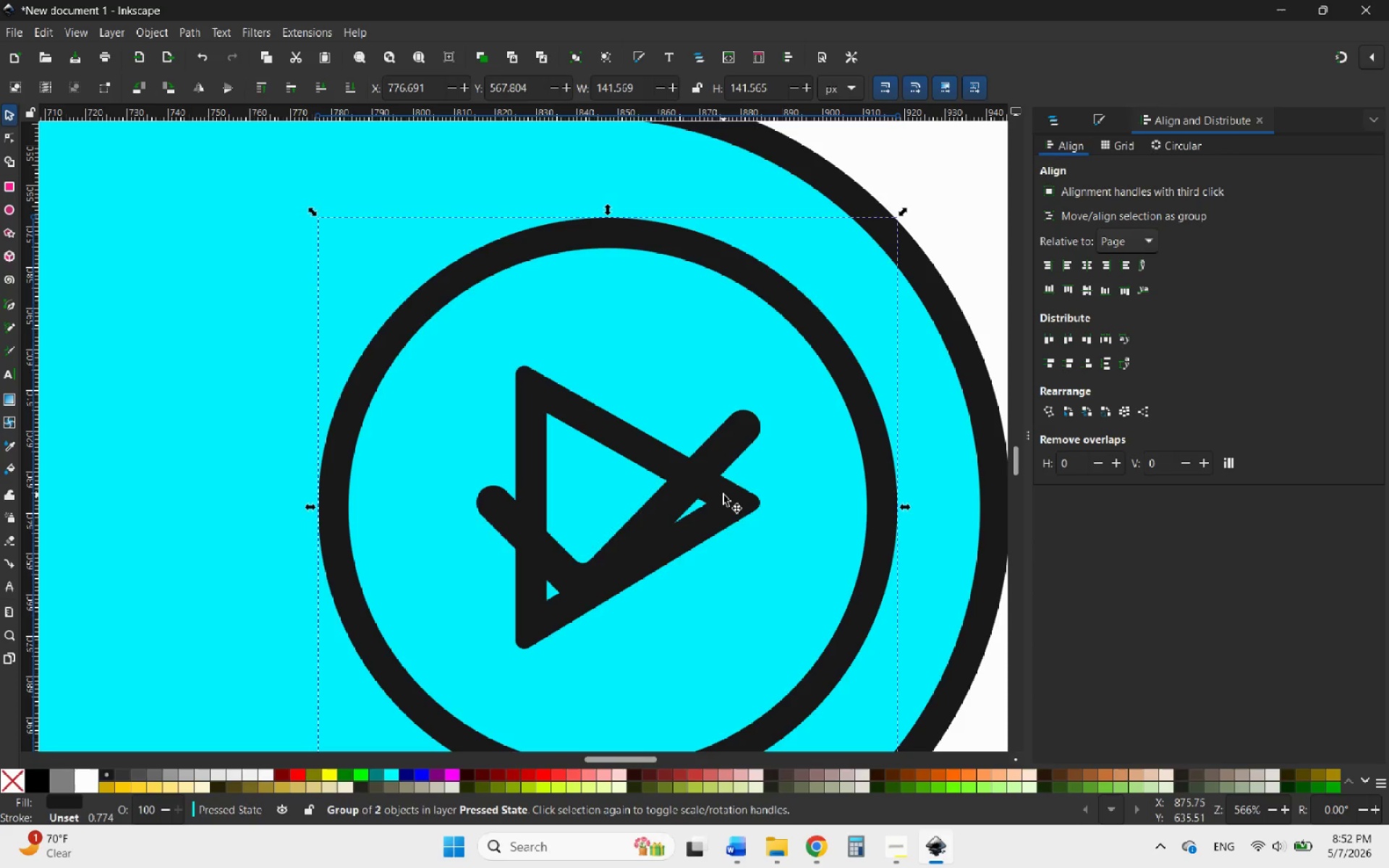 
double_click([723, 495])
 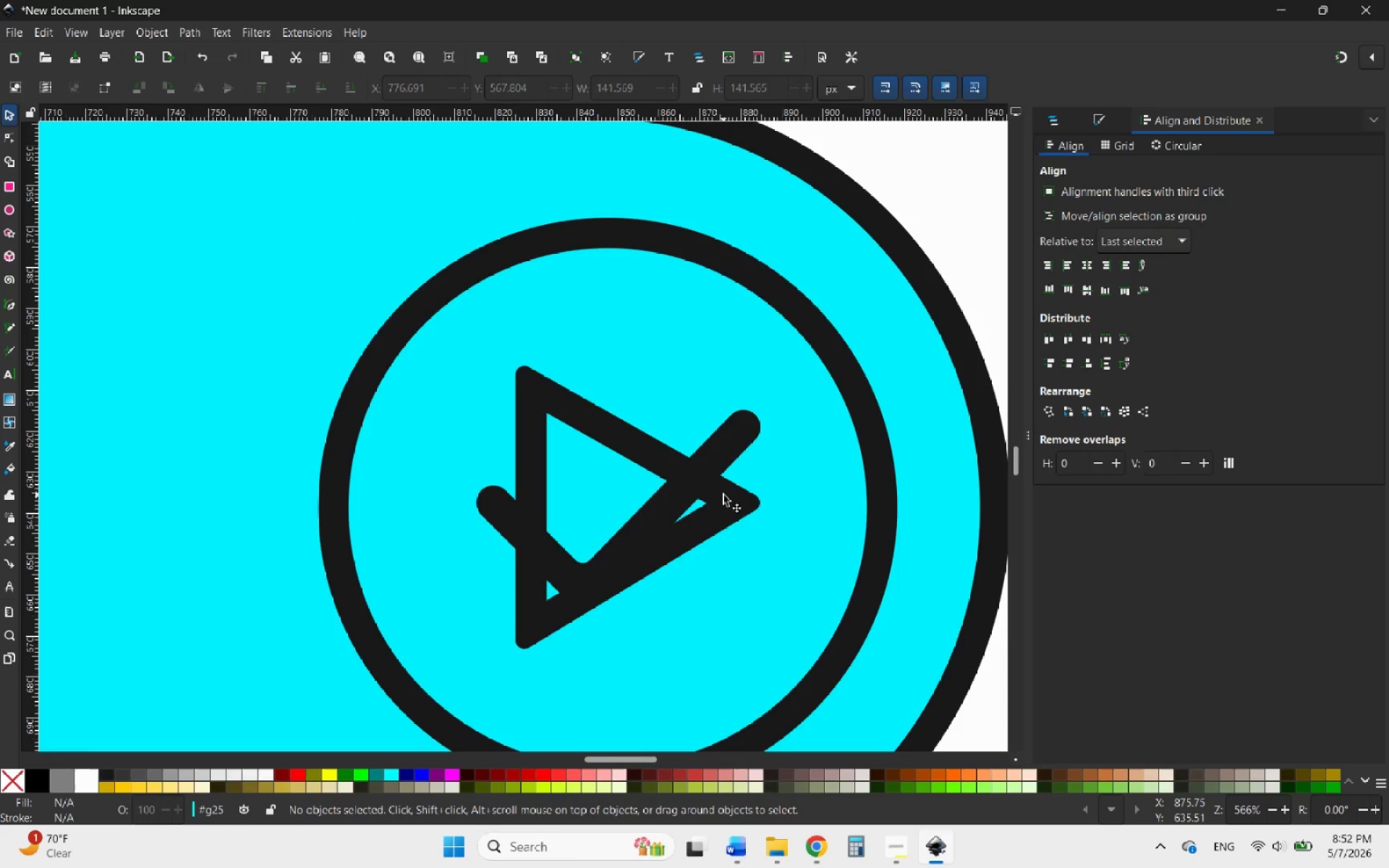 
triple_click([723, 495])
 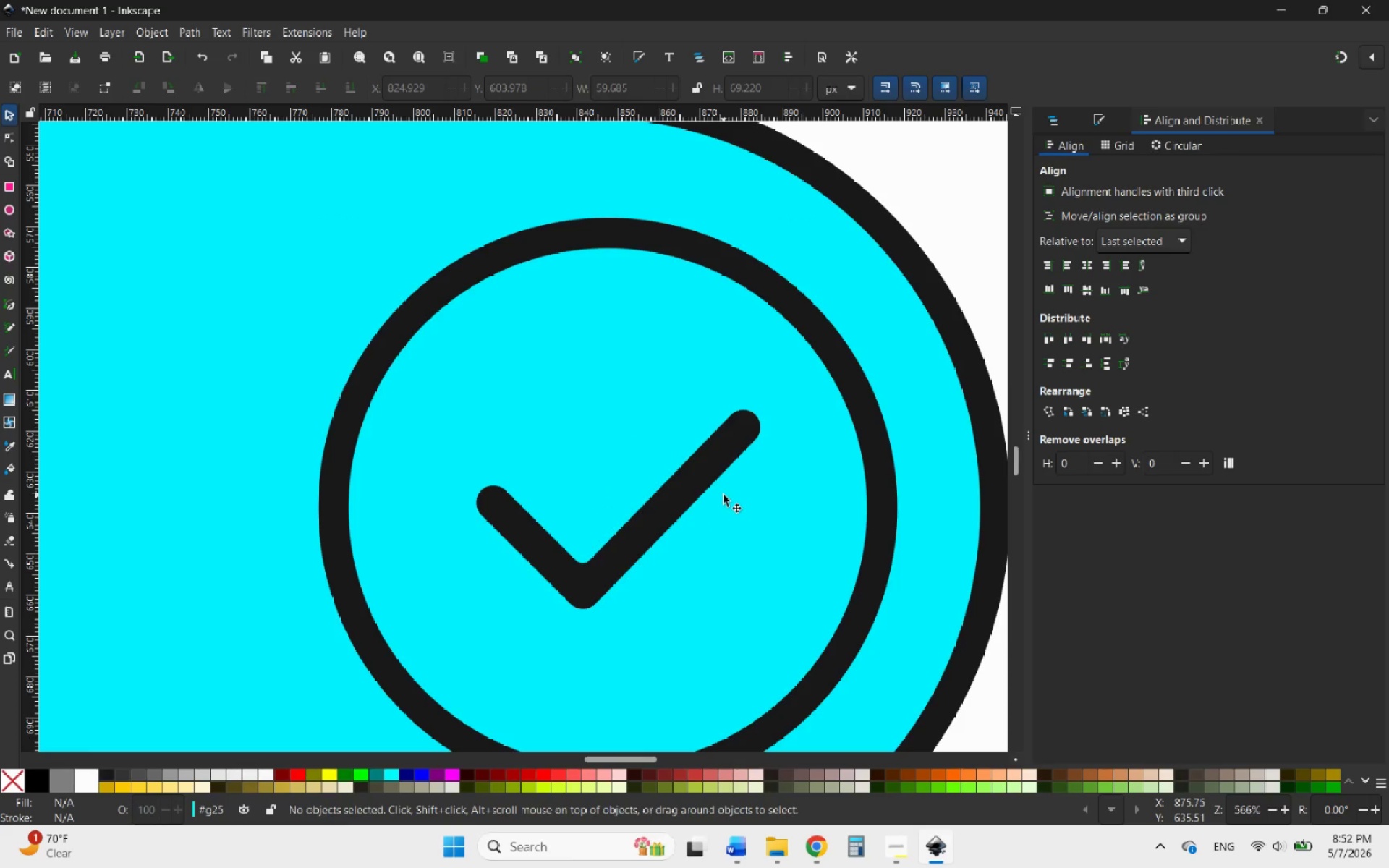 
hold_key(key=ControlLeft, duration=1.39)
scroll: coordinate [620, 487], scroll_direction: down, amount: 6.0
 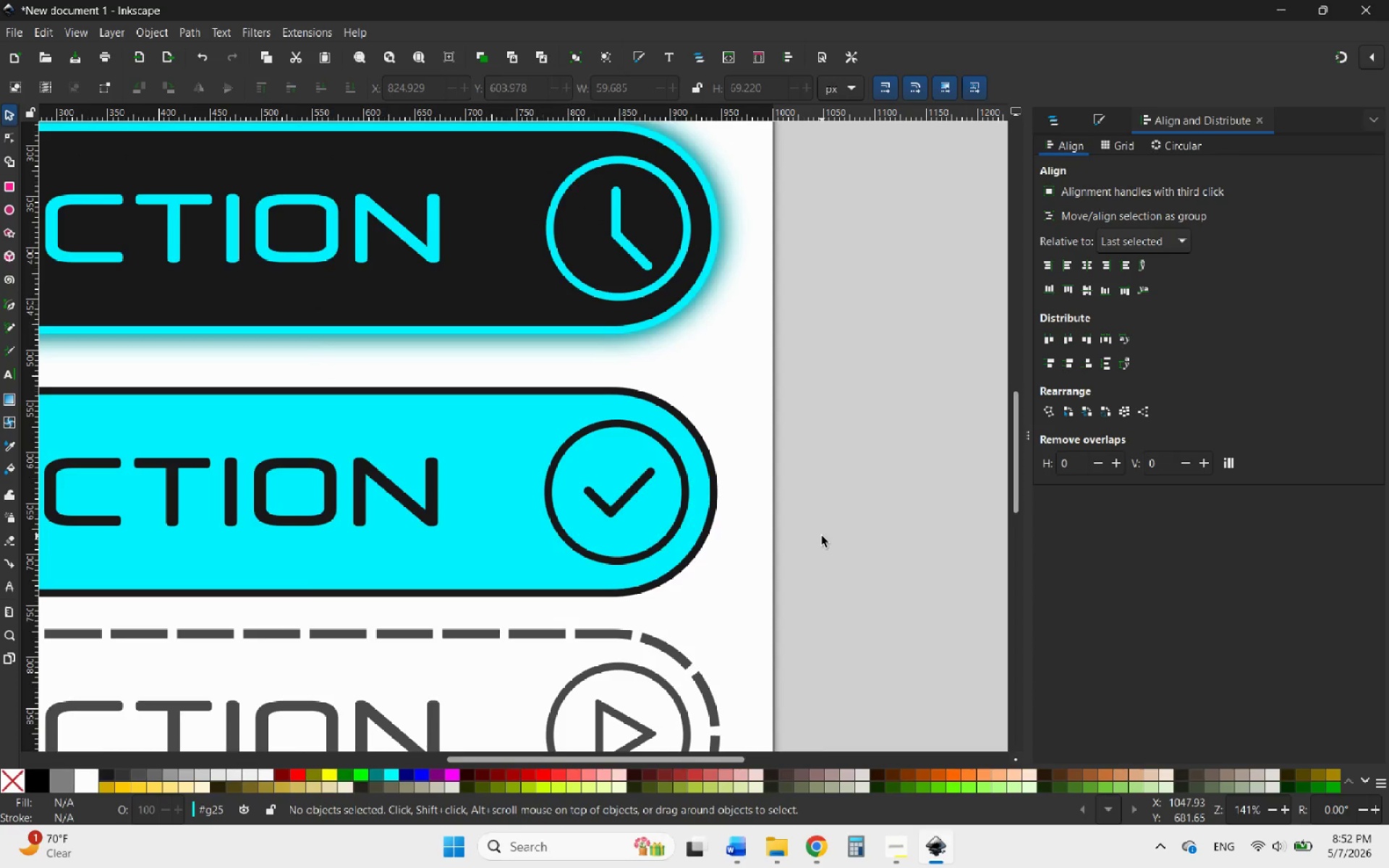 
double_click([822, 536])
 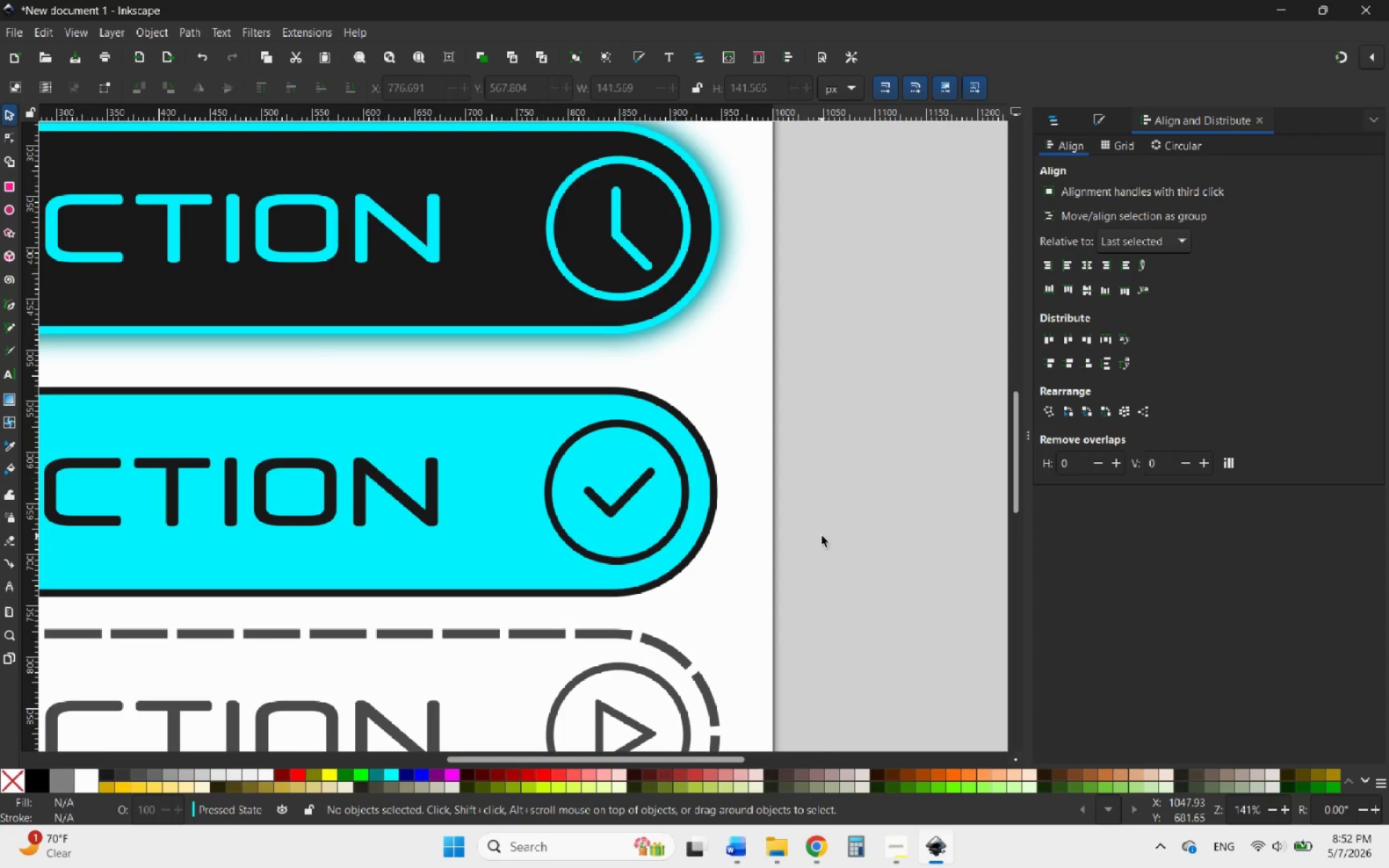 
wait(5.42)
 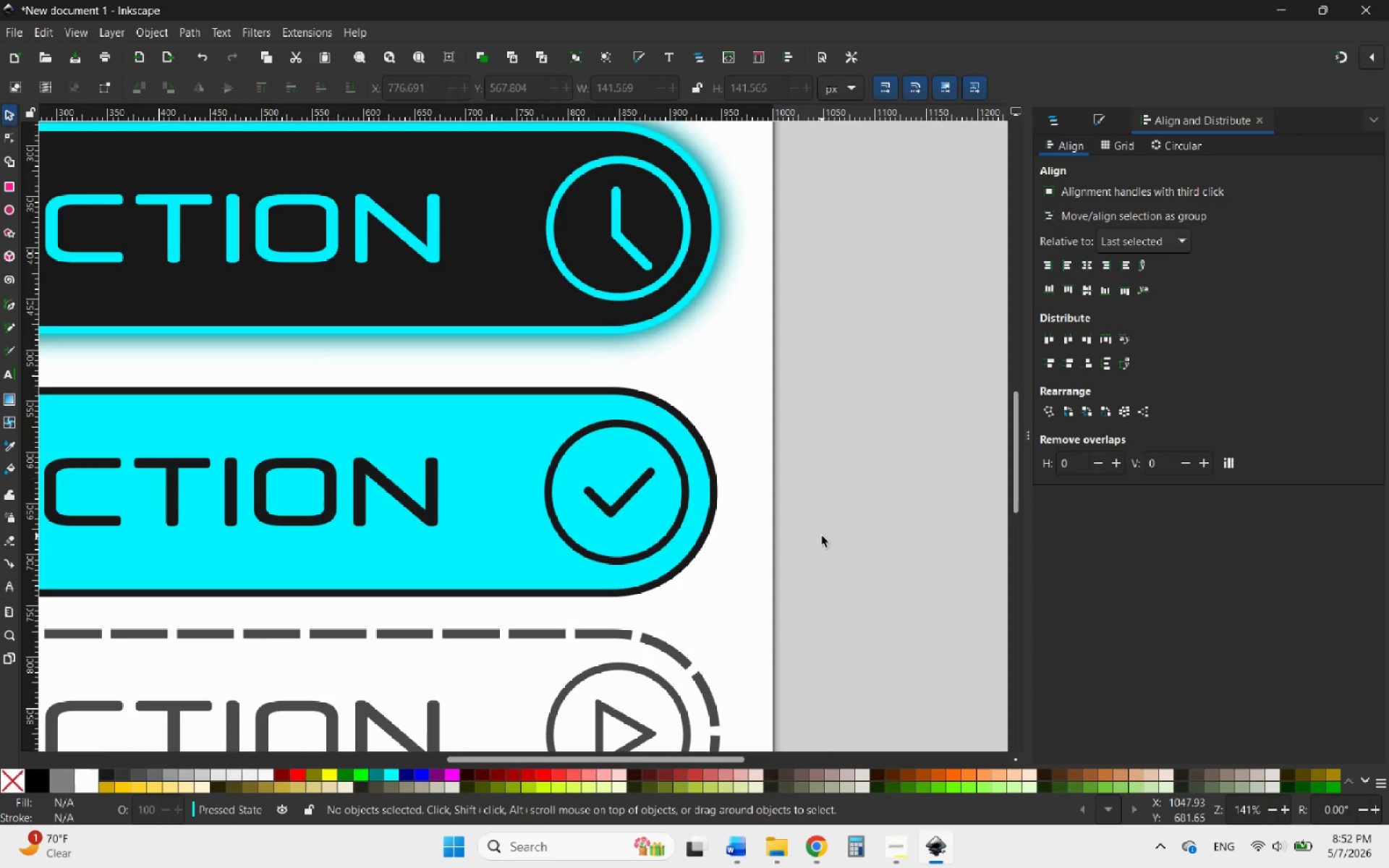 
hold_key(key=ControlLeft, duration=1.44)
scroll: coordinate [594, 505], scroll_direction: up, amount: 3.0
 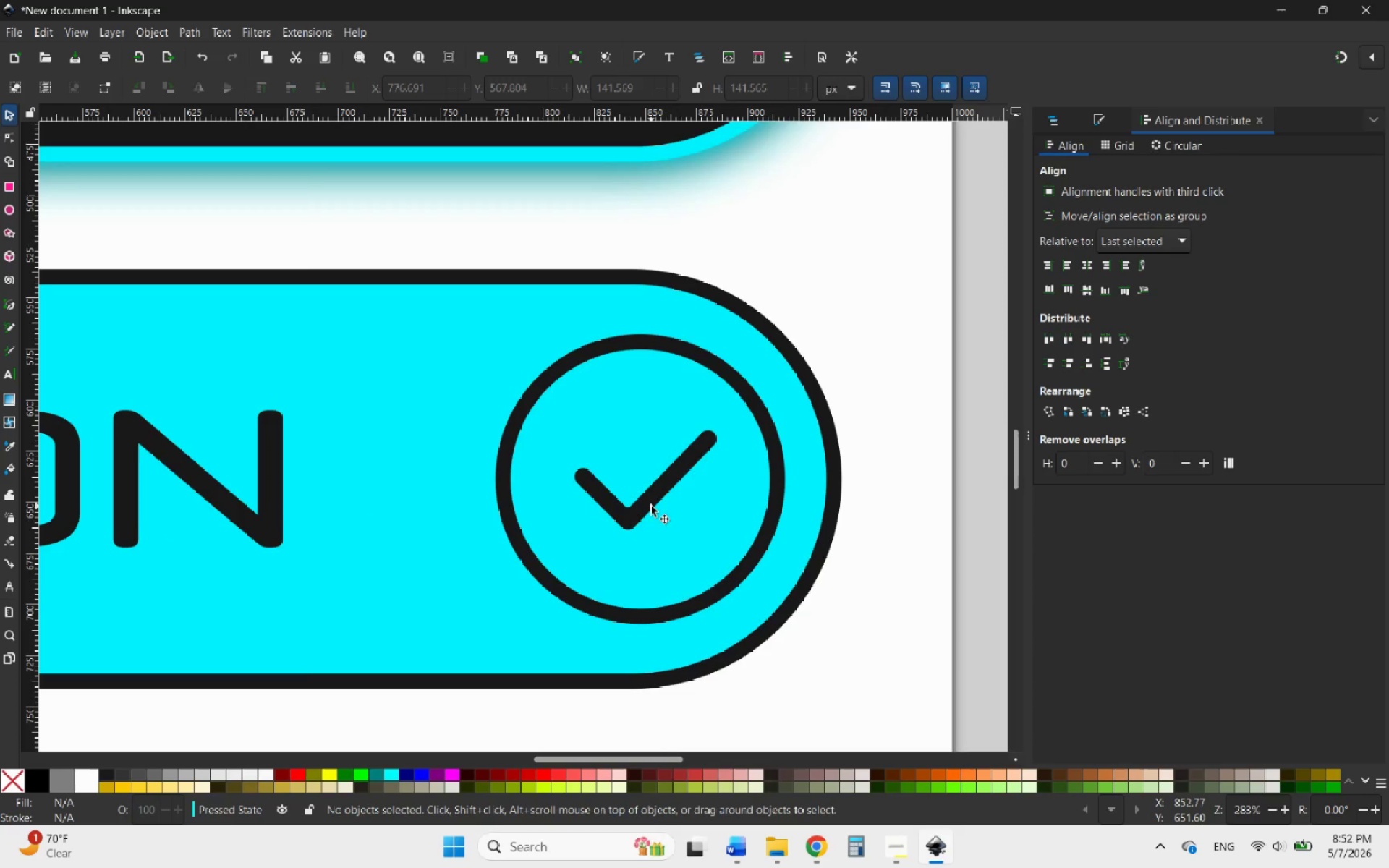 
left_click([651, 506])
 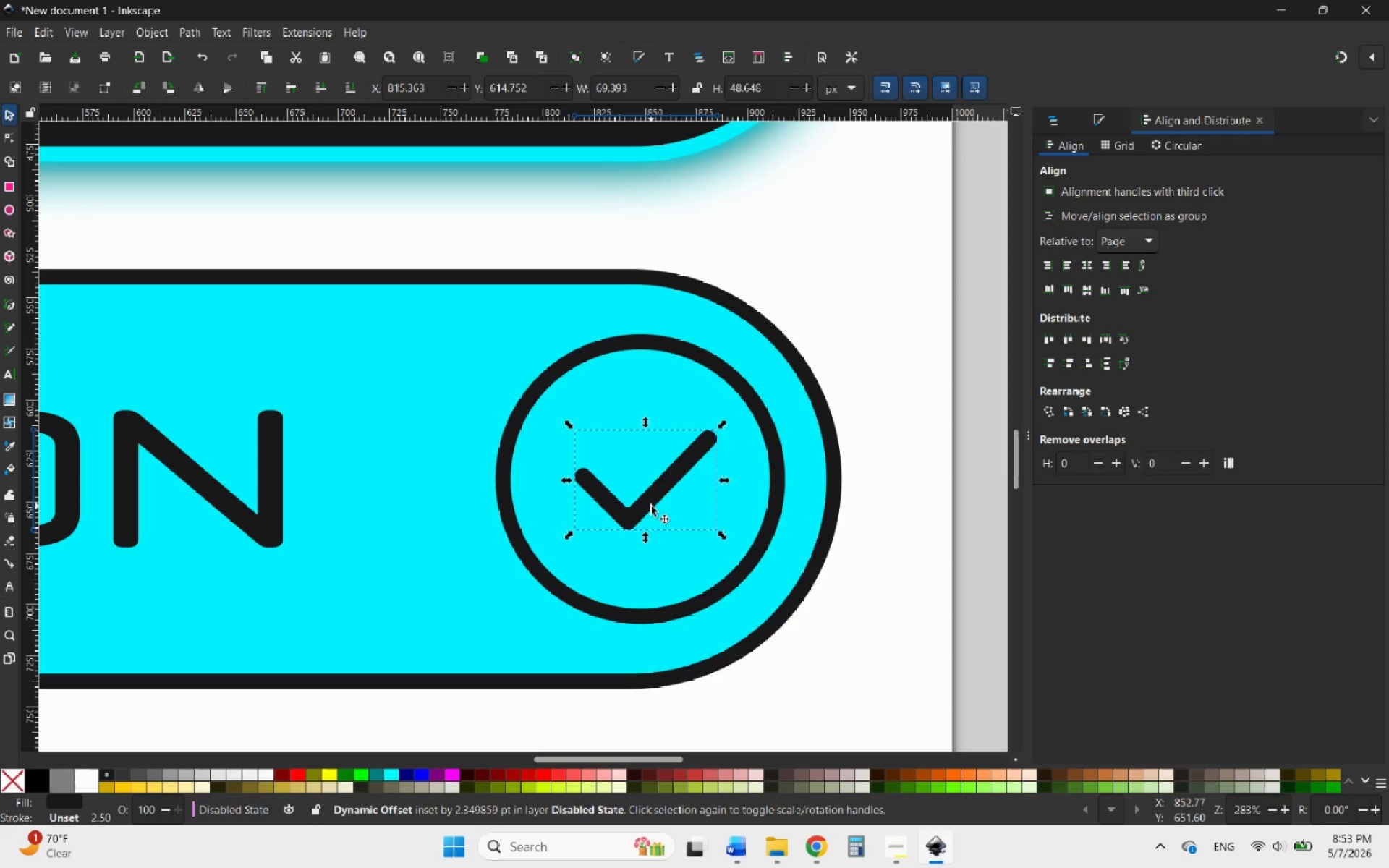 
wait(19.14)
 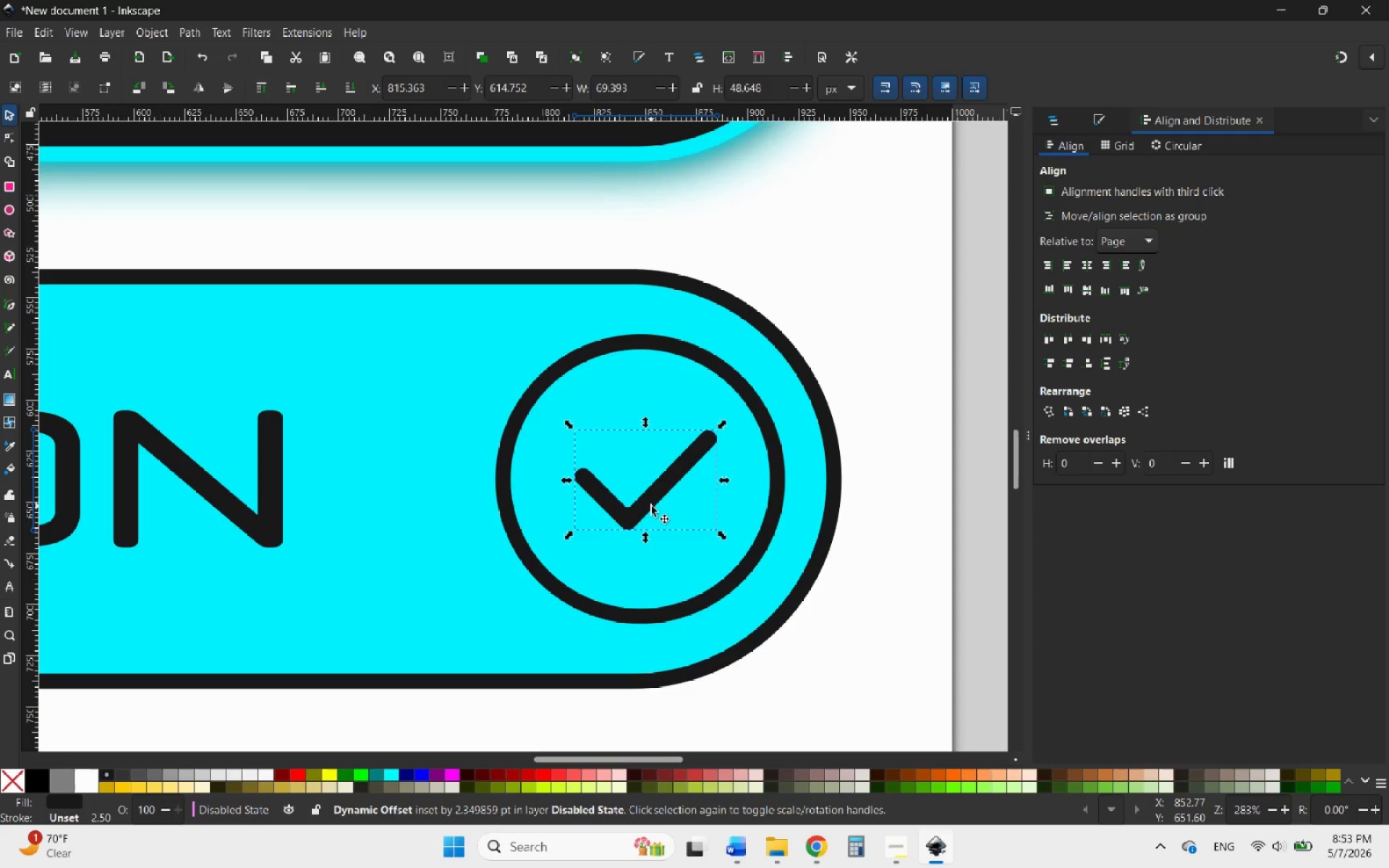 
hold_key(key=ShiftLeft, duration=0.41)
left_click([710, 370])
 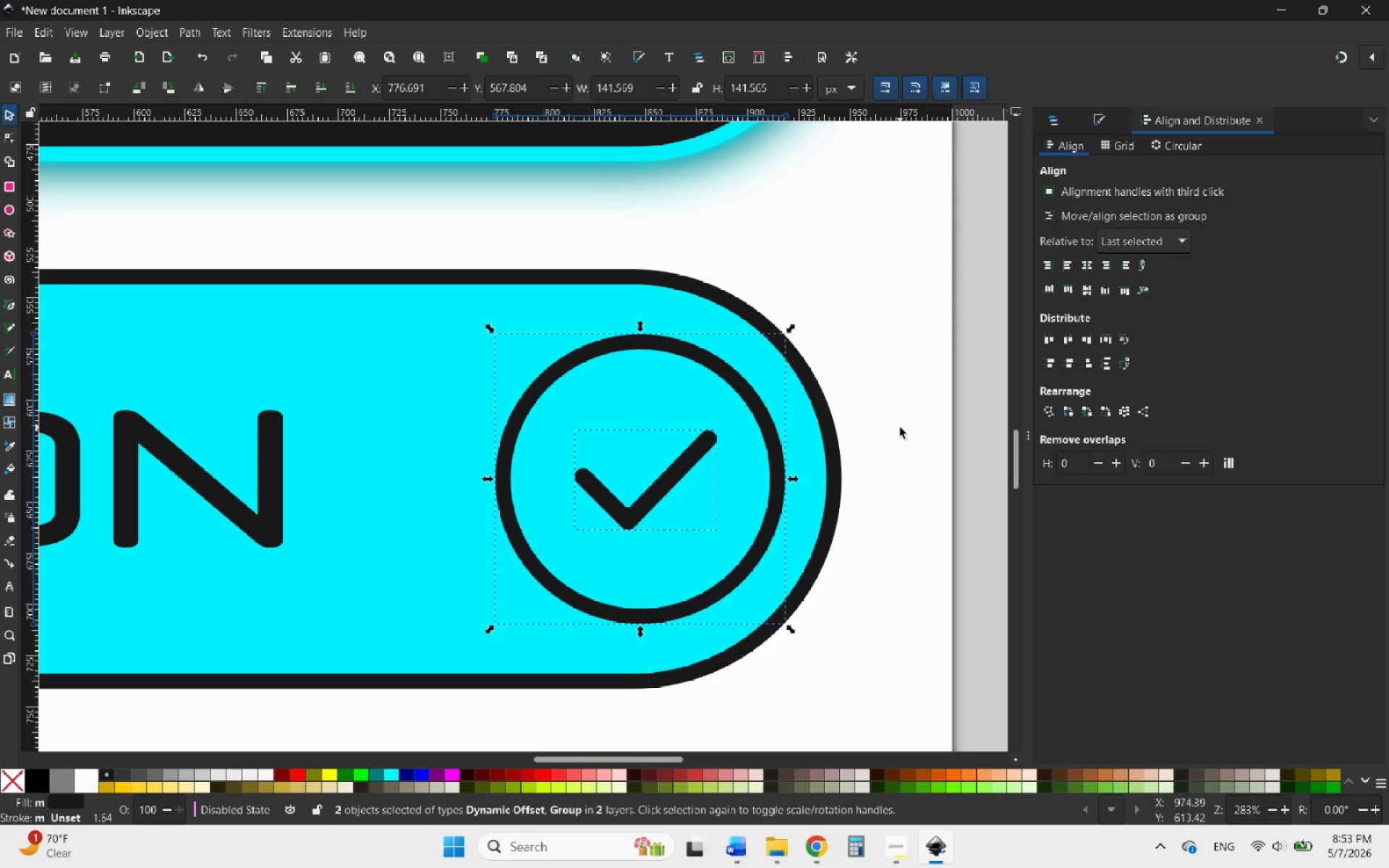 
mouse_move([744, 445])
 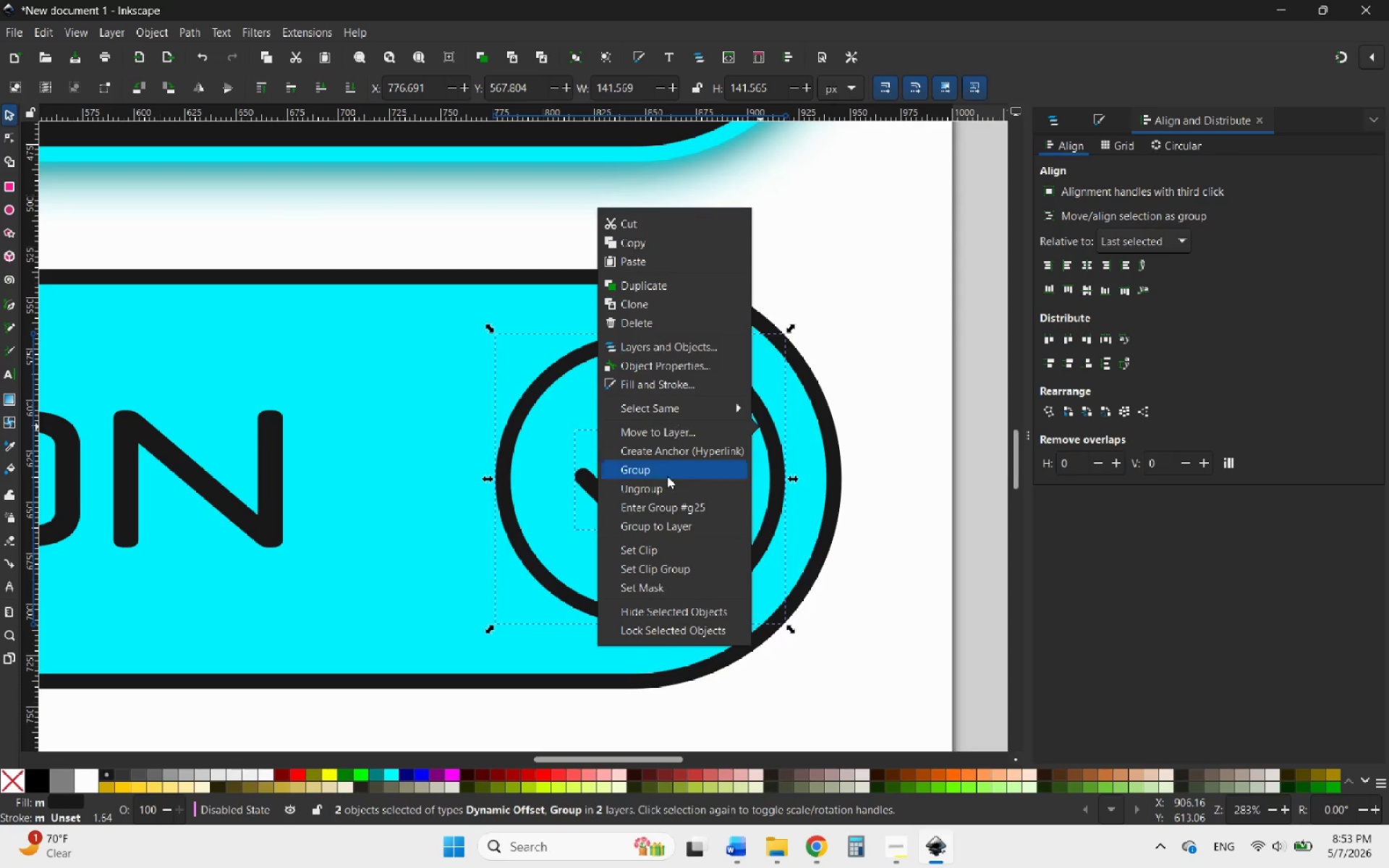 
left_click([647, 477])
 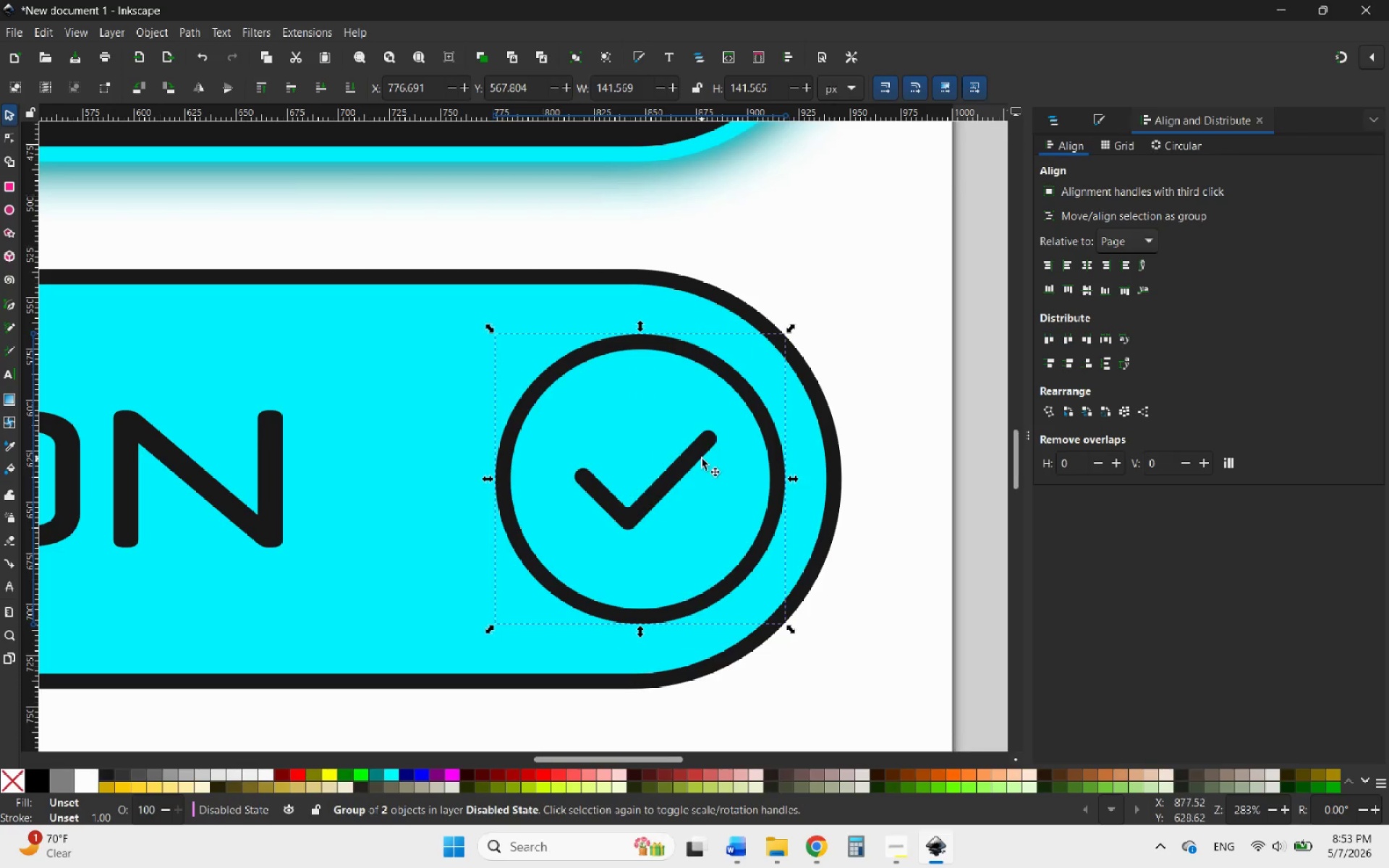 
hold_key(key=ControlLeft, duration=0.75)
scroll: coordinate [702, 459], scroll_direction: down, amount: 5.0
 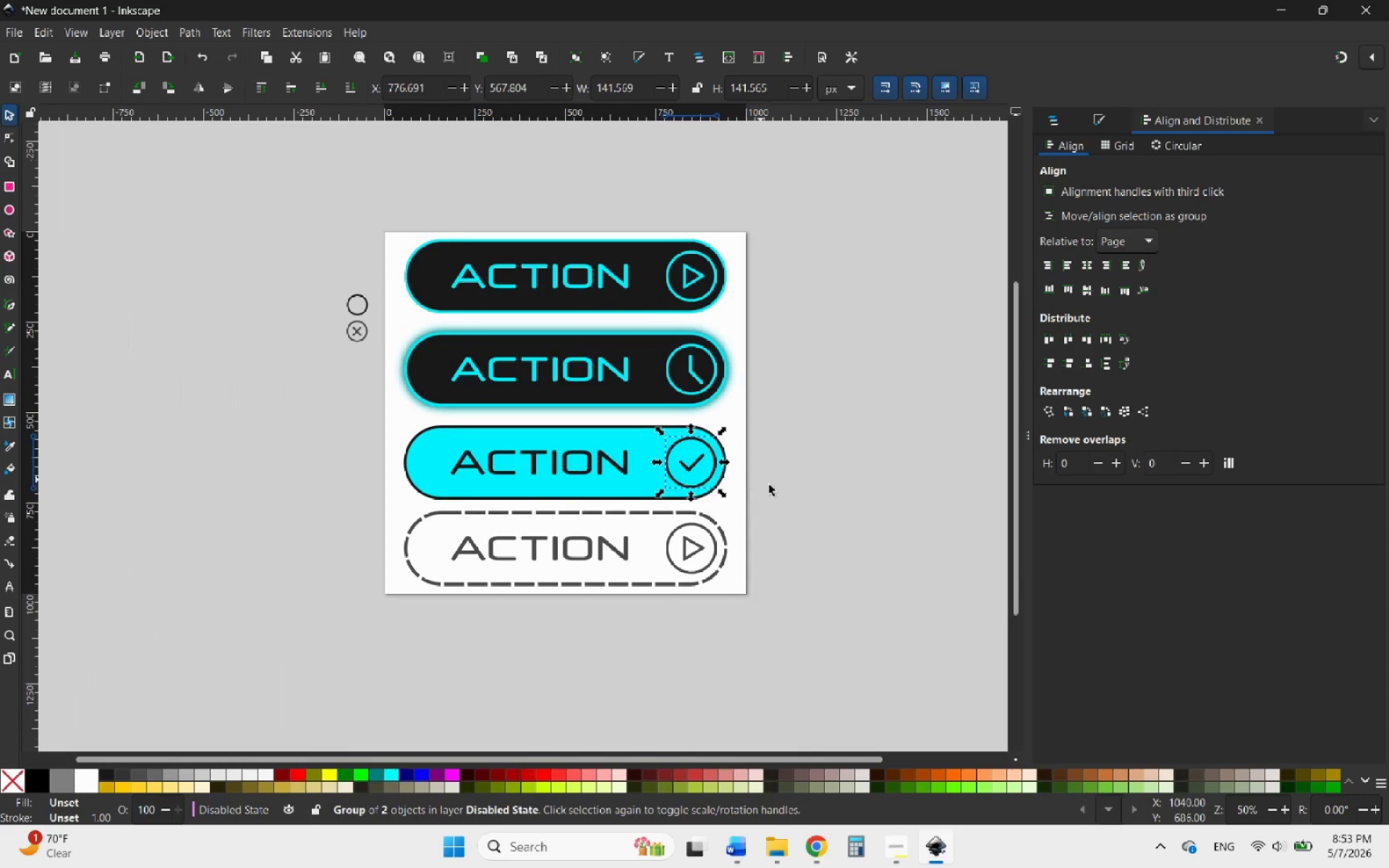 
left_click([794, 496])
 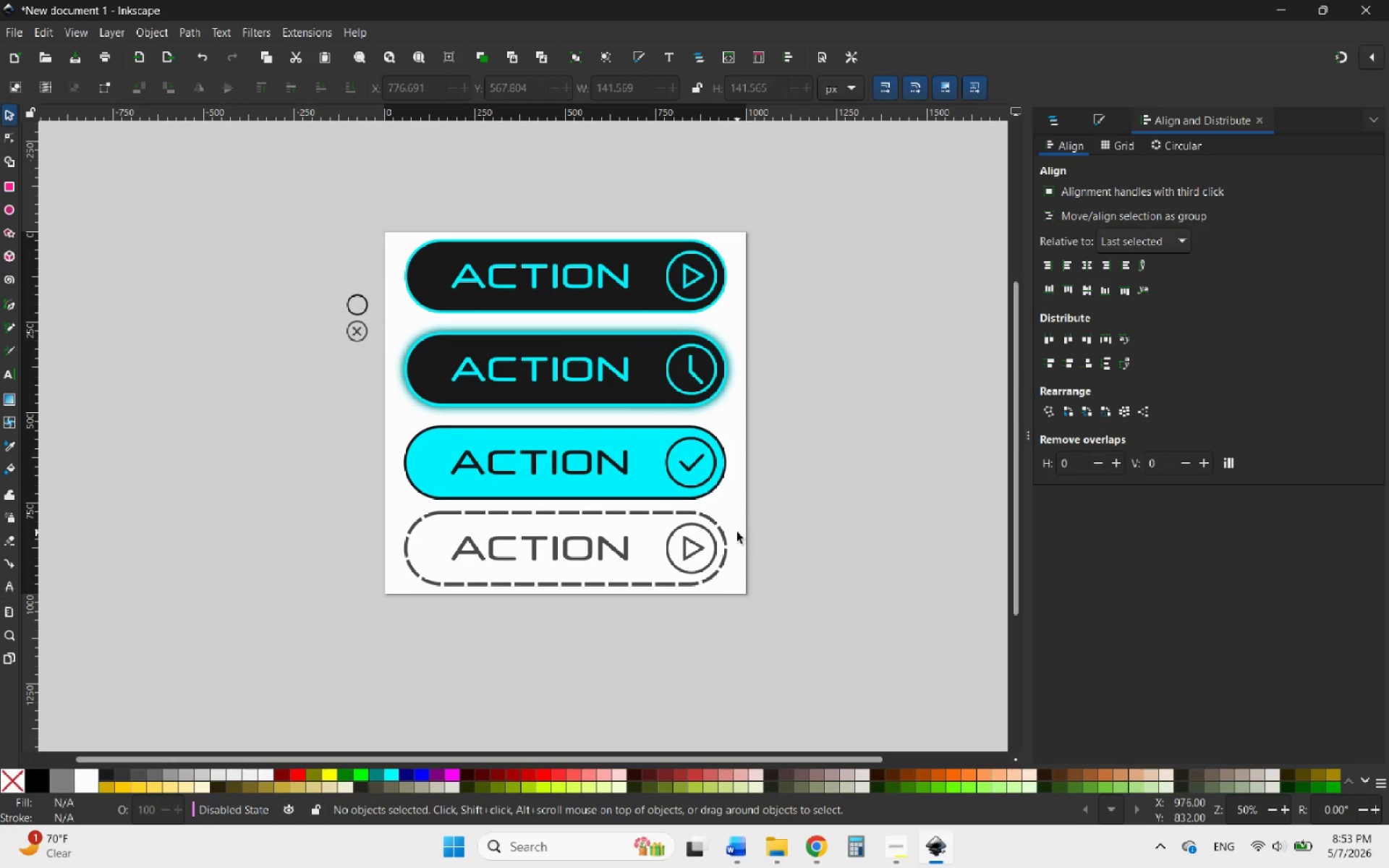 
left_click([703, 542])
 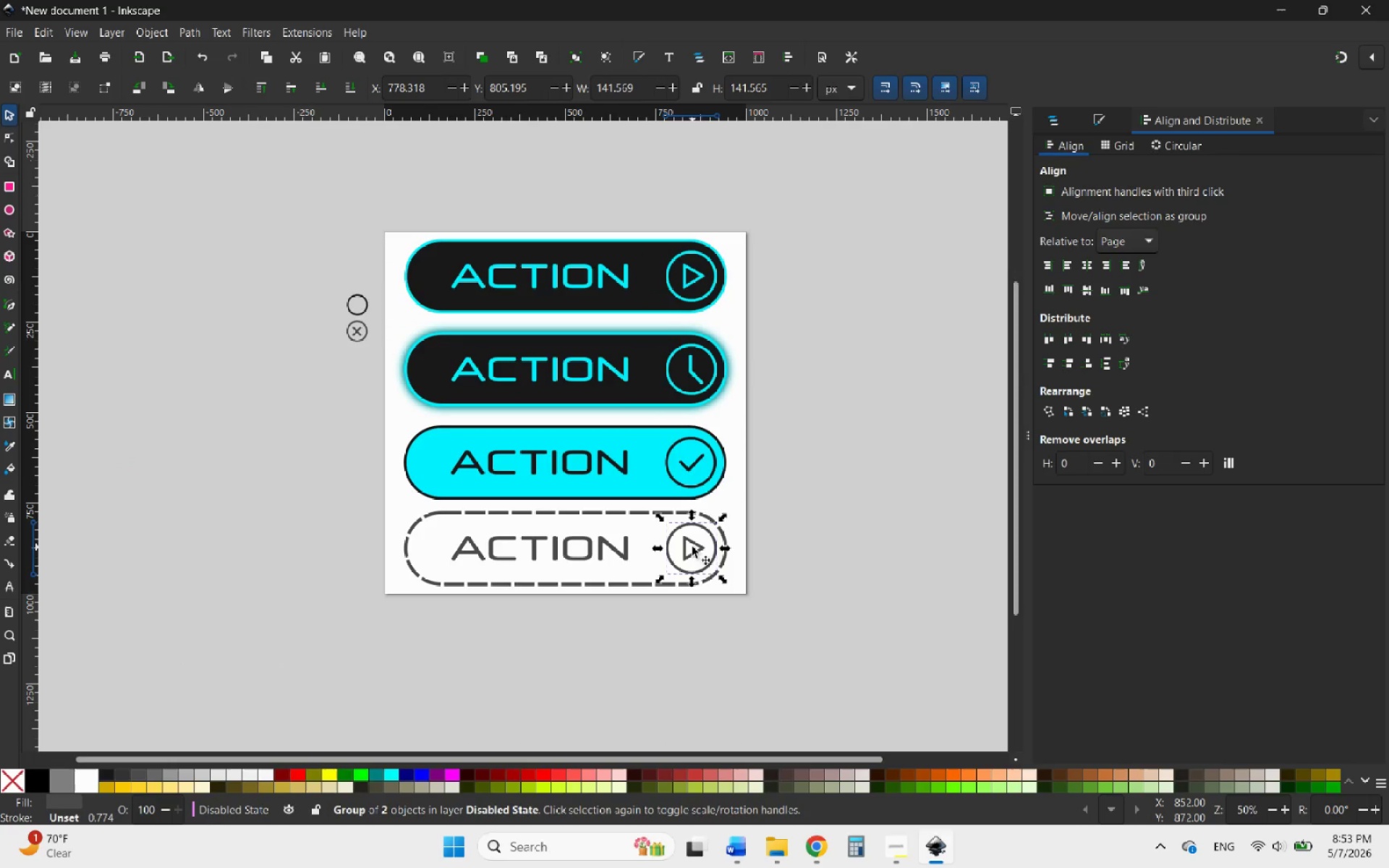 
left_click([692, 547])
 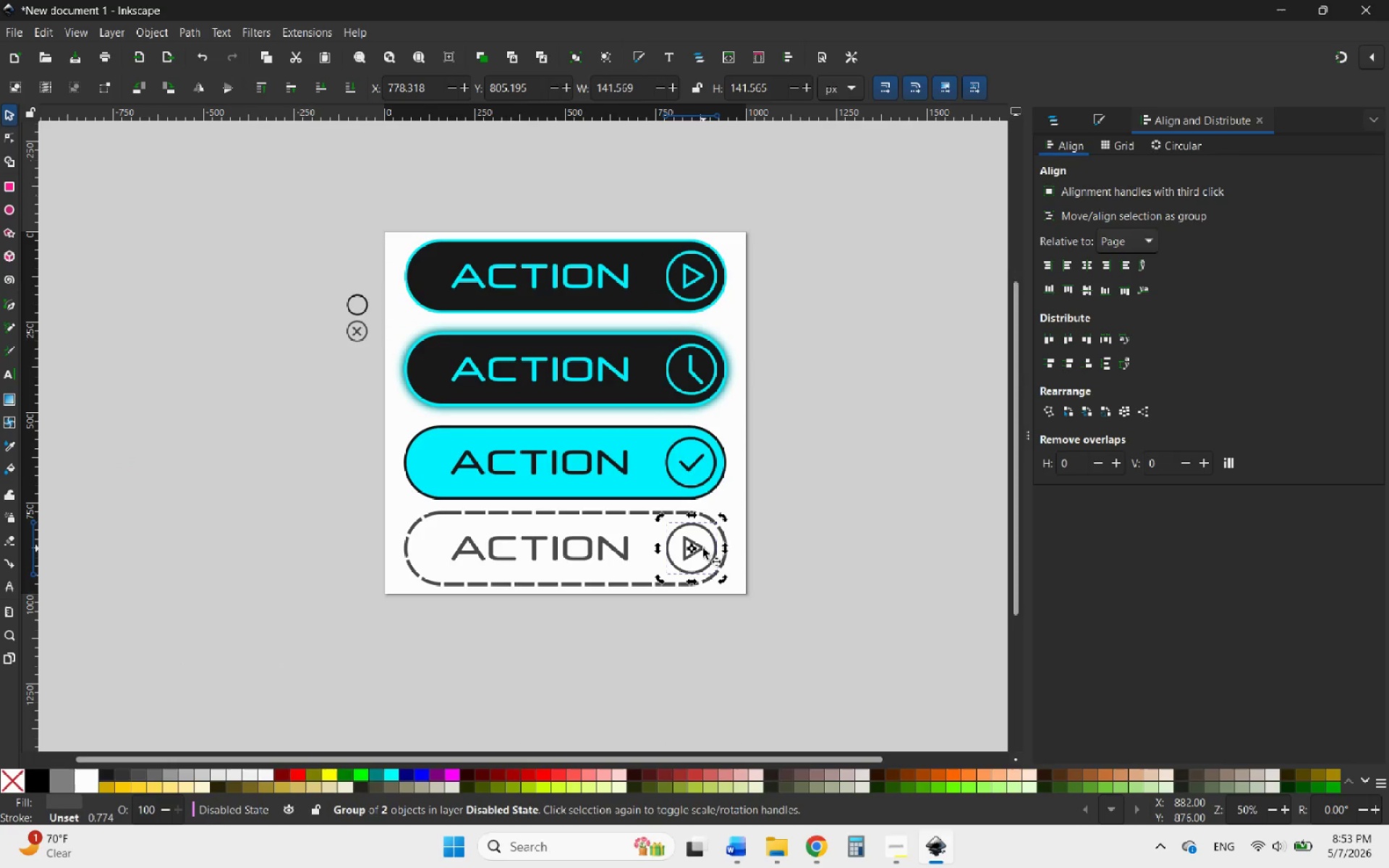 
left_click([703, 548])
 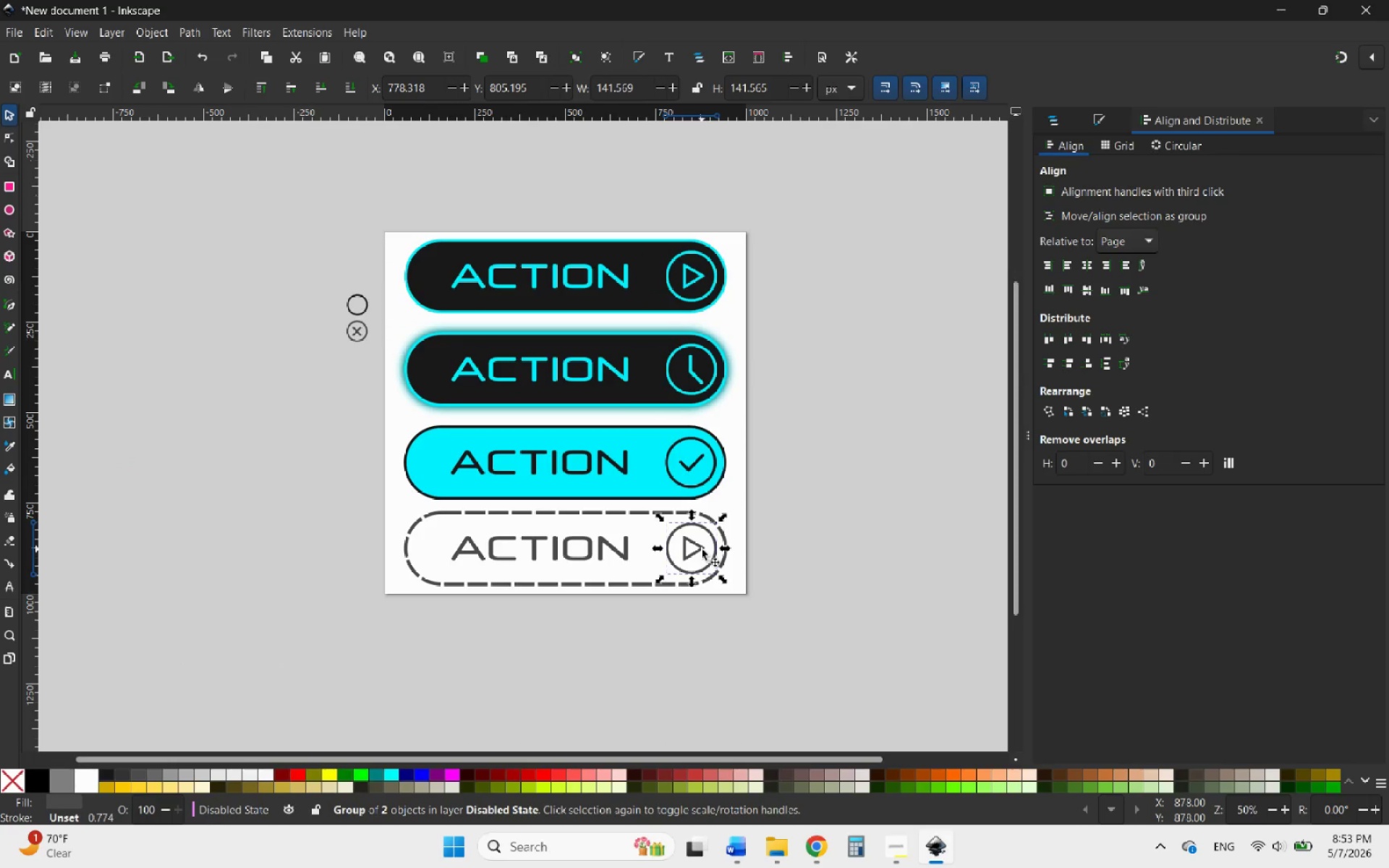 
double_click([702, 549])
 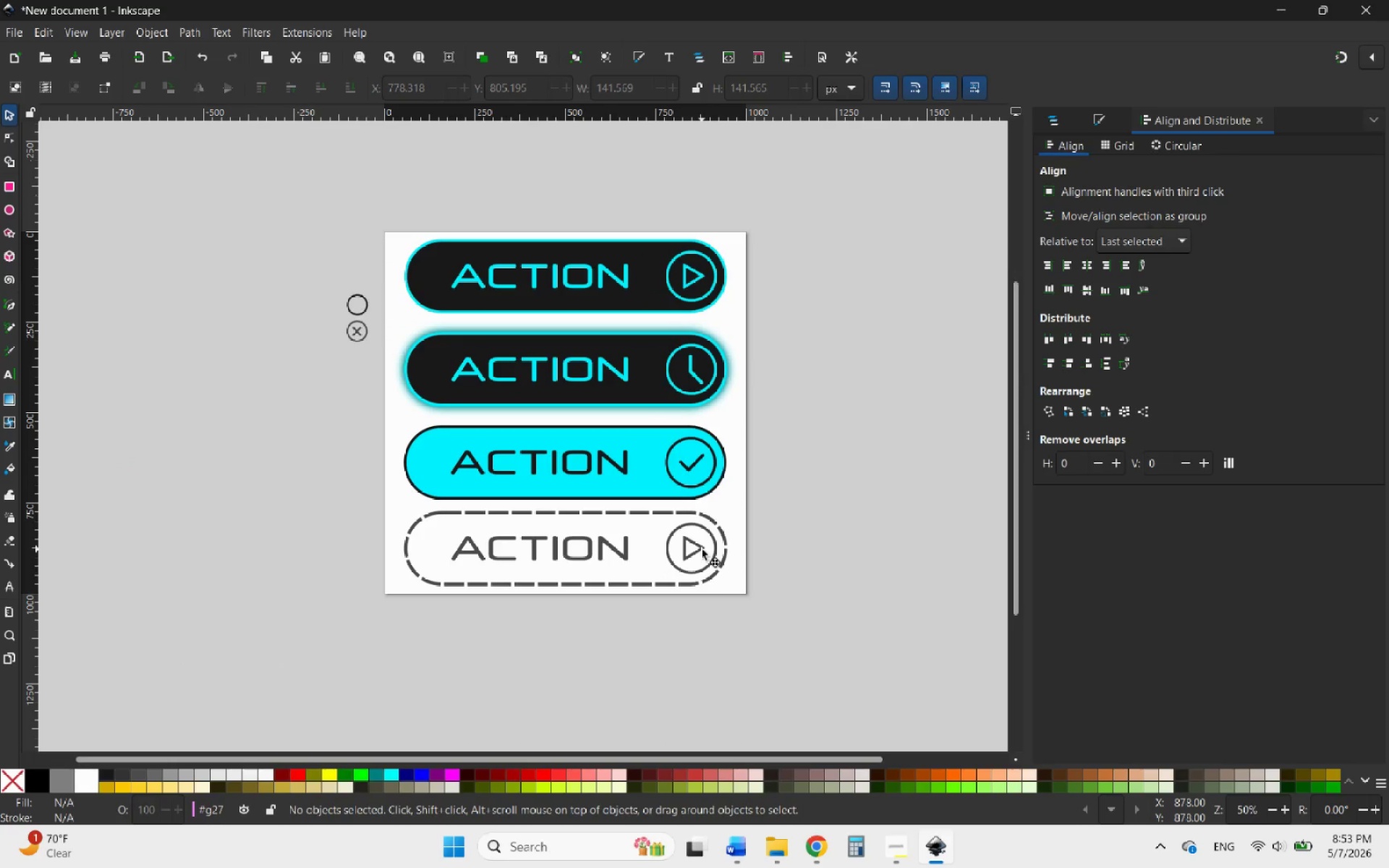 
triple_click([702, 549])
 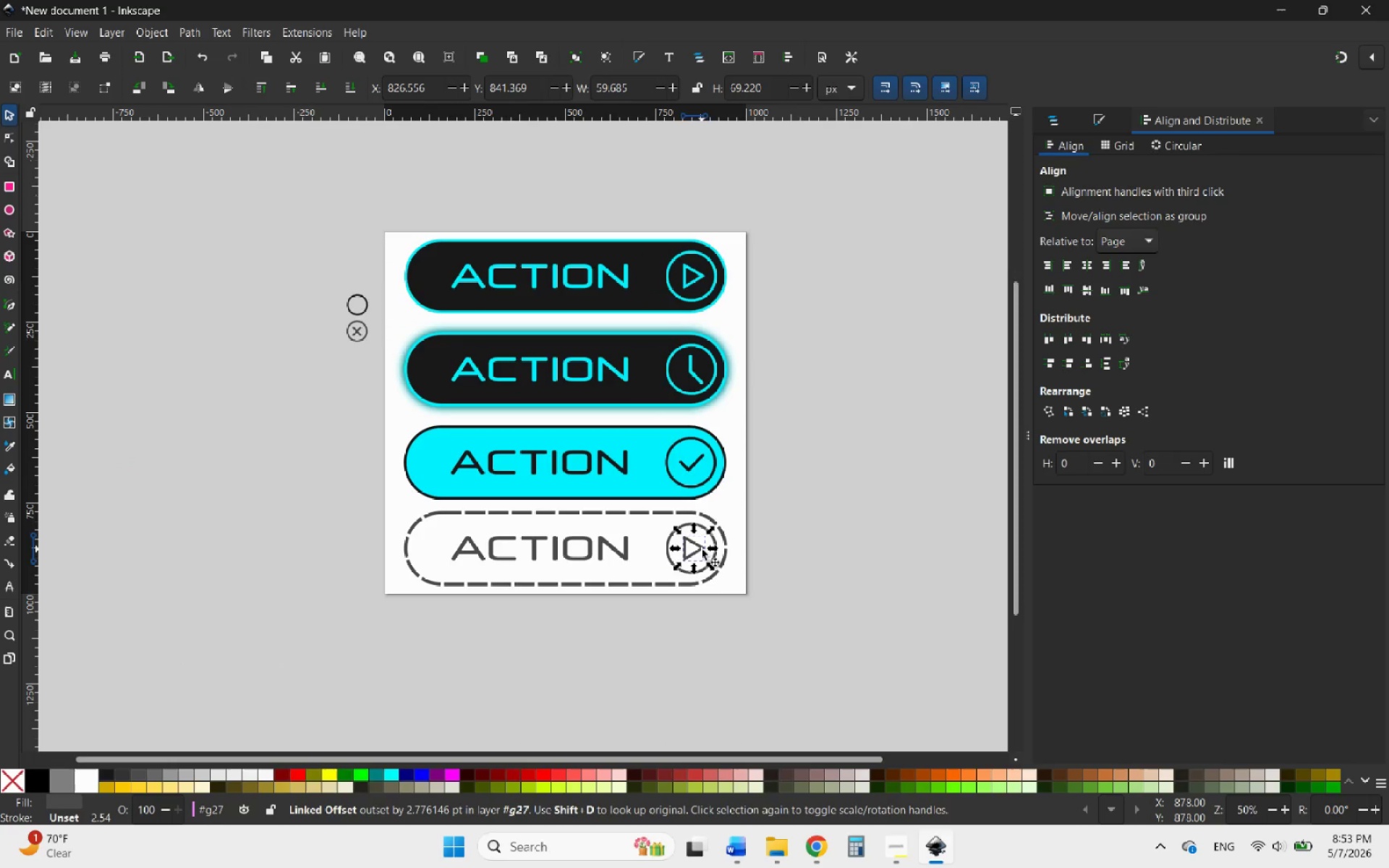 
key(Delete)
 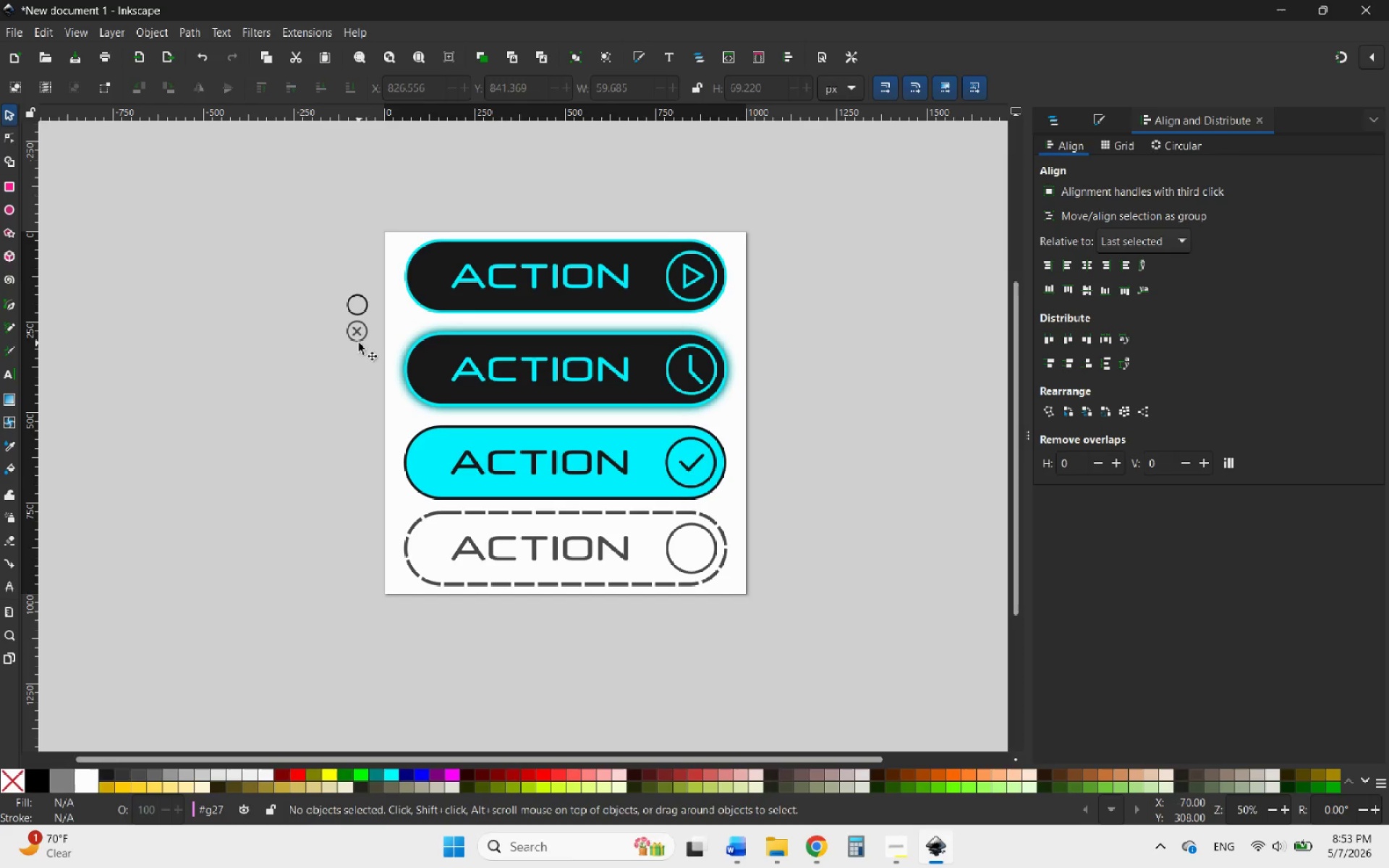 
left_click([357, 333])
 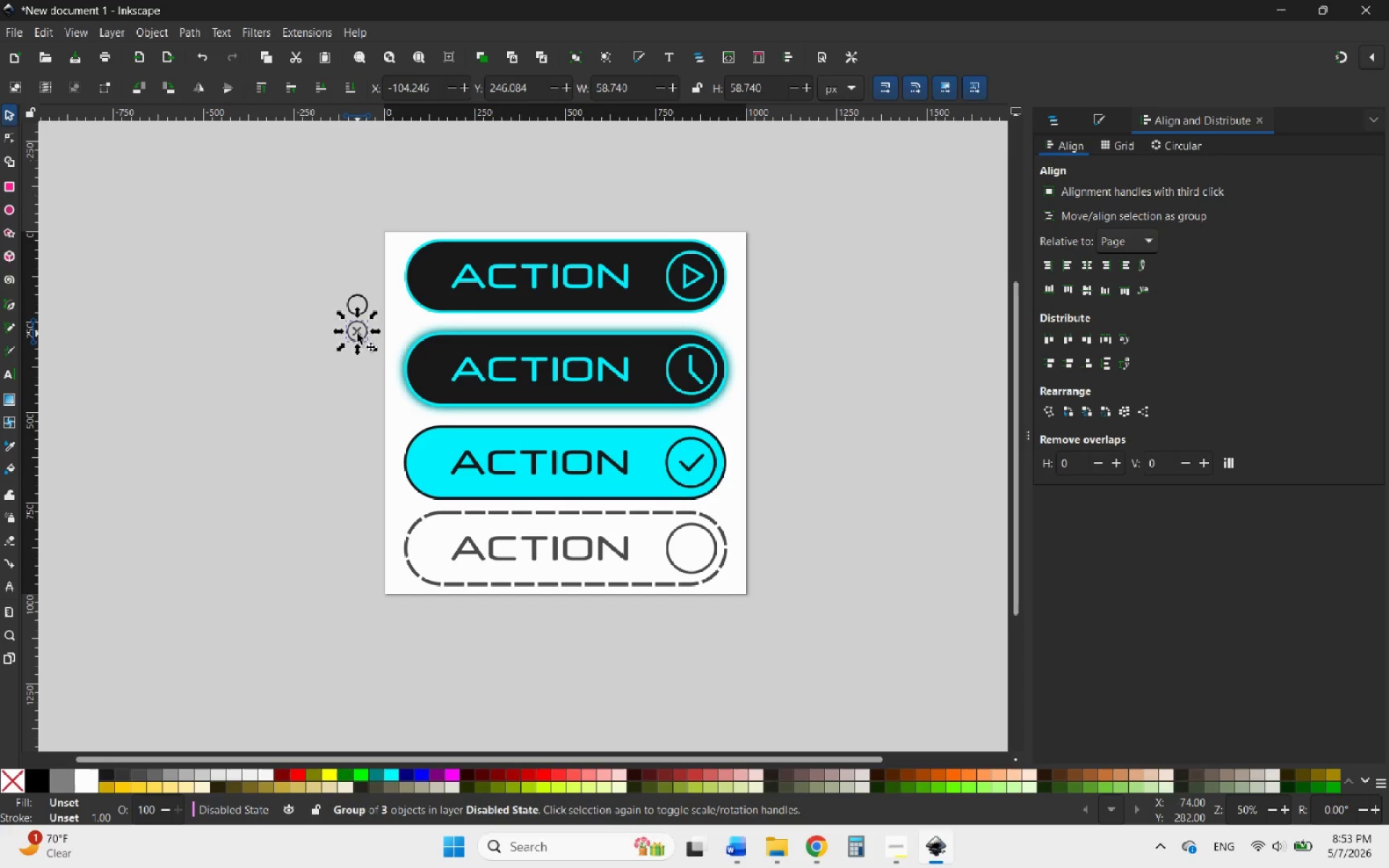 
double_click([357, 333])
 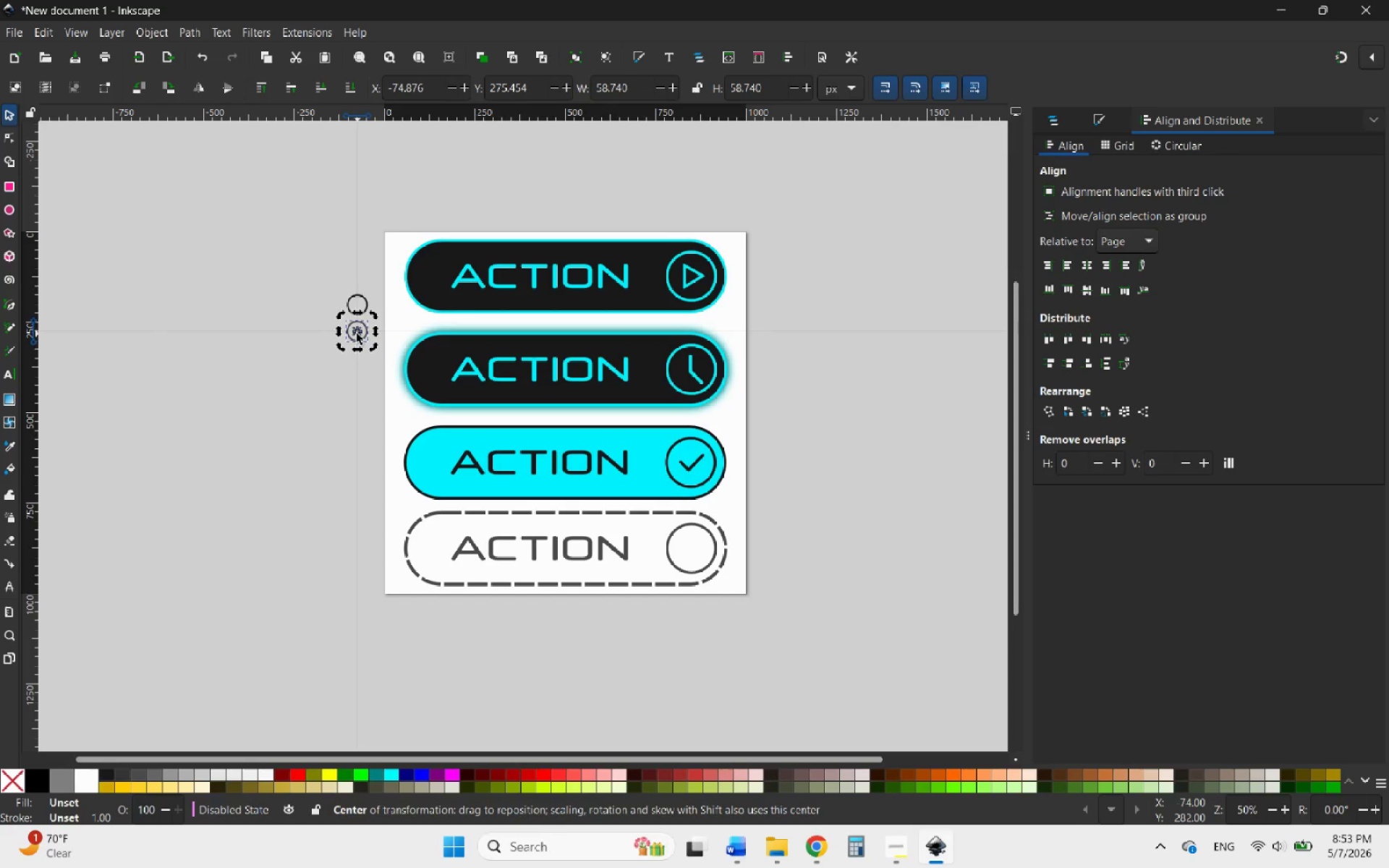 
hold_key(key=ControlLeft, duration=1.89)
scroll: coordinate [364, 412], scroll_direction: up, amount: 9.0
 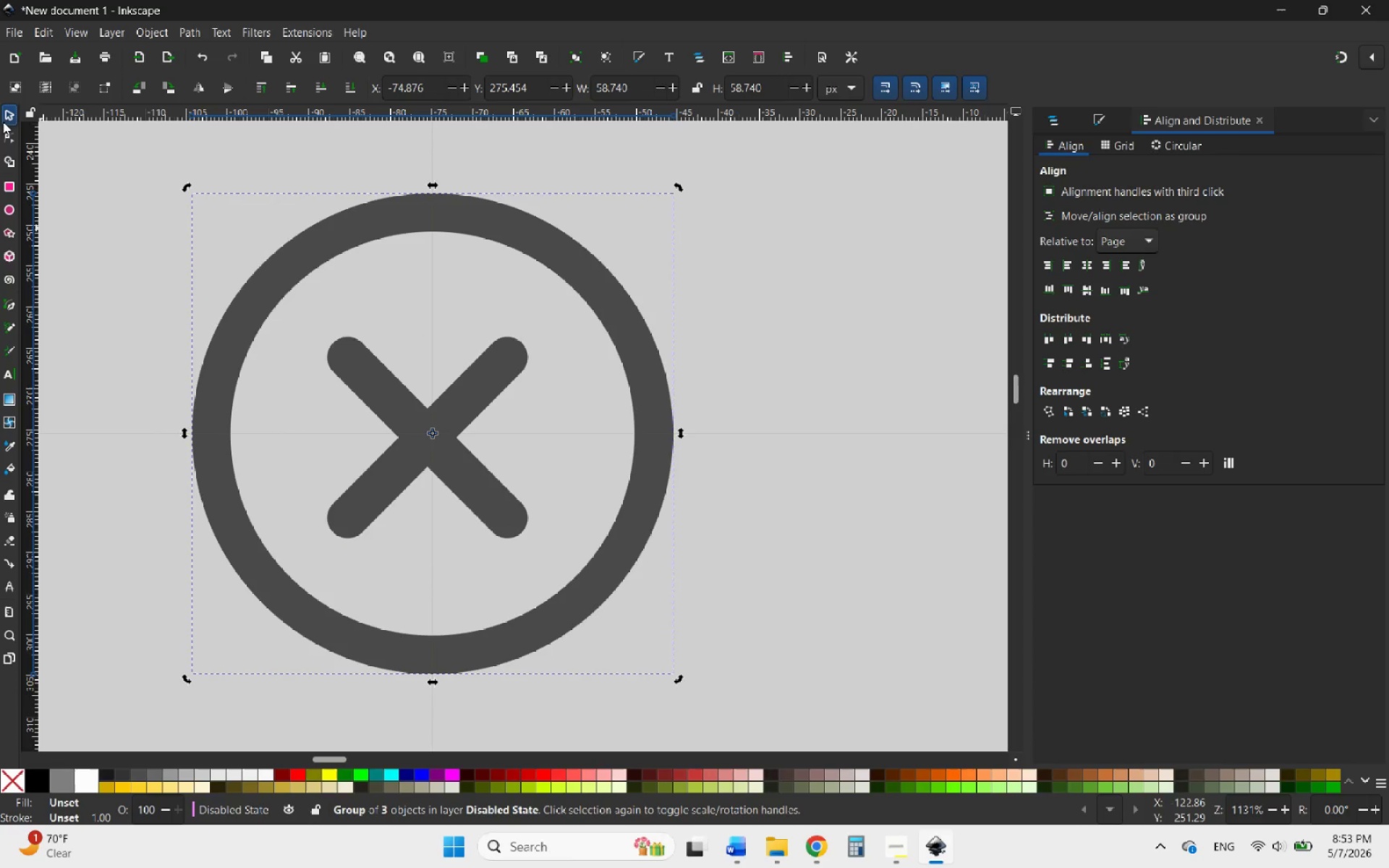 
double_click([7, 119])
 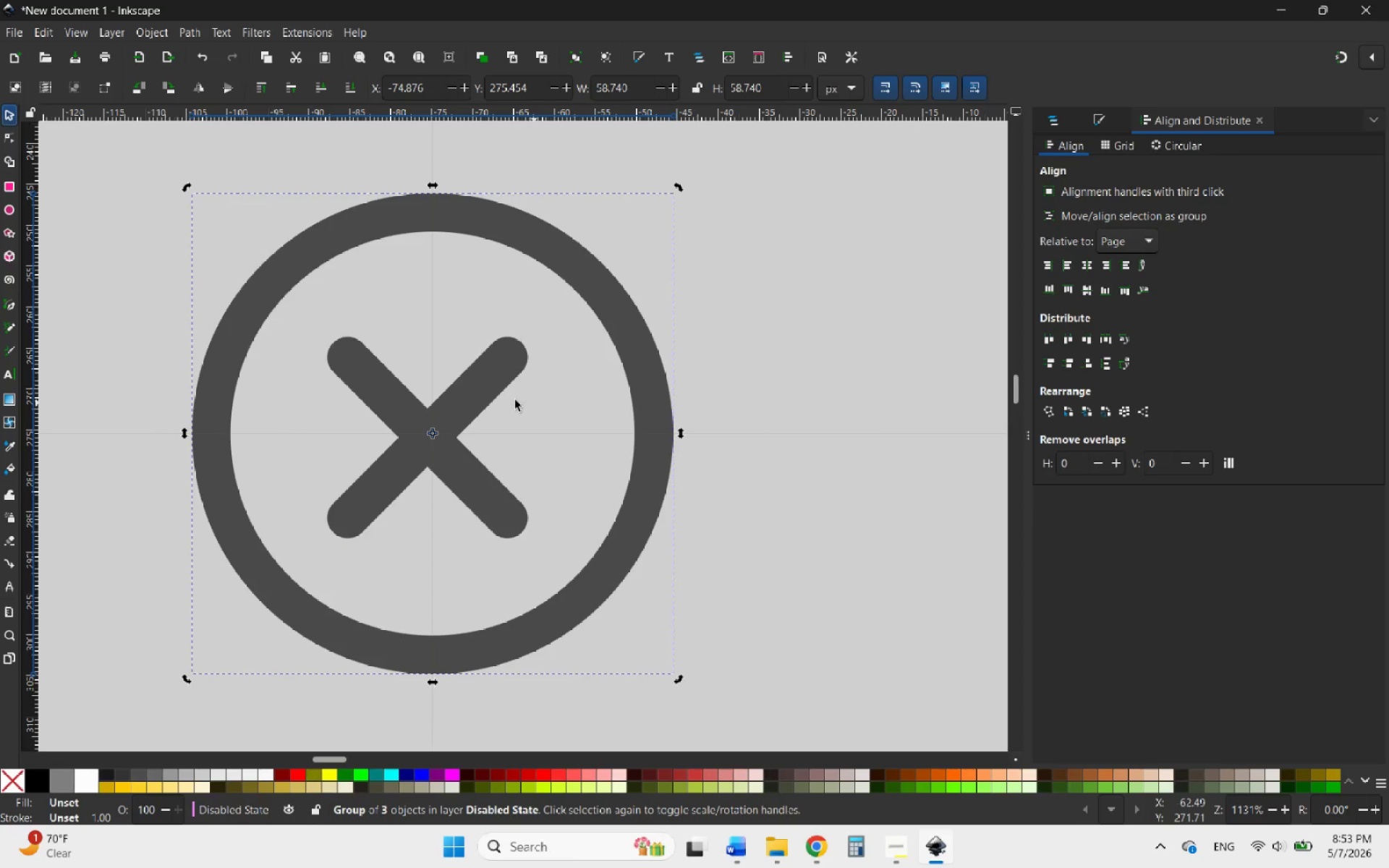 
left_click([464, 393])
 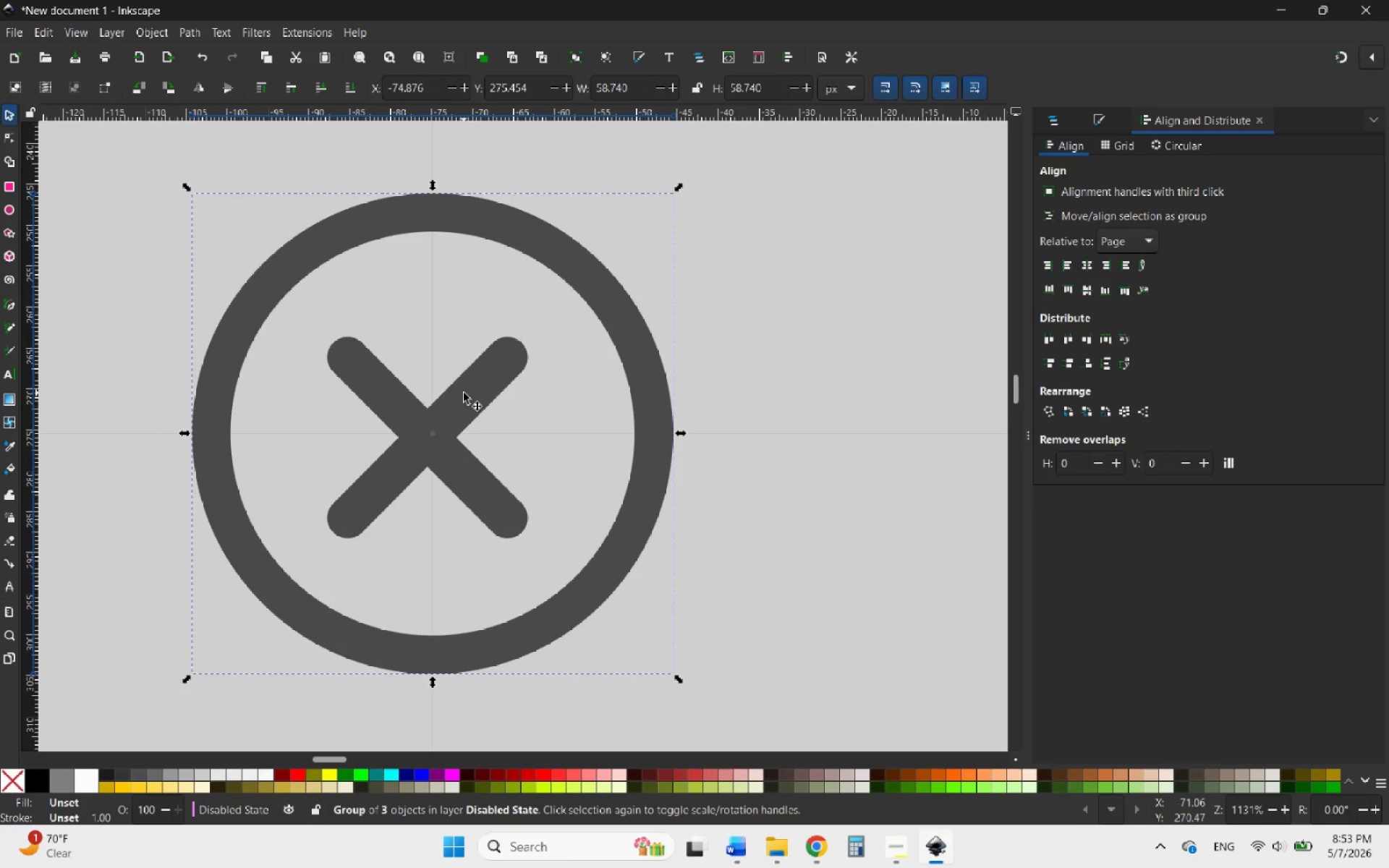 
hold_key(key=ControlLeft, duration=0.84)
scroll: coordinate [511, 387], scroll_direction: down, amount: 5.0
 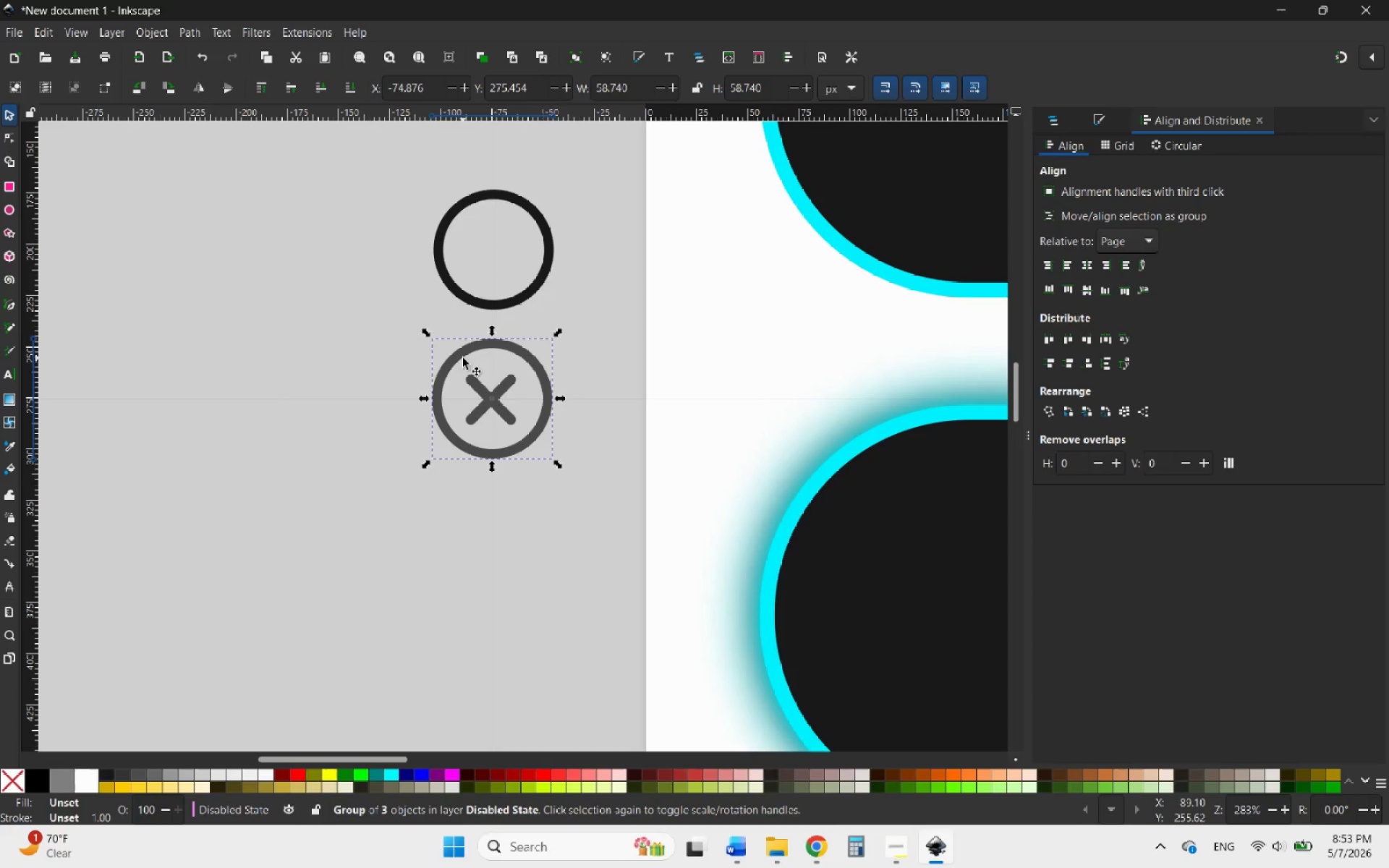 
left_click_drag(start_coordinate=[463, 358], to_coordinate=[388, 393])
 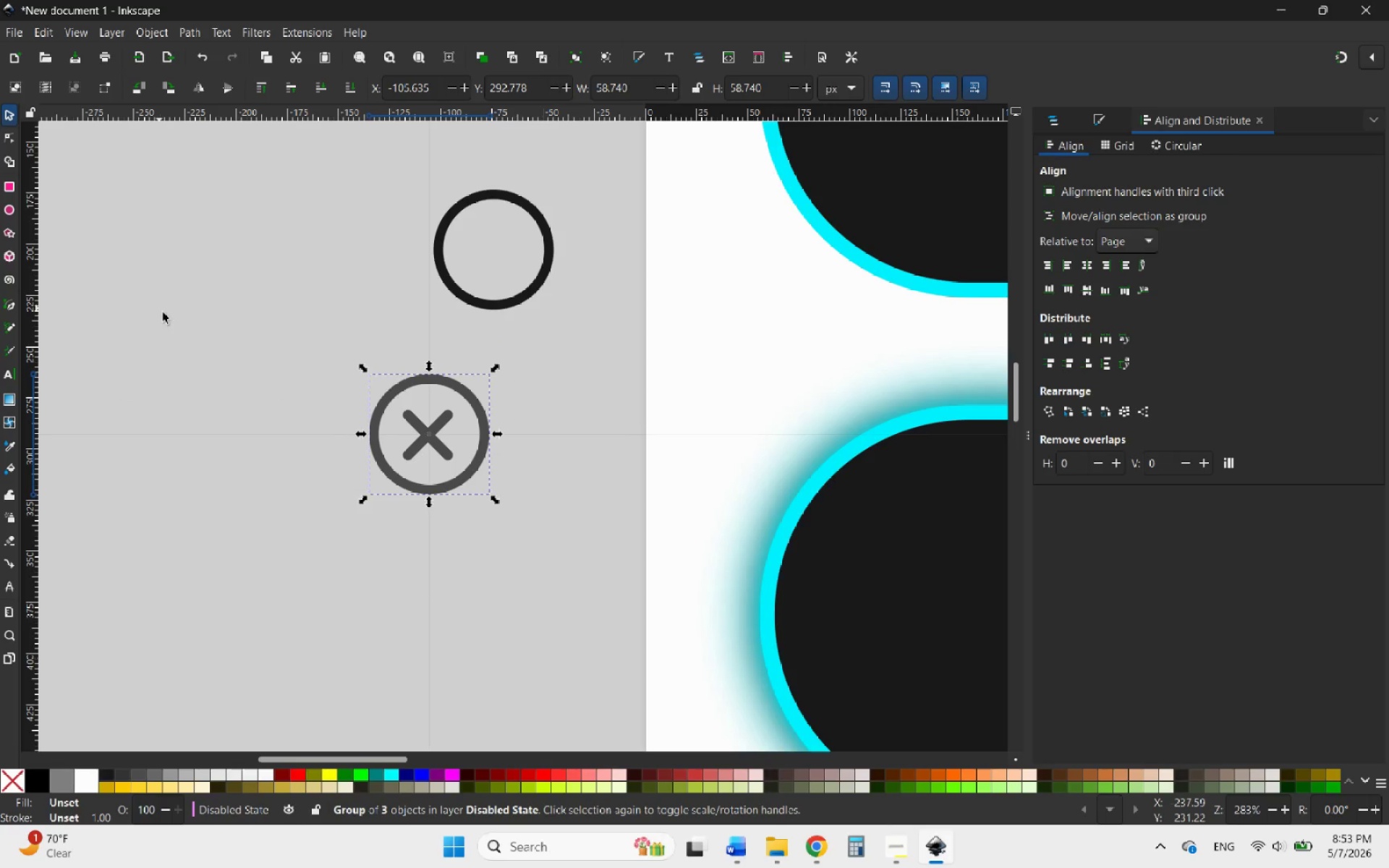 
right_click([424, 426])
 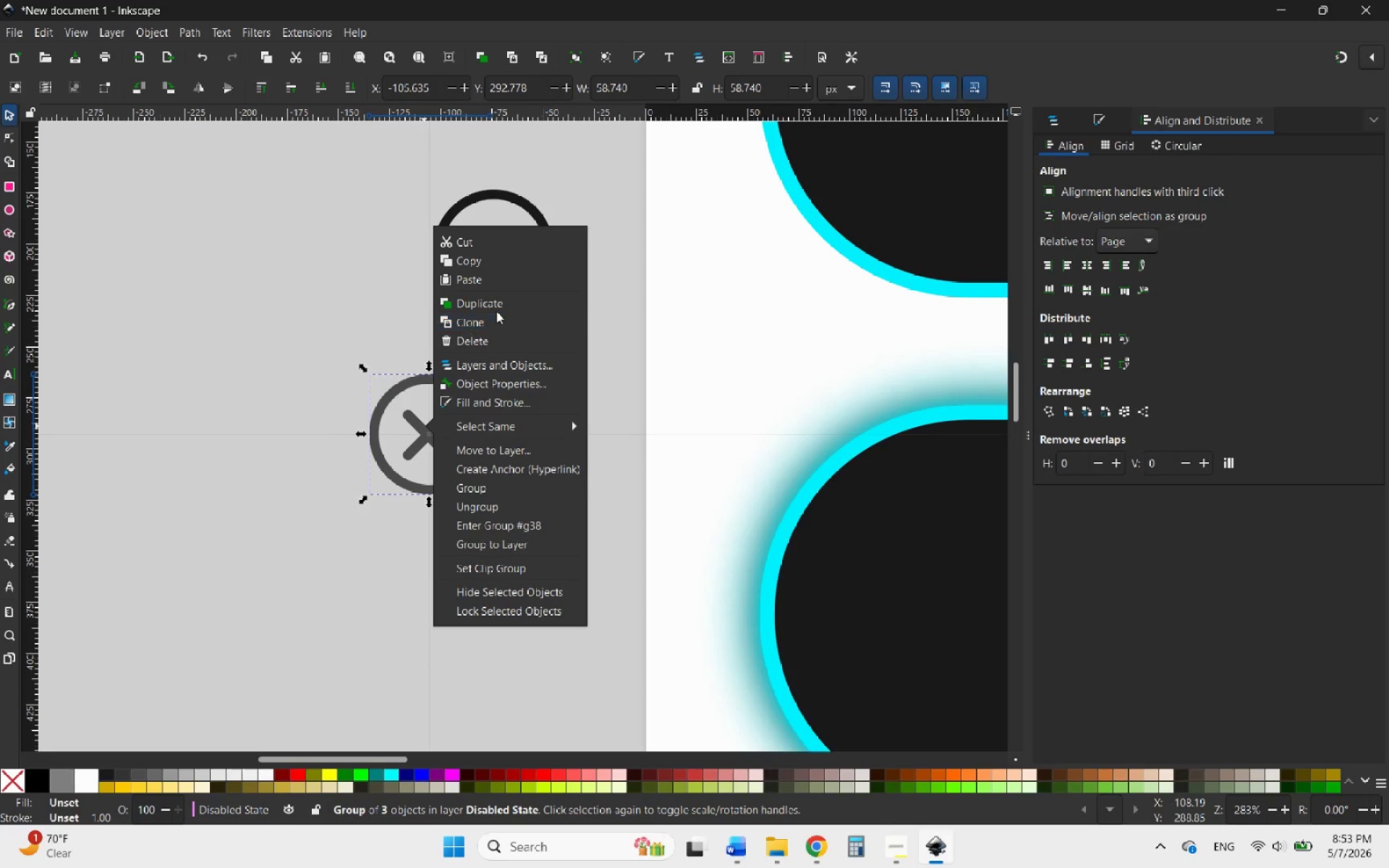 
left_click([494, 307])
 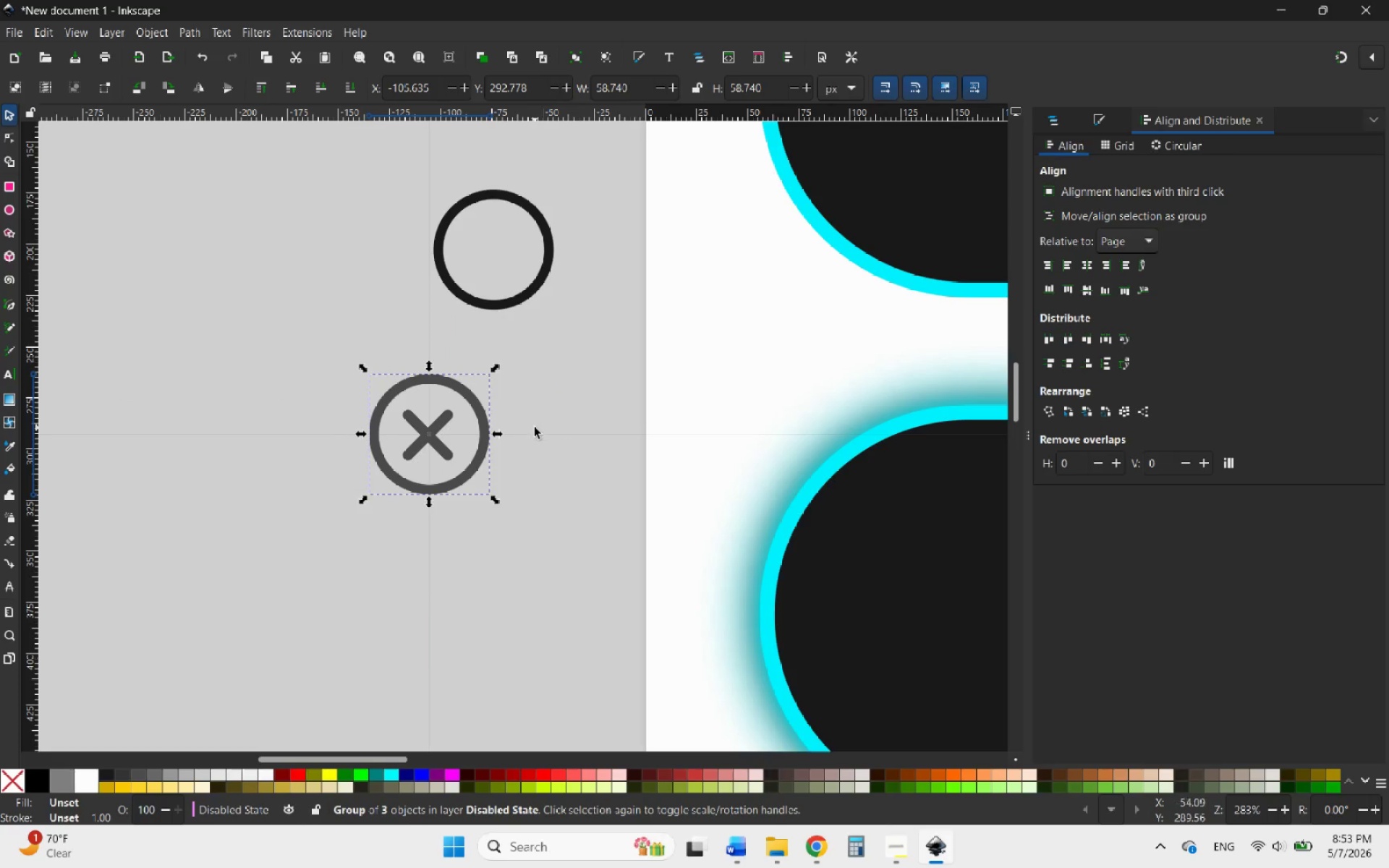 
left_click([535, 427])
 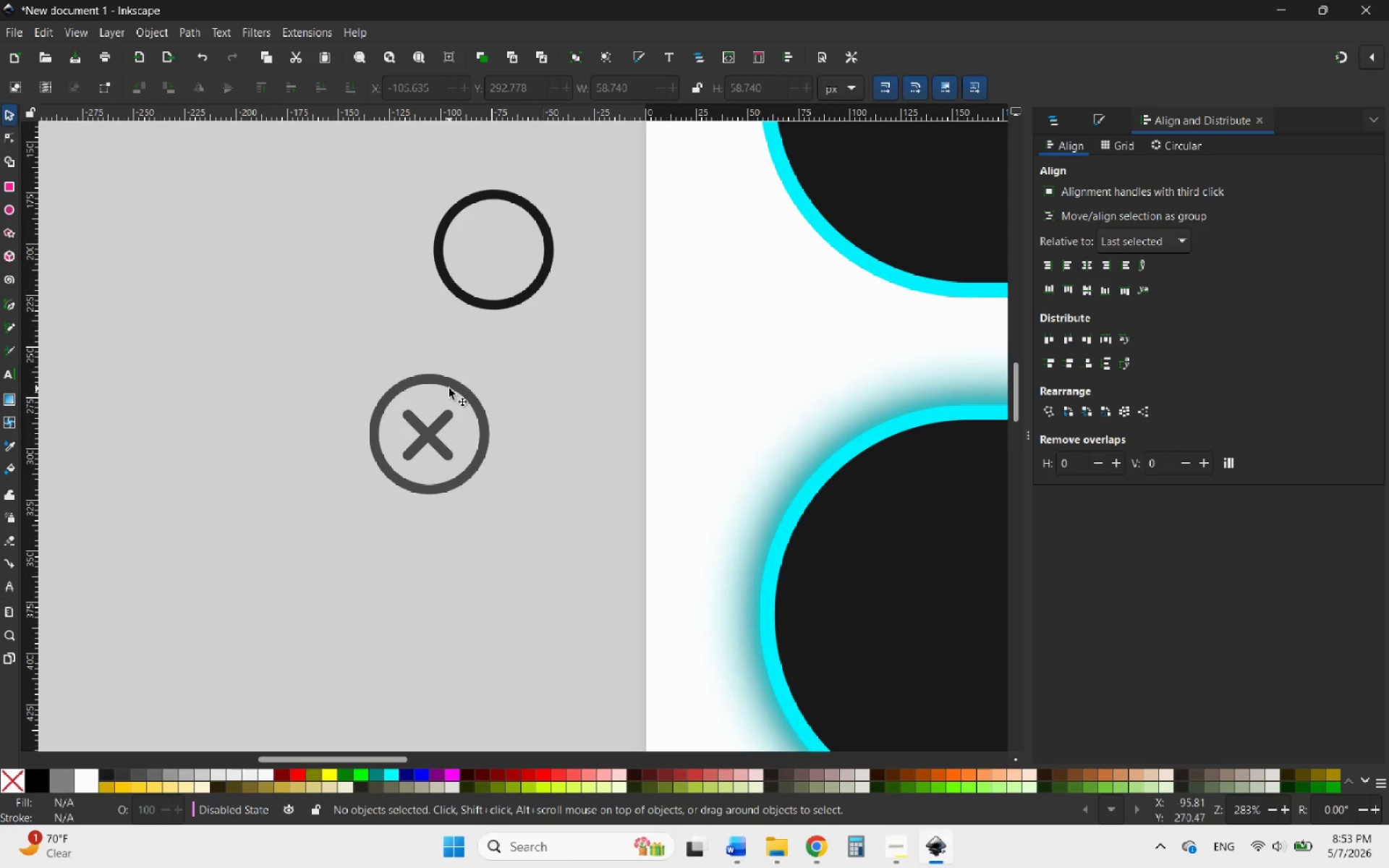 
left_click([448, 387])
 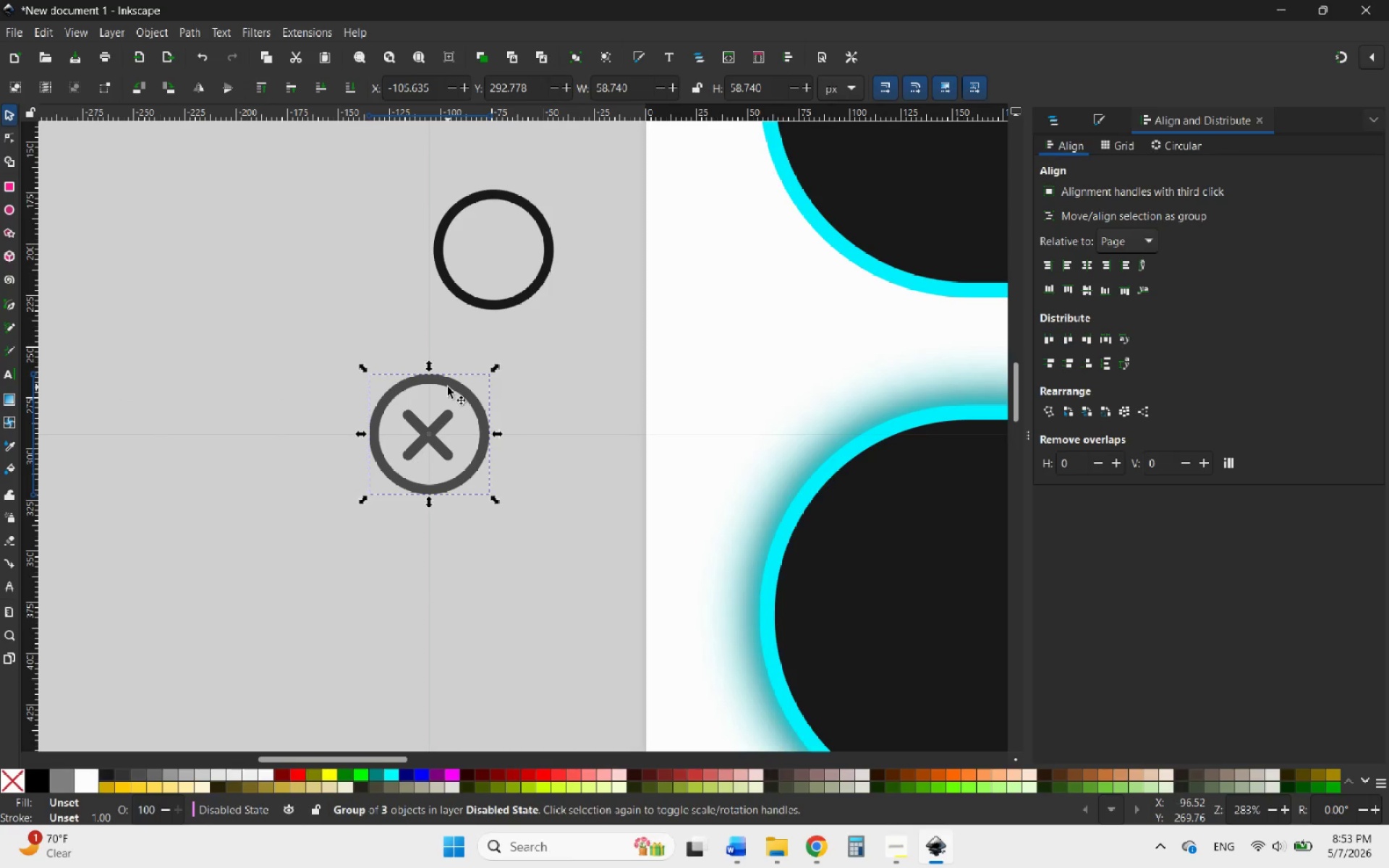 
left_click_drag(start_coordinate=[443, 385], to_coordinate=[386, 323])
 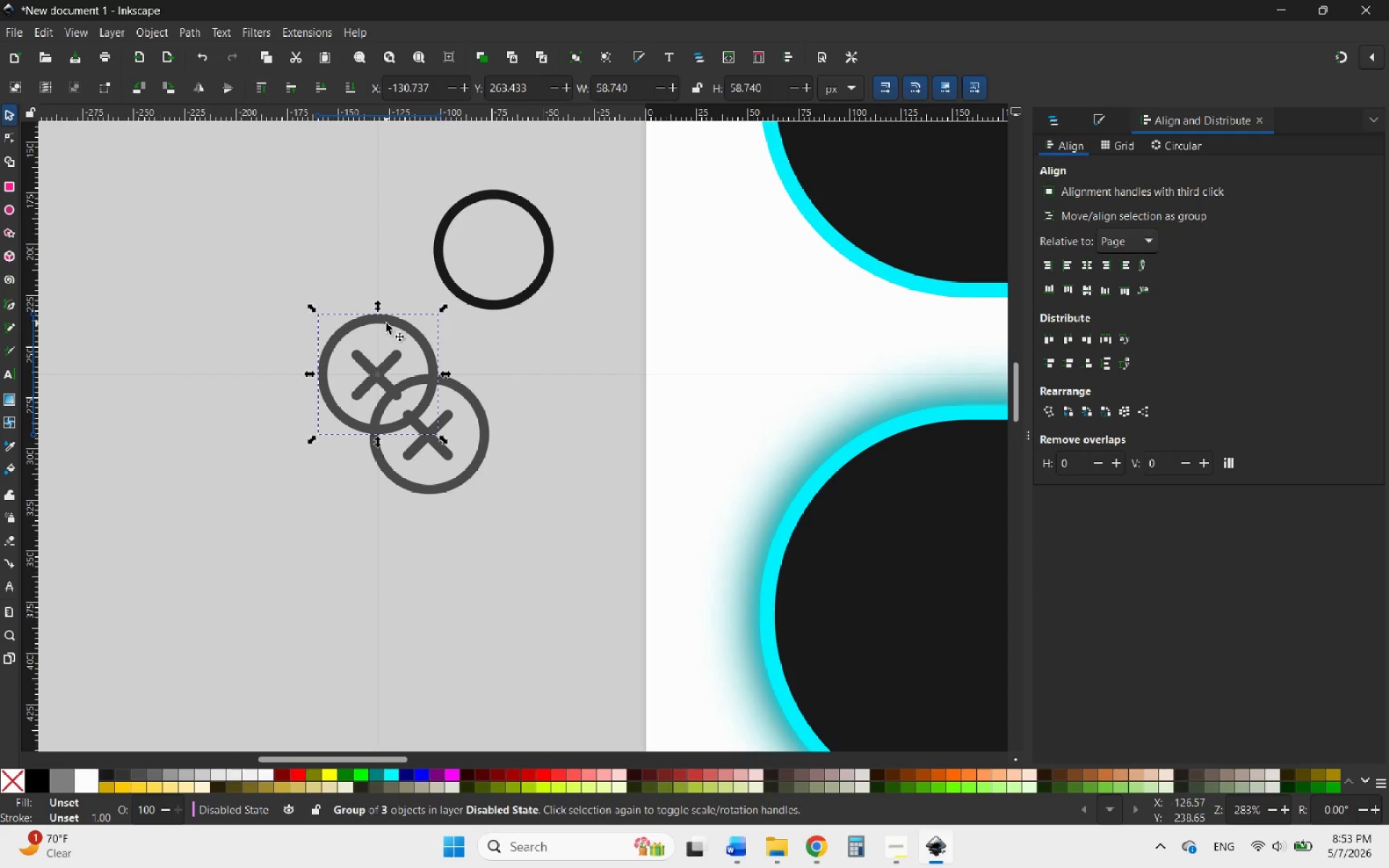 
key(Delete)
 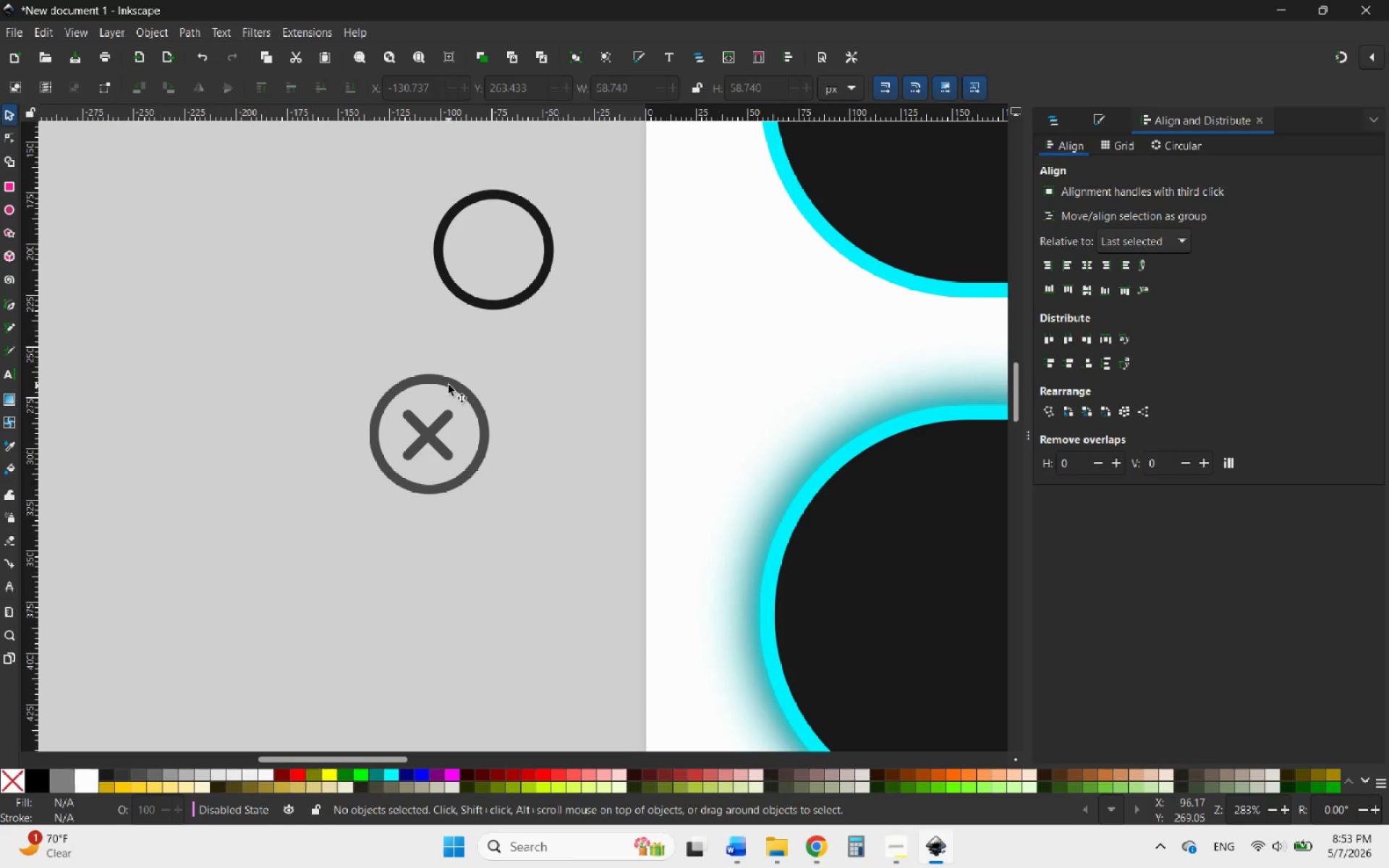 
left_click([446, 383])
 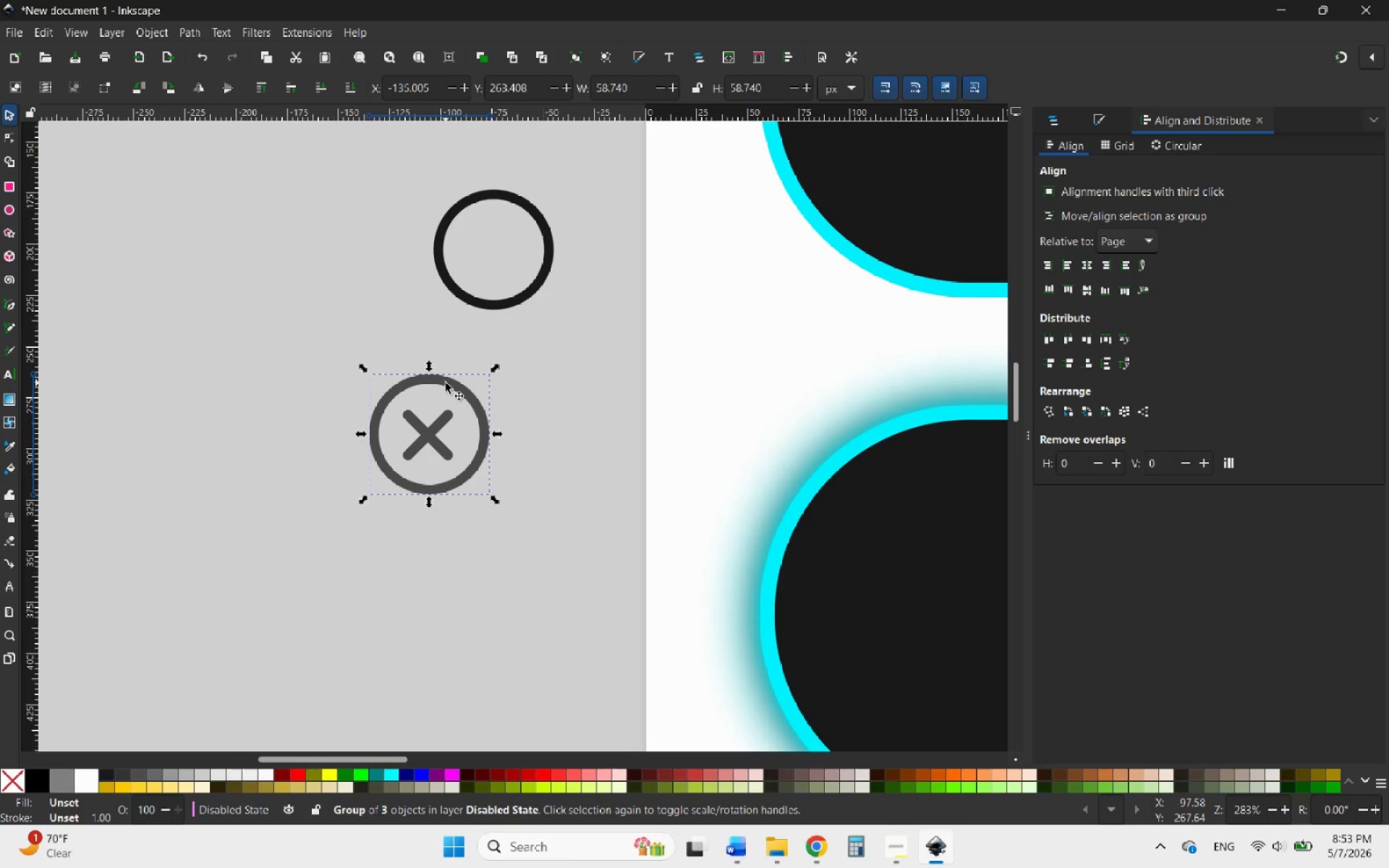 
left_click_drag(start_coordinate=[446, 383], to_coordinate=[462, 320])
 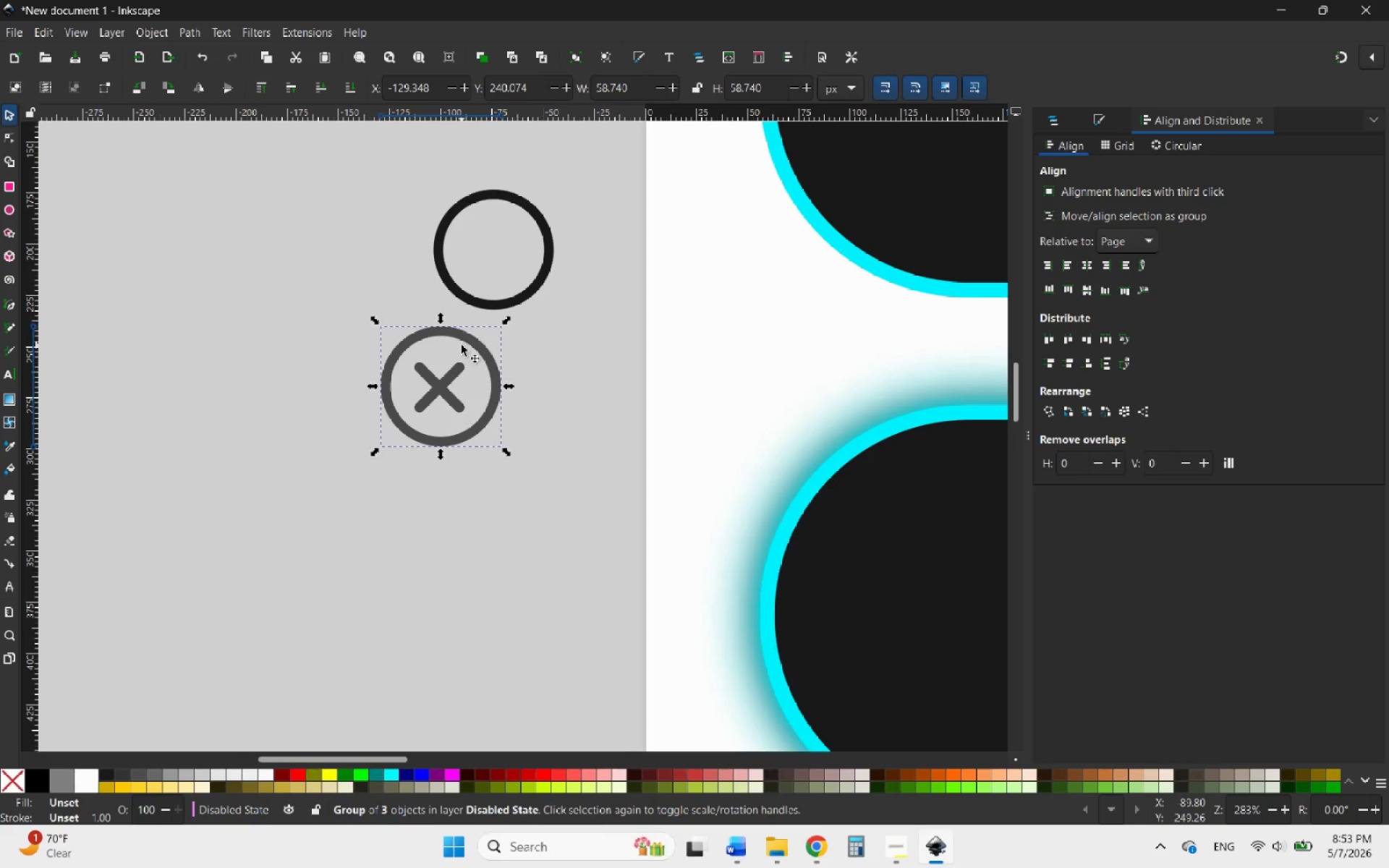 
right_click([462, 345])
 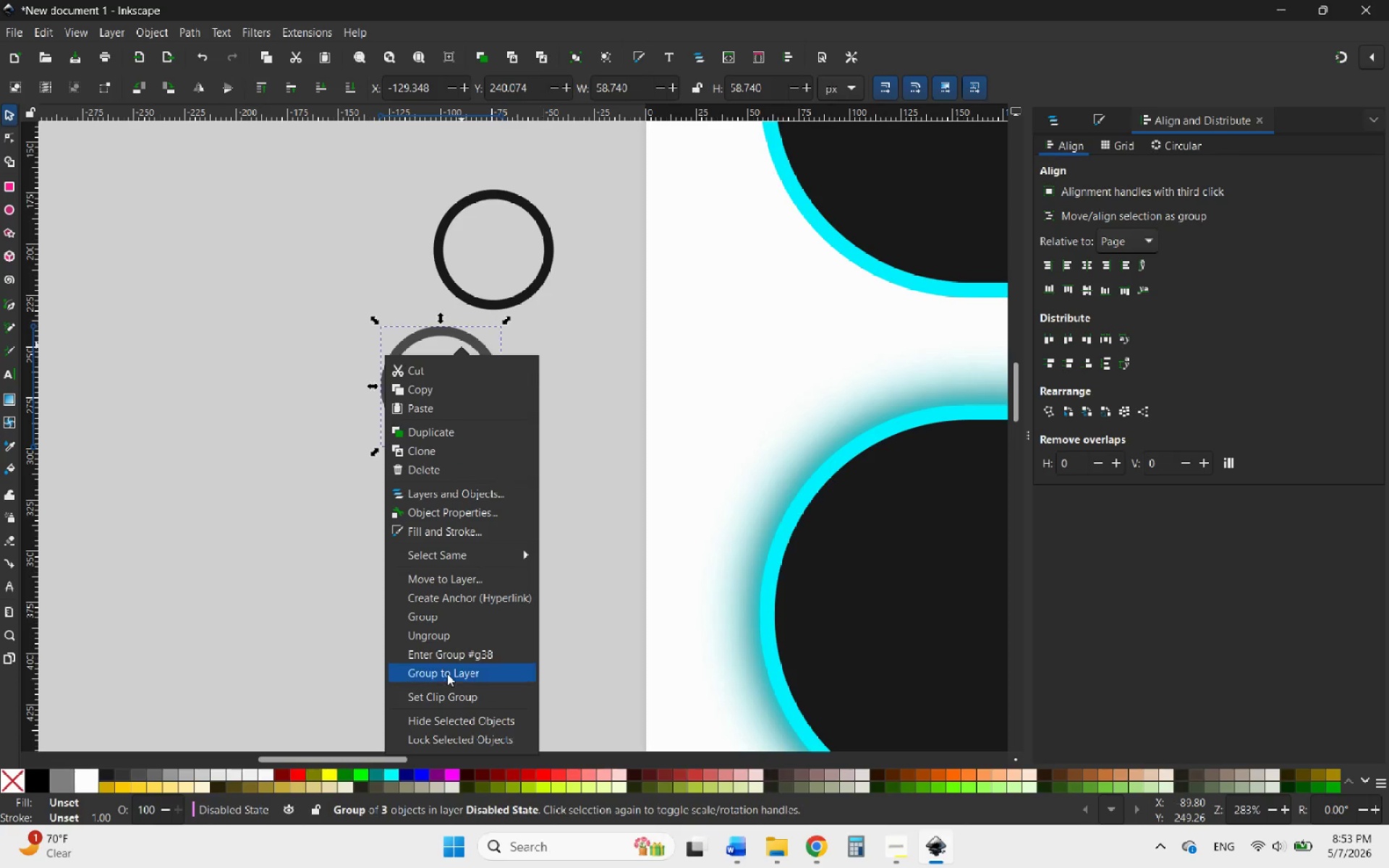 
left_click([433, 635])
 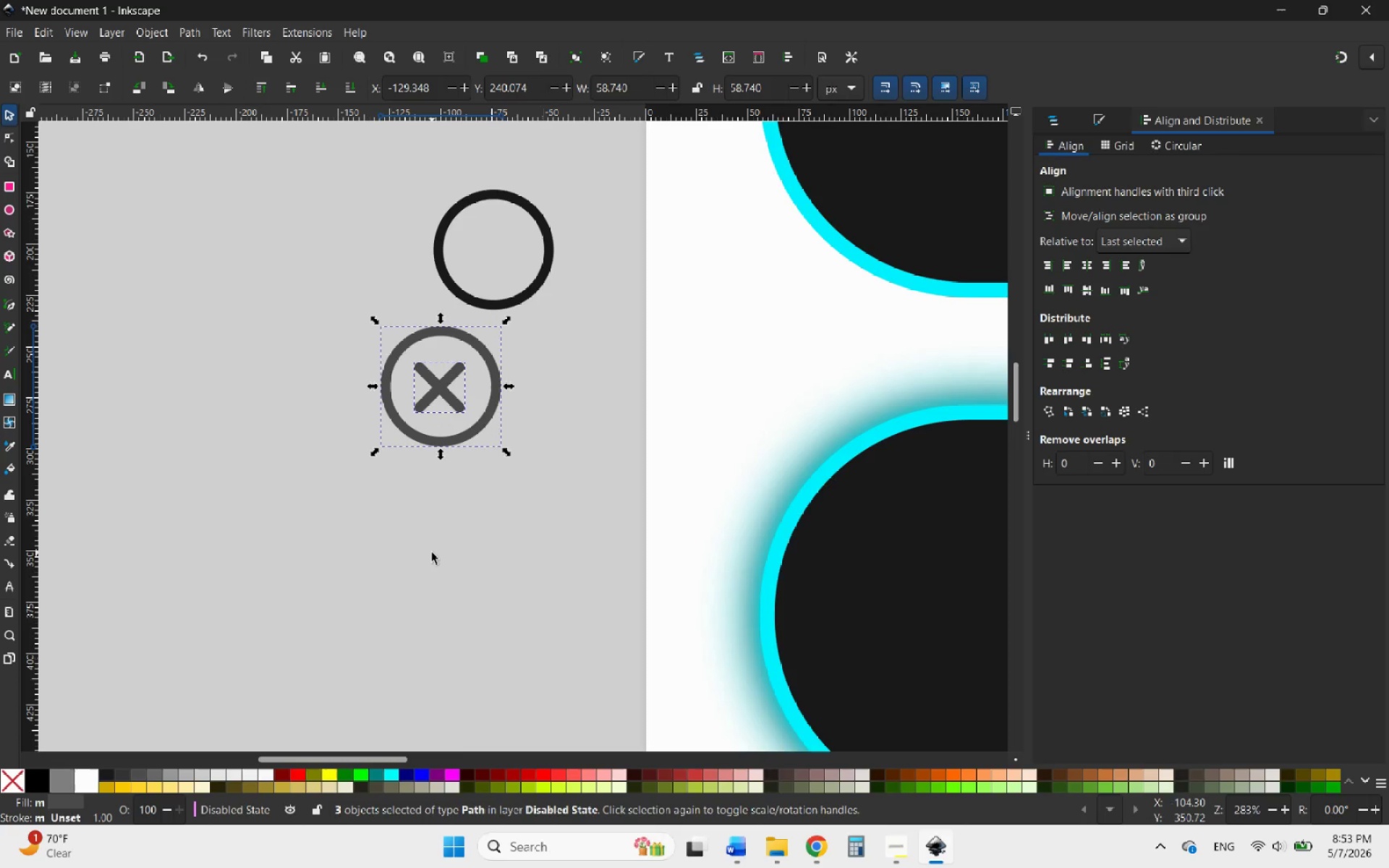 
left_click([432, 553])
 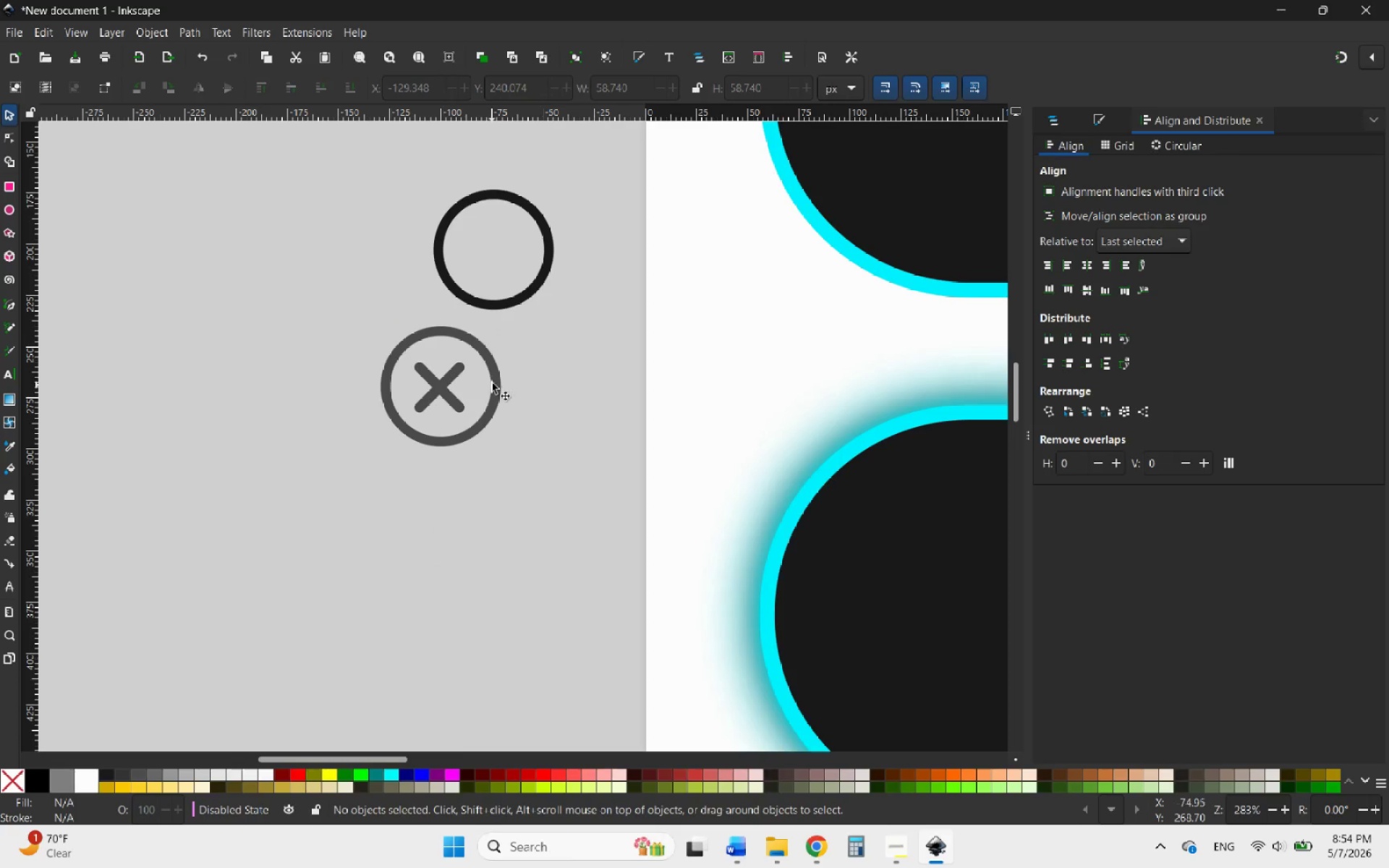 
left_click_drag(start_coordinate=[493, 380], to_coordinate=[445, 489])
 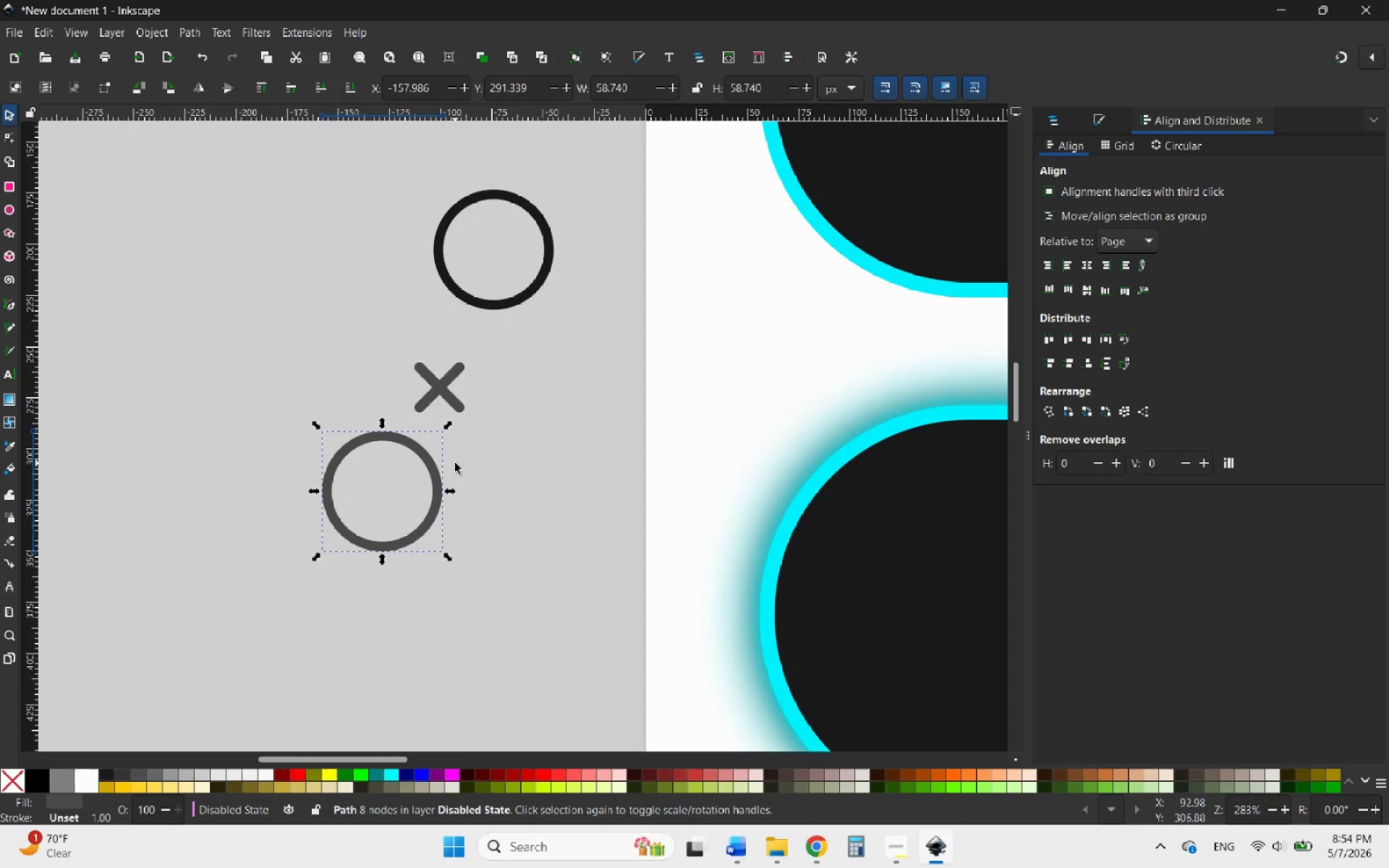 
key(Delete)
 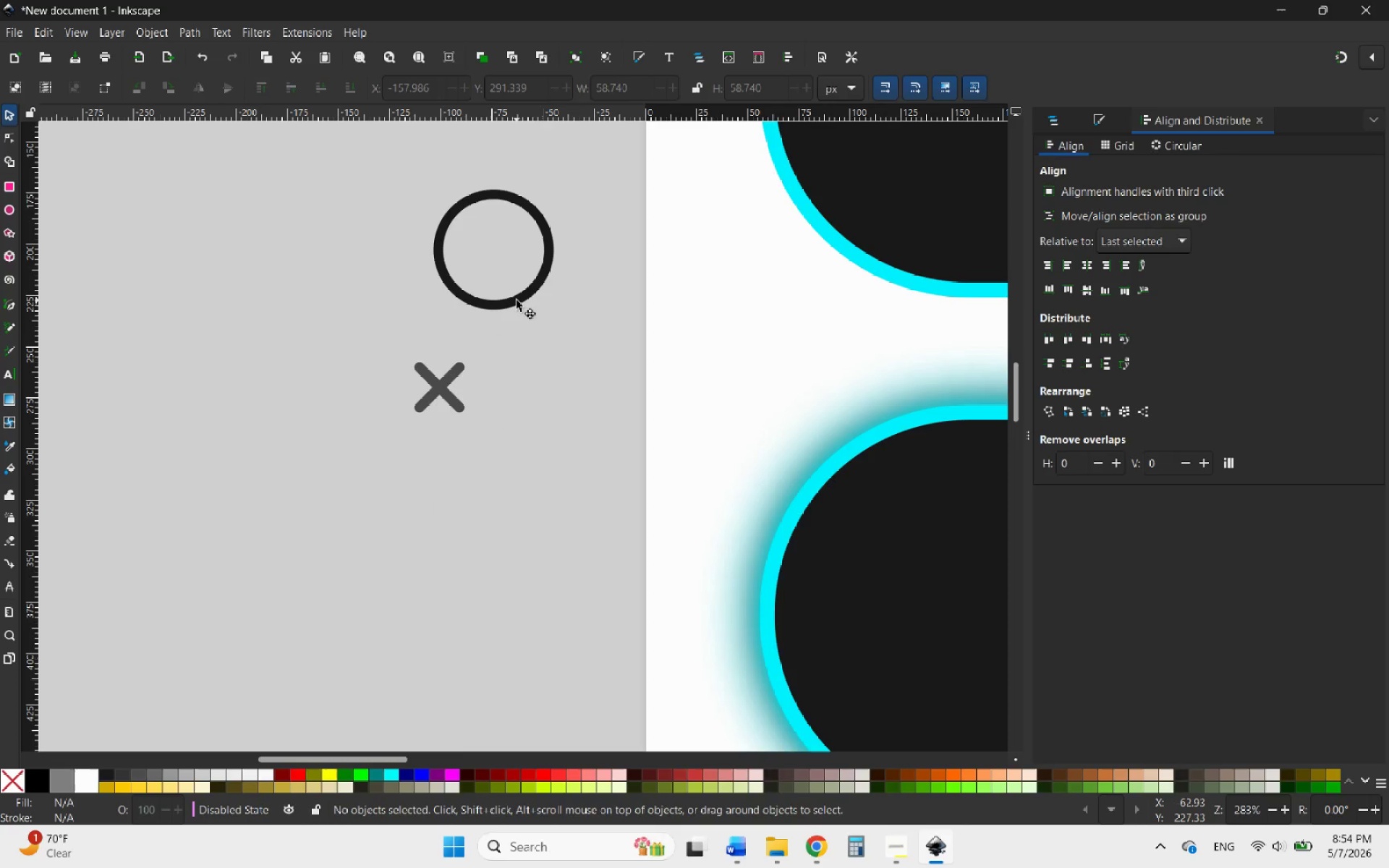 
left_click([517, 300])
 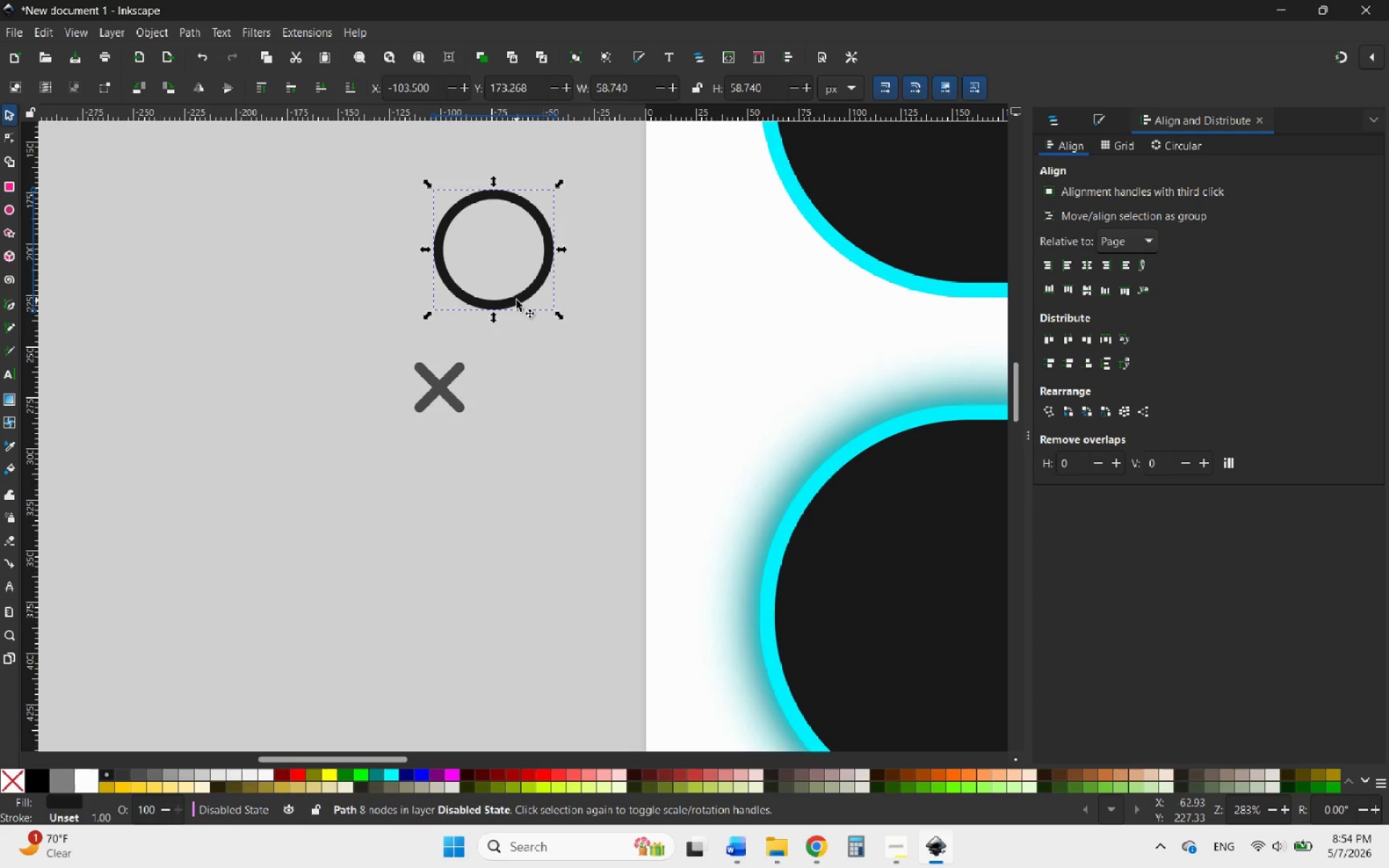 
key(Delete)
 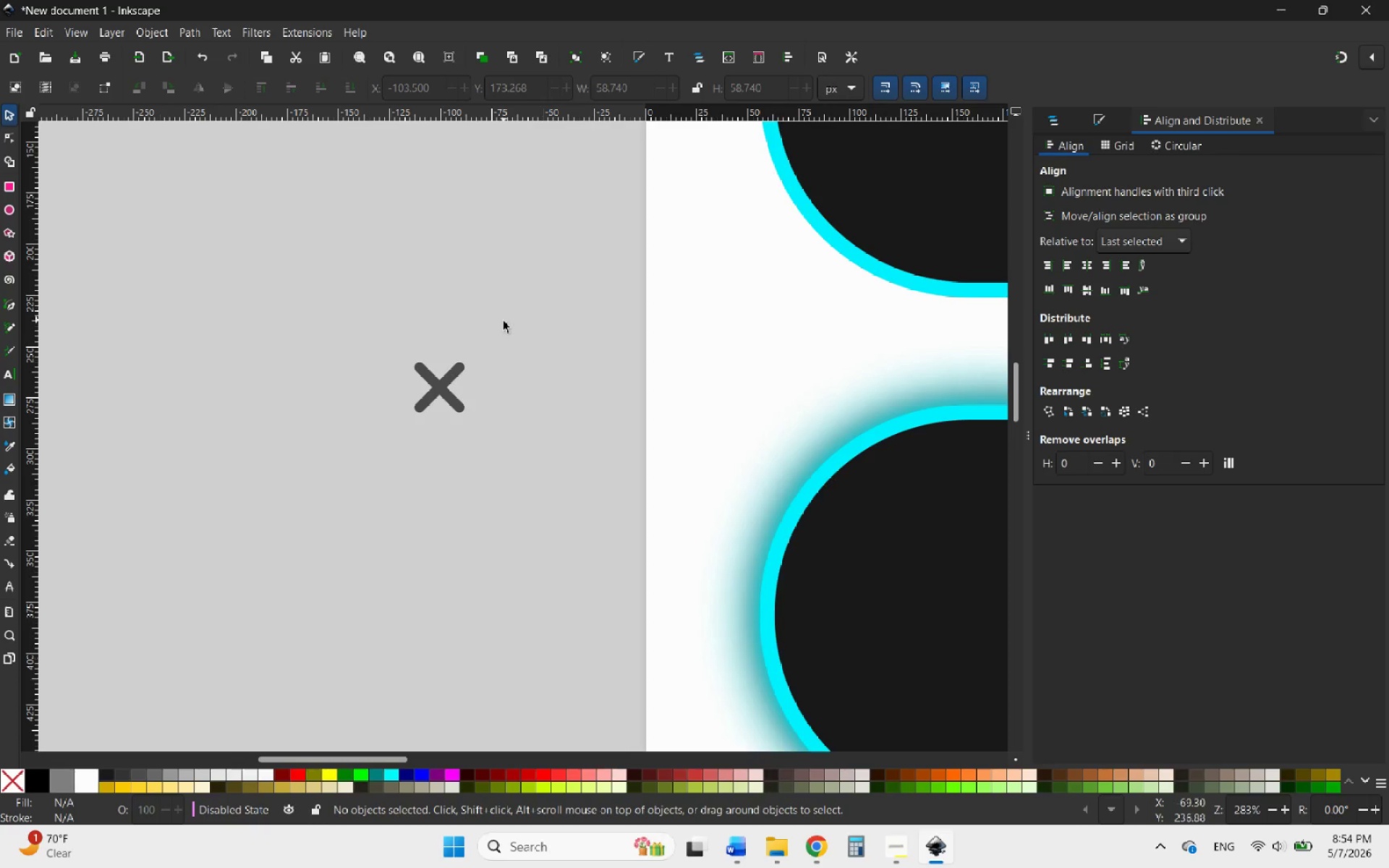 
wait(6.66)
 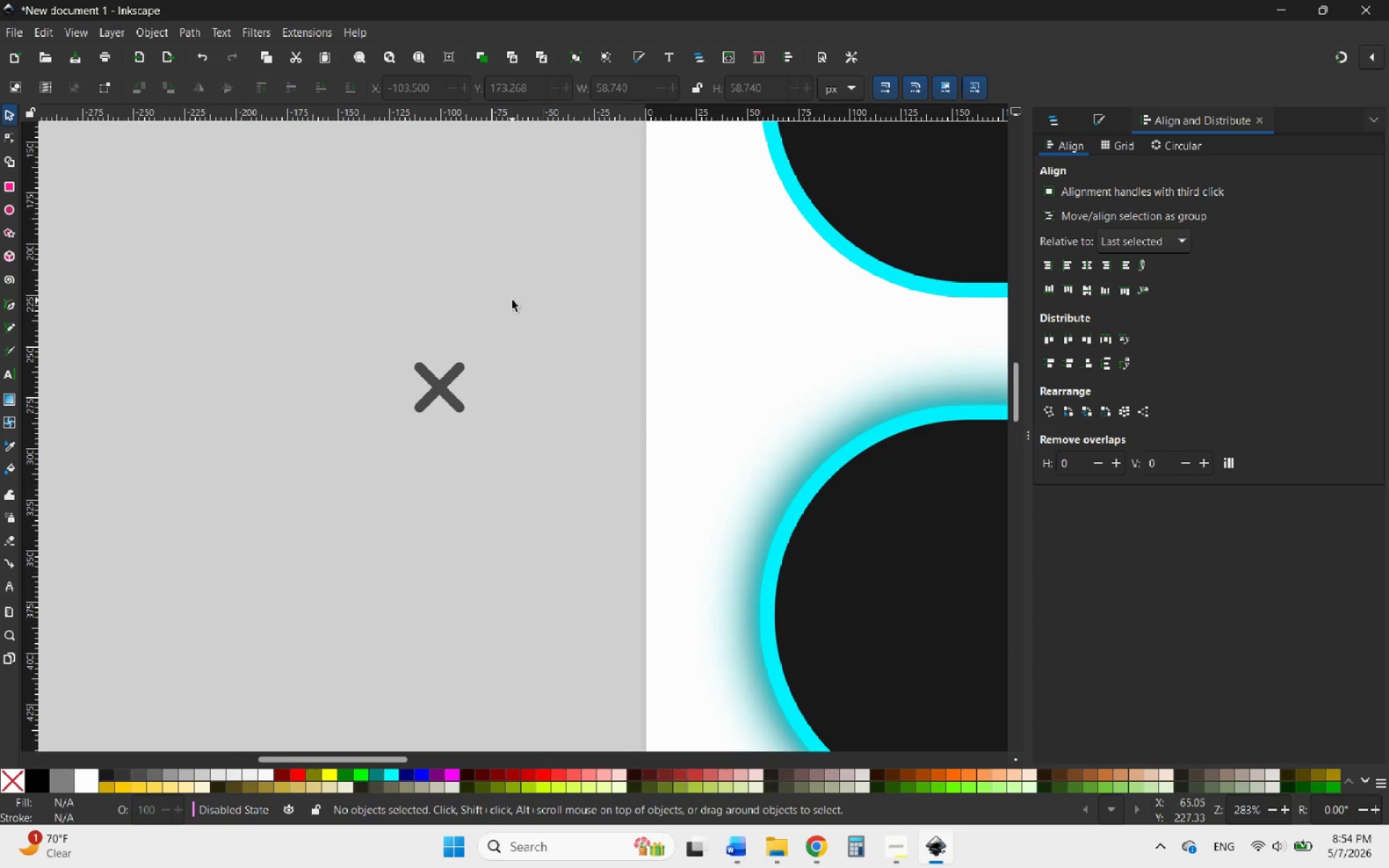 
left_click([436, 388])
 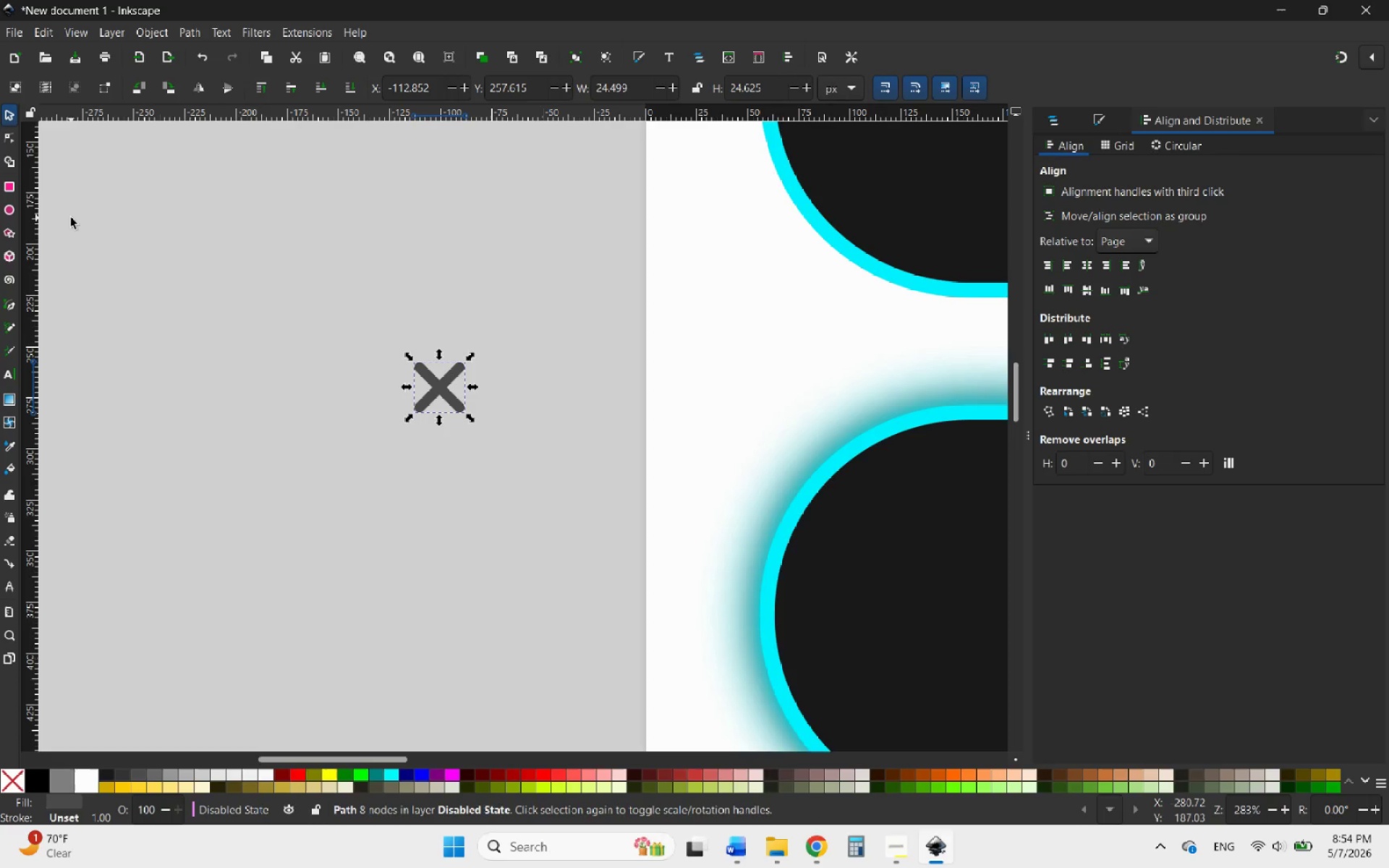 
left_click([8, 155])
 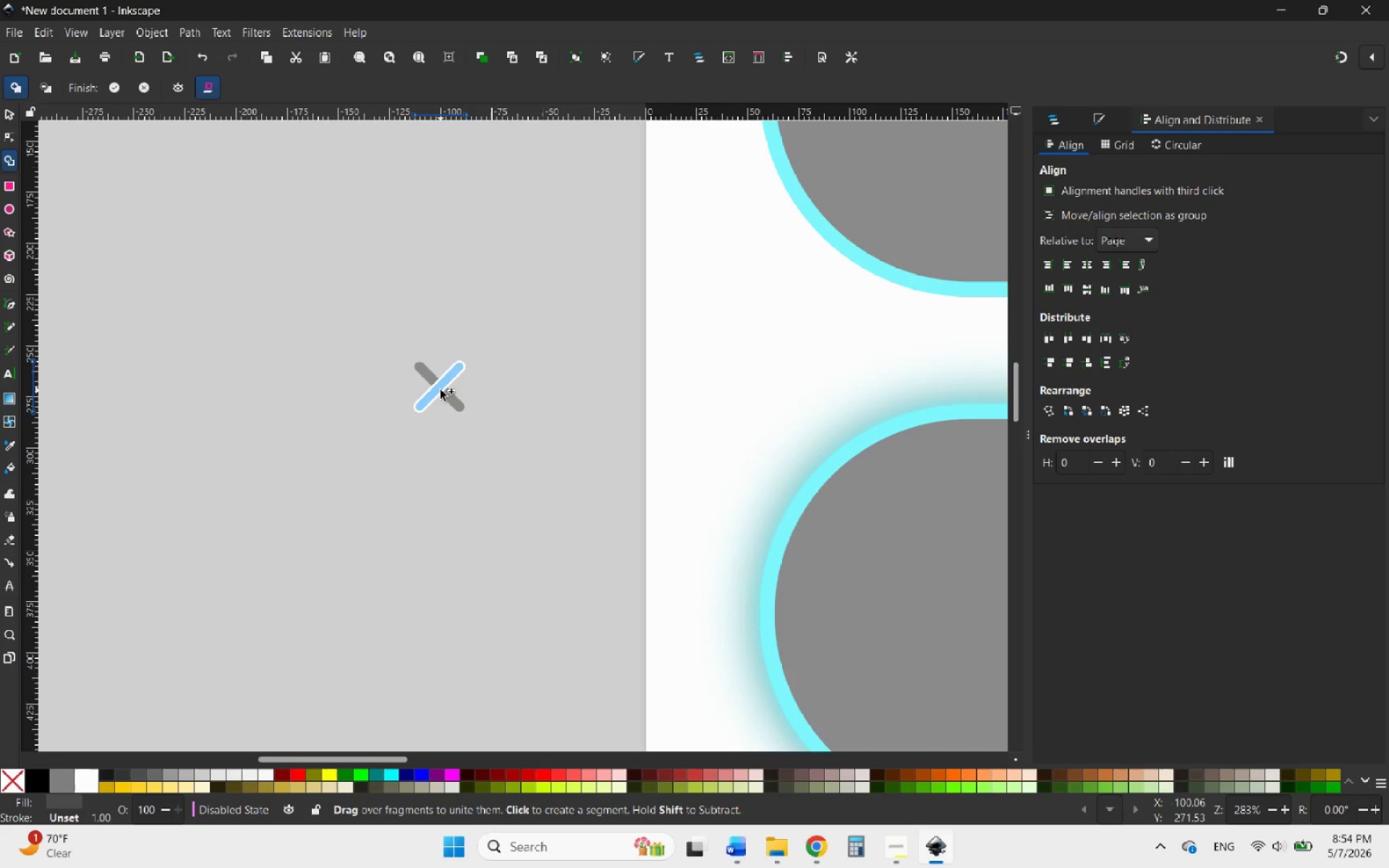 
hold_key(key=ControlLeft, duration=0.59)
scroll: coordinate [441, 383], scroll_direction: up, amount: 5.0
 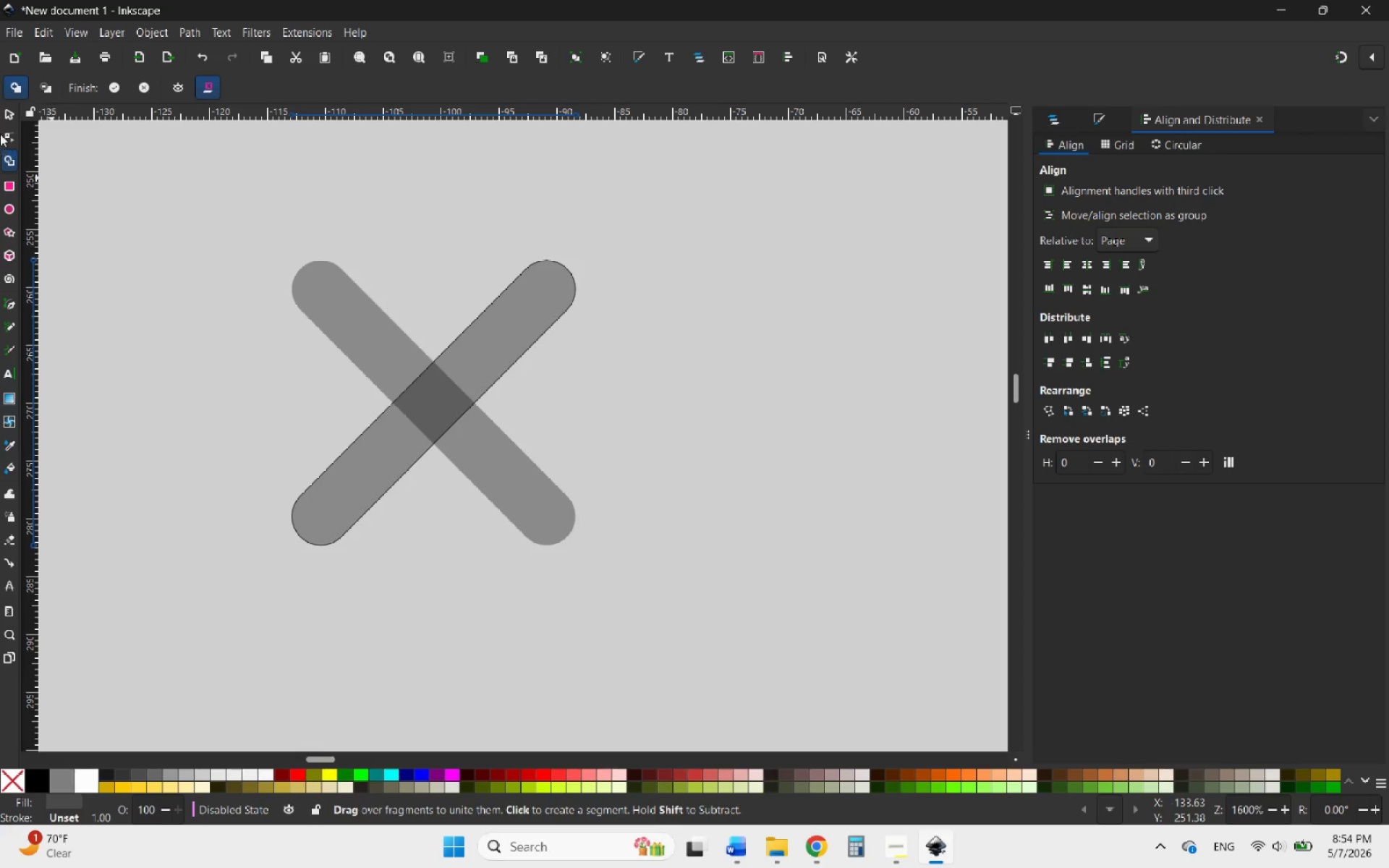 
left_click([12, 111])
 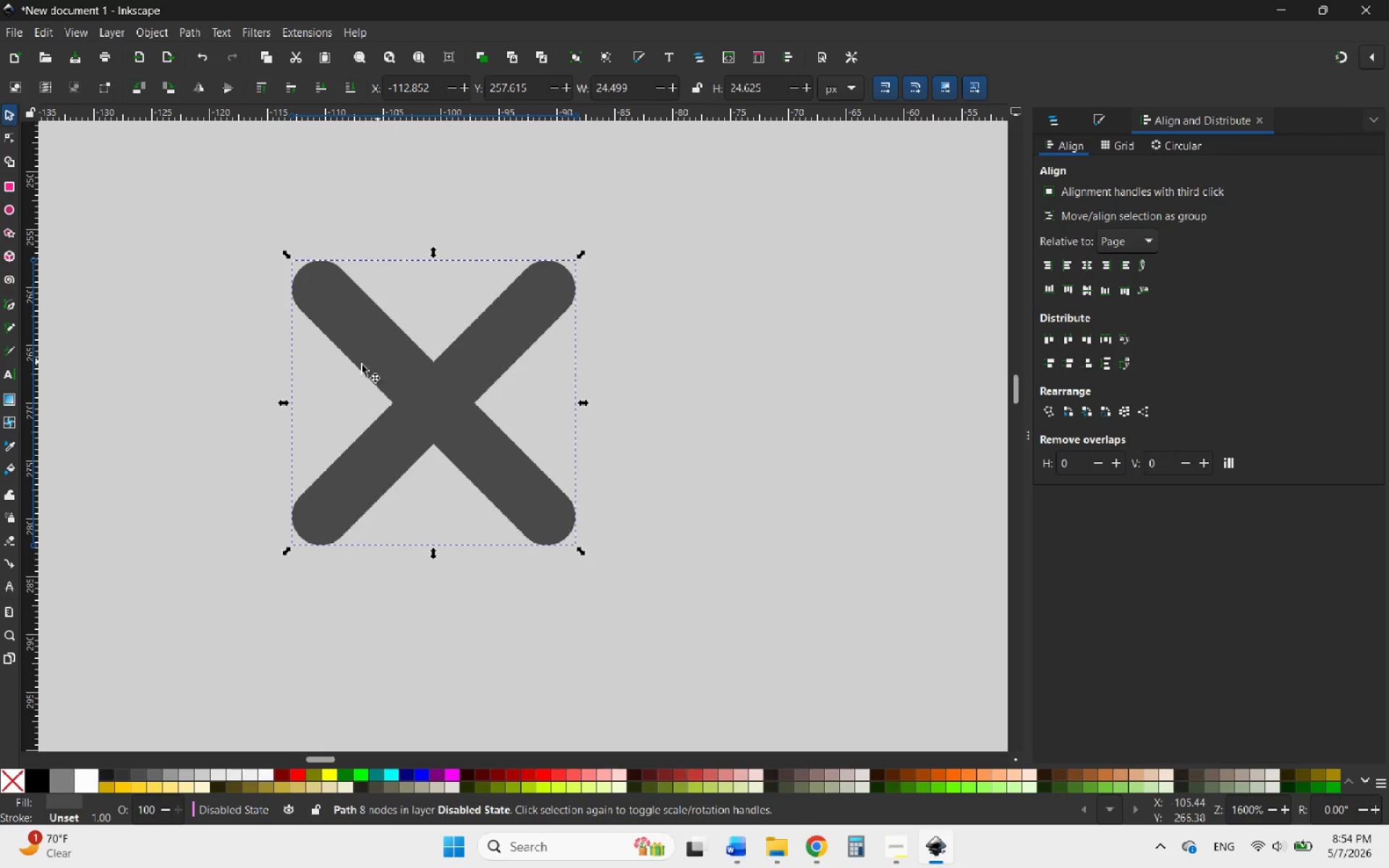 
left_click([347, 339])
 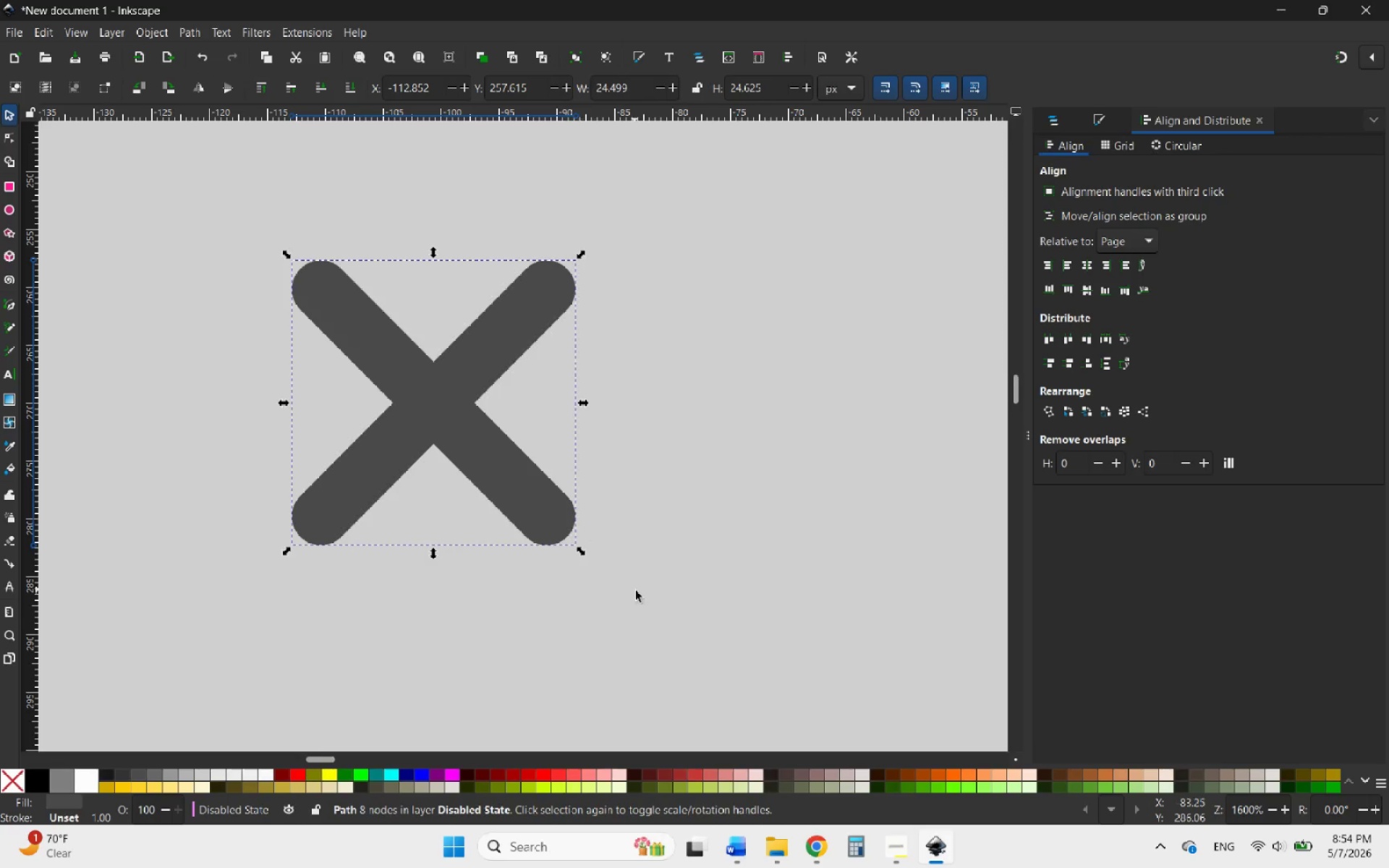 
left_click_drag(start_coordinate=[676, 596], to_coordinate=[132, 197])
 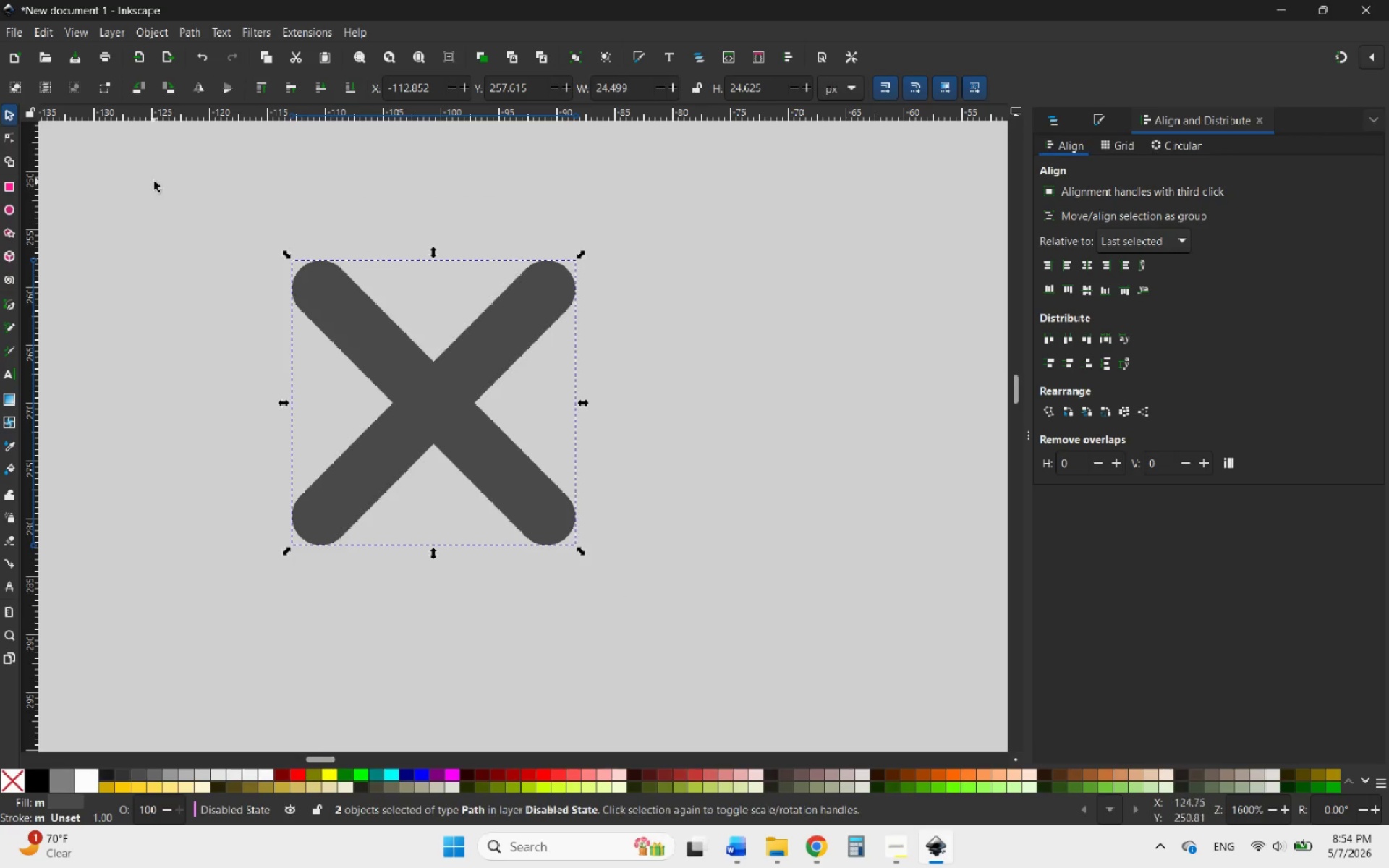 
left_click_drag(start_coordinate=[157, 180], to_coordinate=[715, 621])
 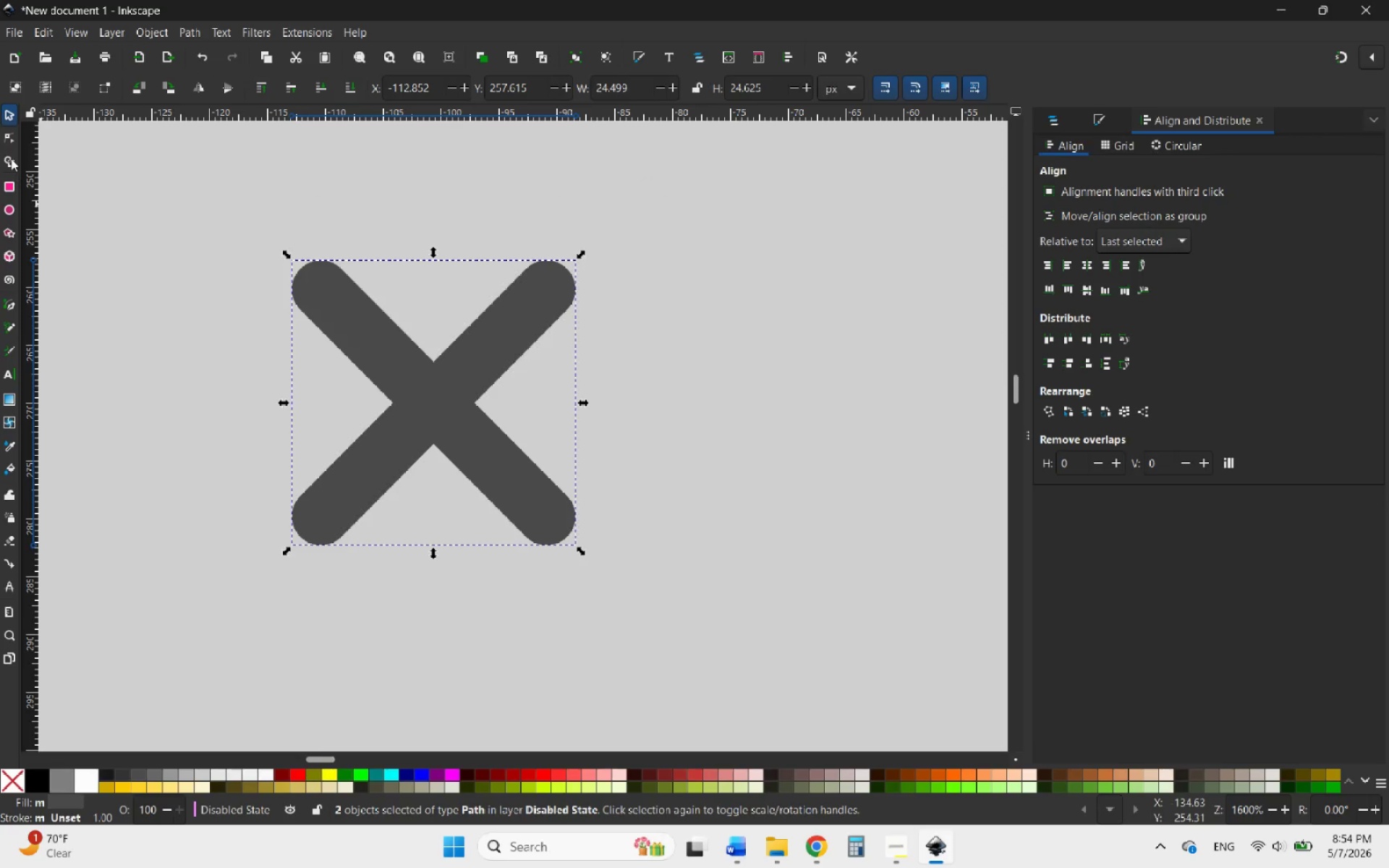 
left_click([11, 158])
 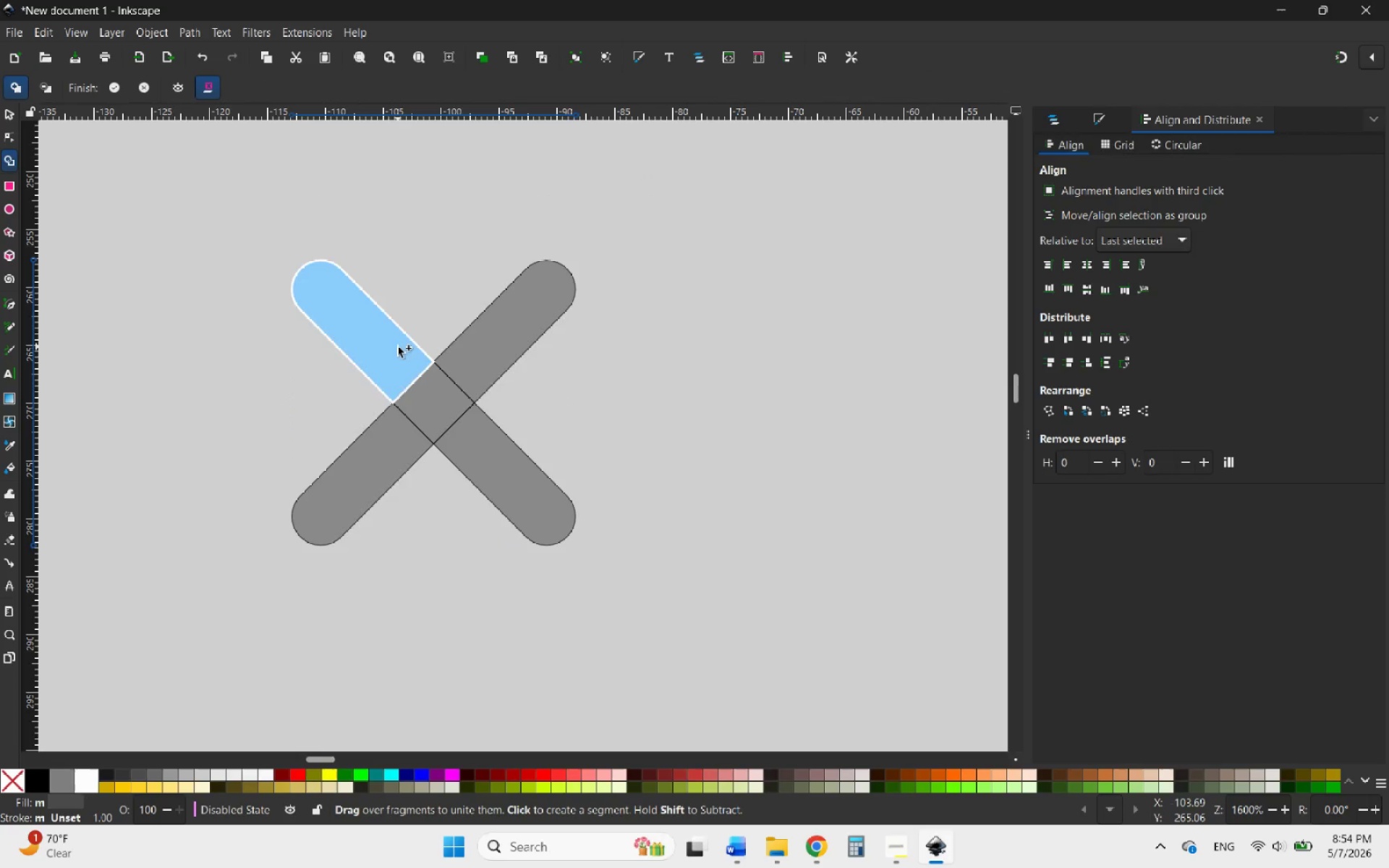 
left_click_drag(start_coordinate=[394, 346], to_coordinate=[480, 373])
 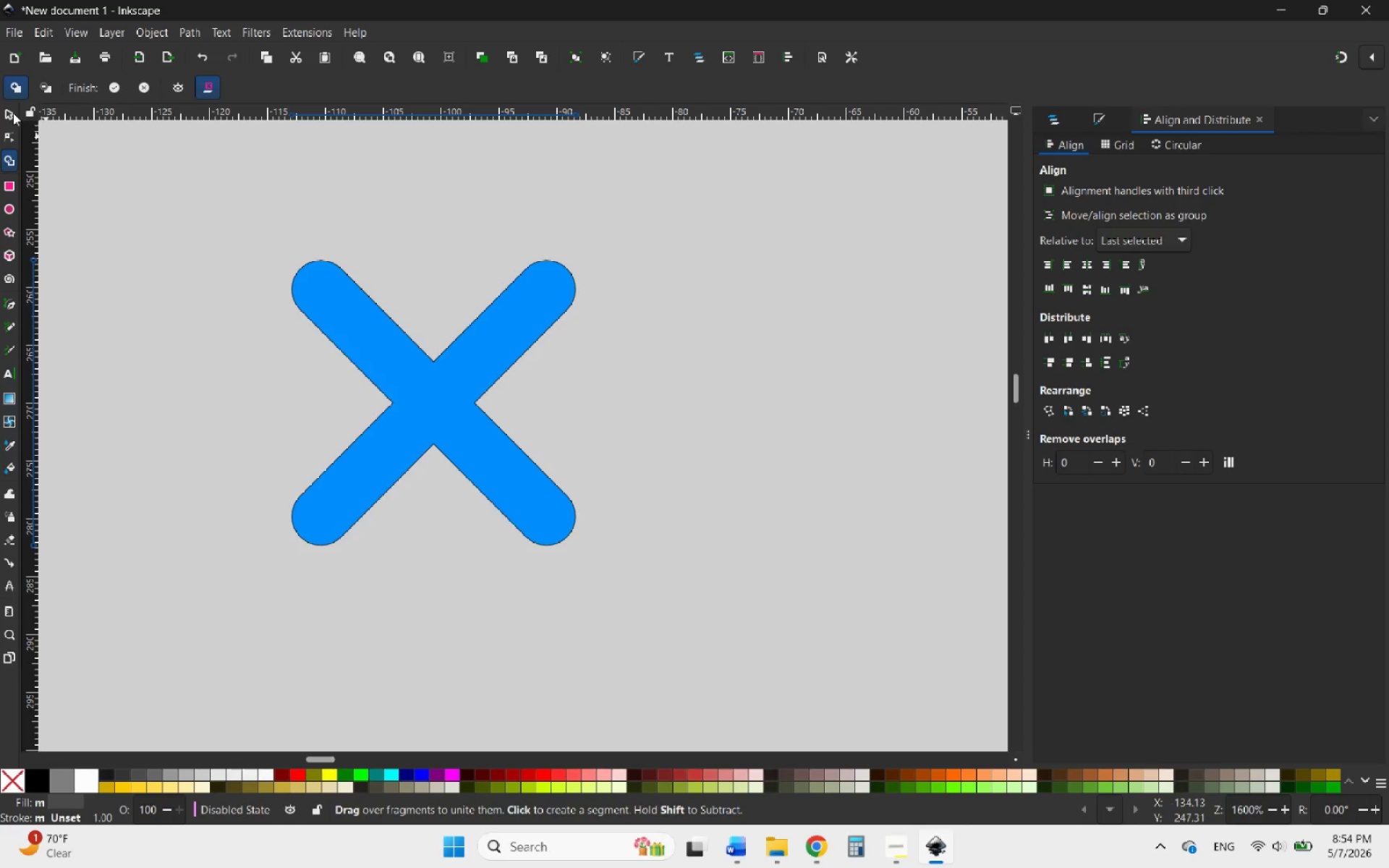 
left_click([9, 114])
 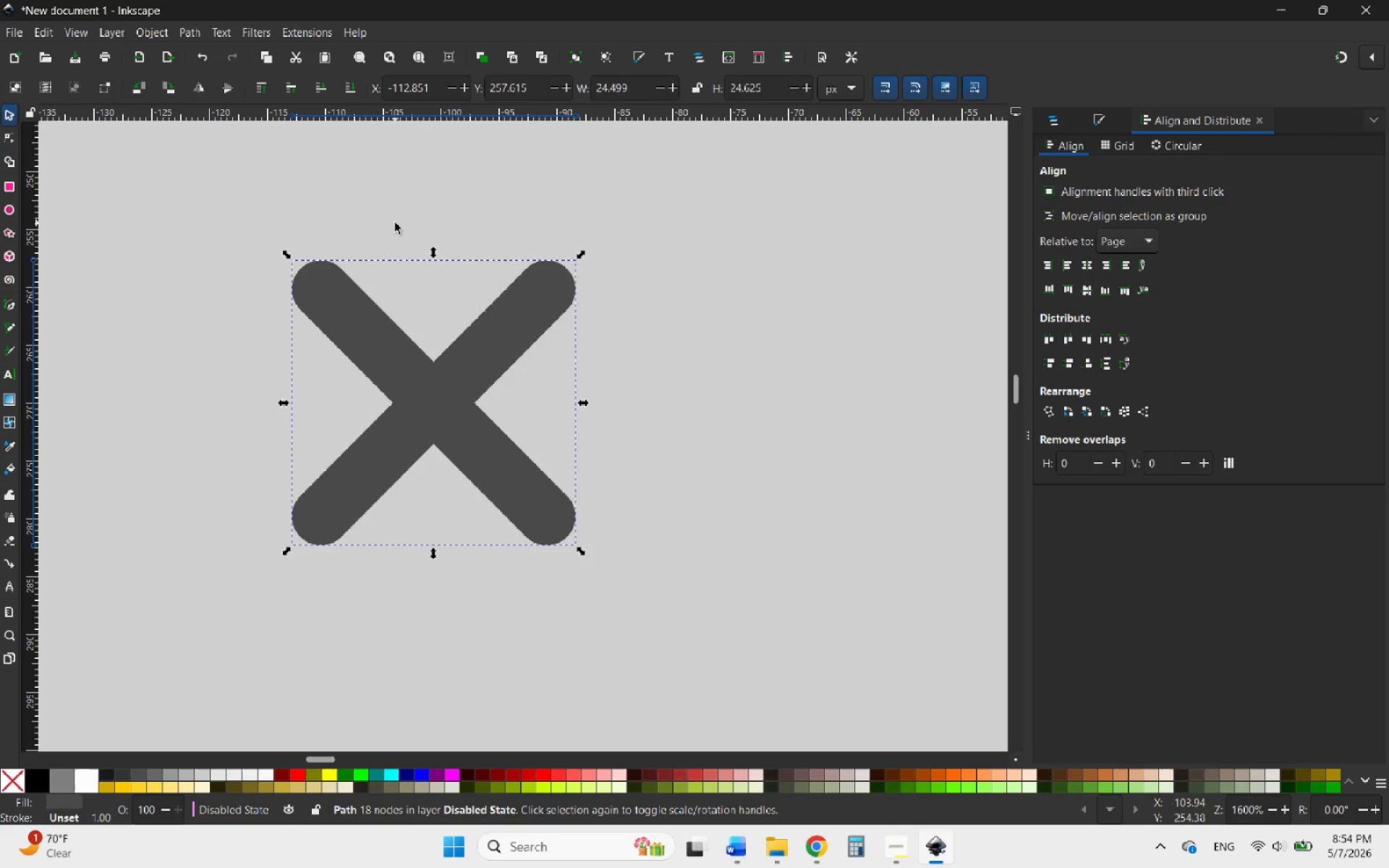 
left_click([395, 223])
 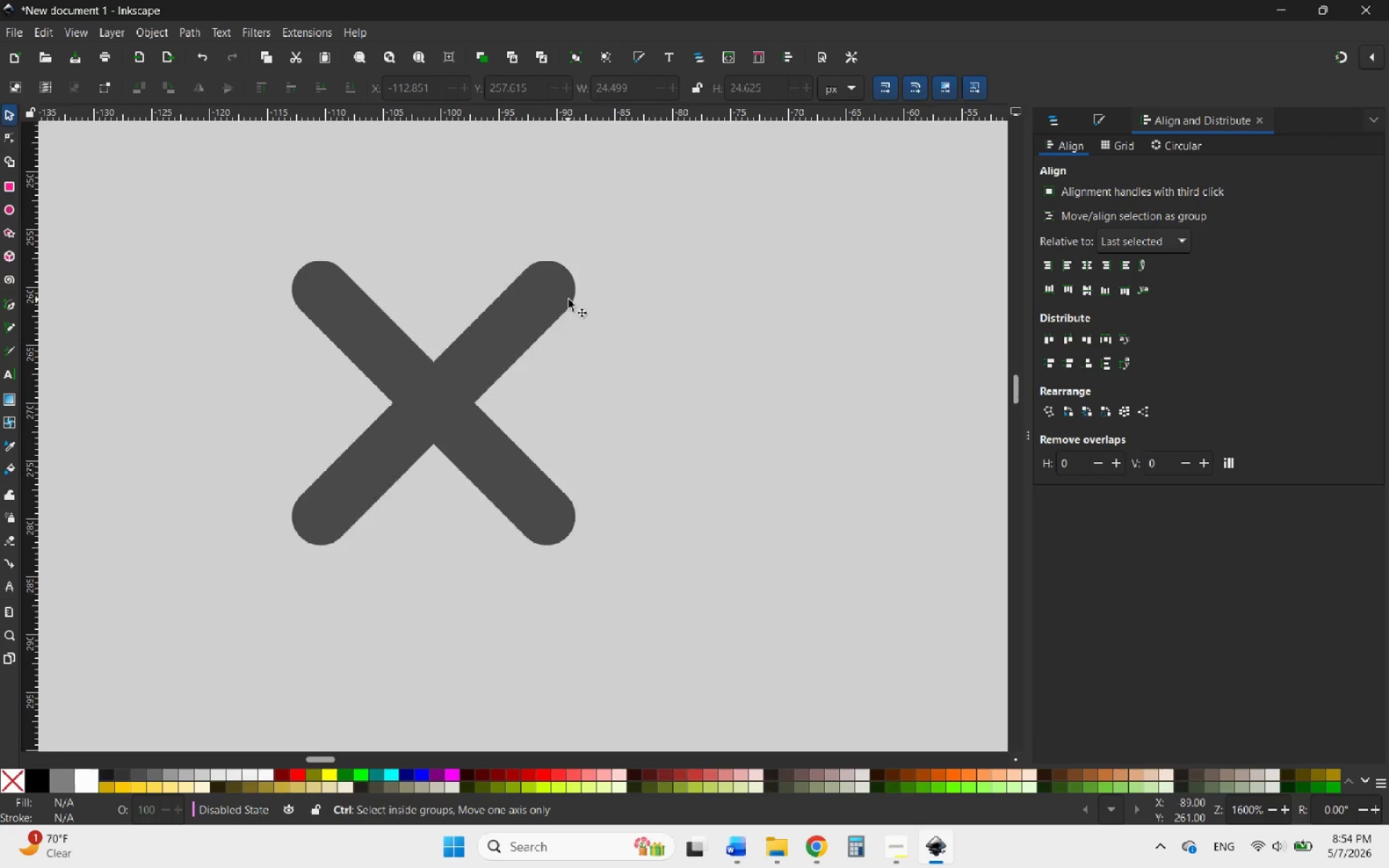 
hold_key(key=ControlLeft, duration=1.47)
scroll: coordinate [432, 290], scroll_direction: down, amount: 6.0
 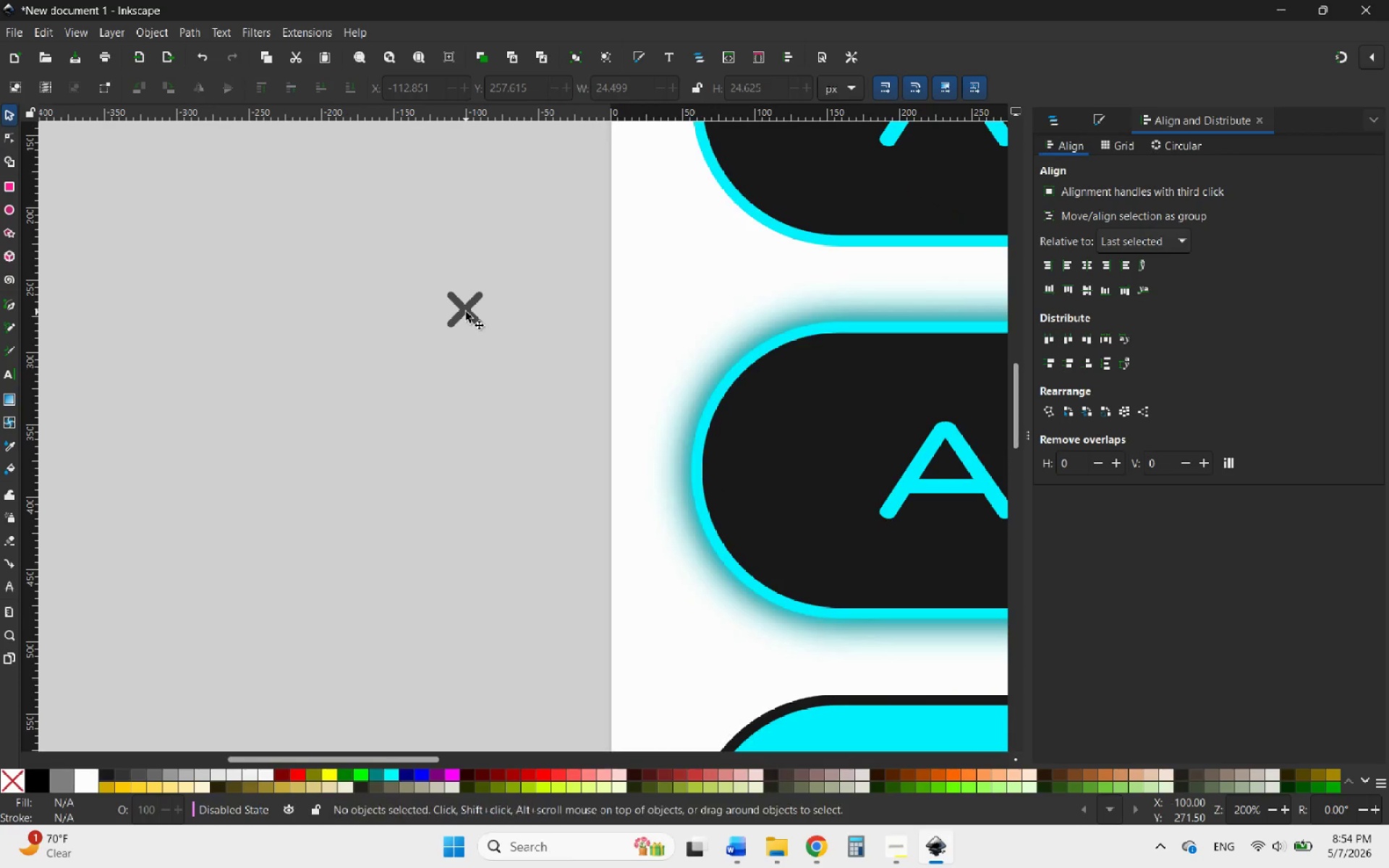 
left_click_drag(start_coordinate=[466, 312], to_coordinate=[452, 558])
 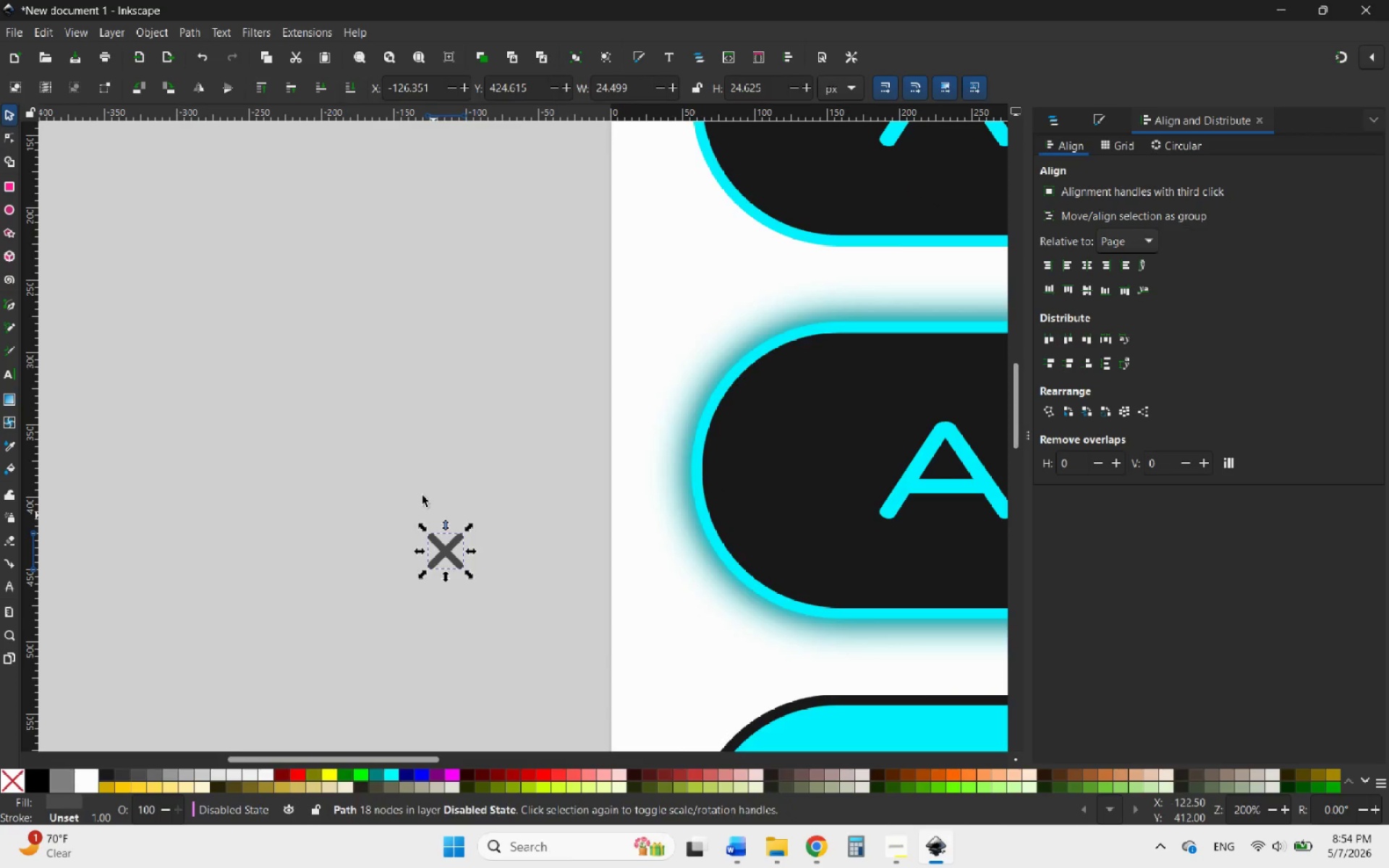 
hold_key(key=ControlLeft, duration=1.5)
scroll: coordinate [464, 535], scroll_direction: down, amount: 3.0
 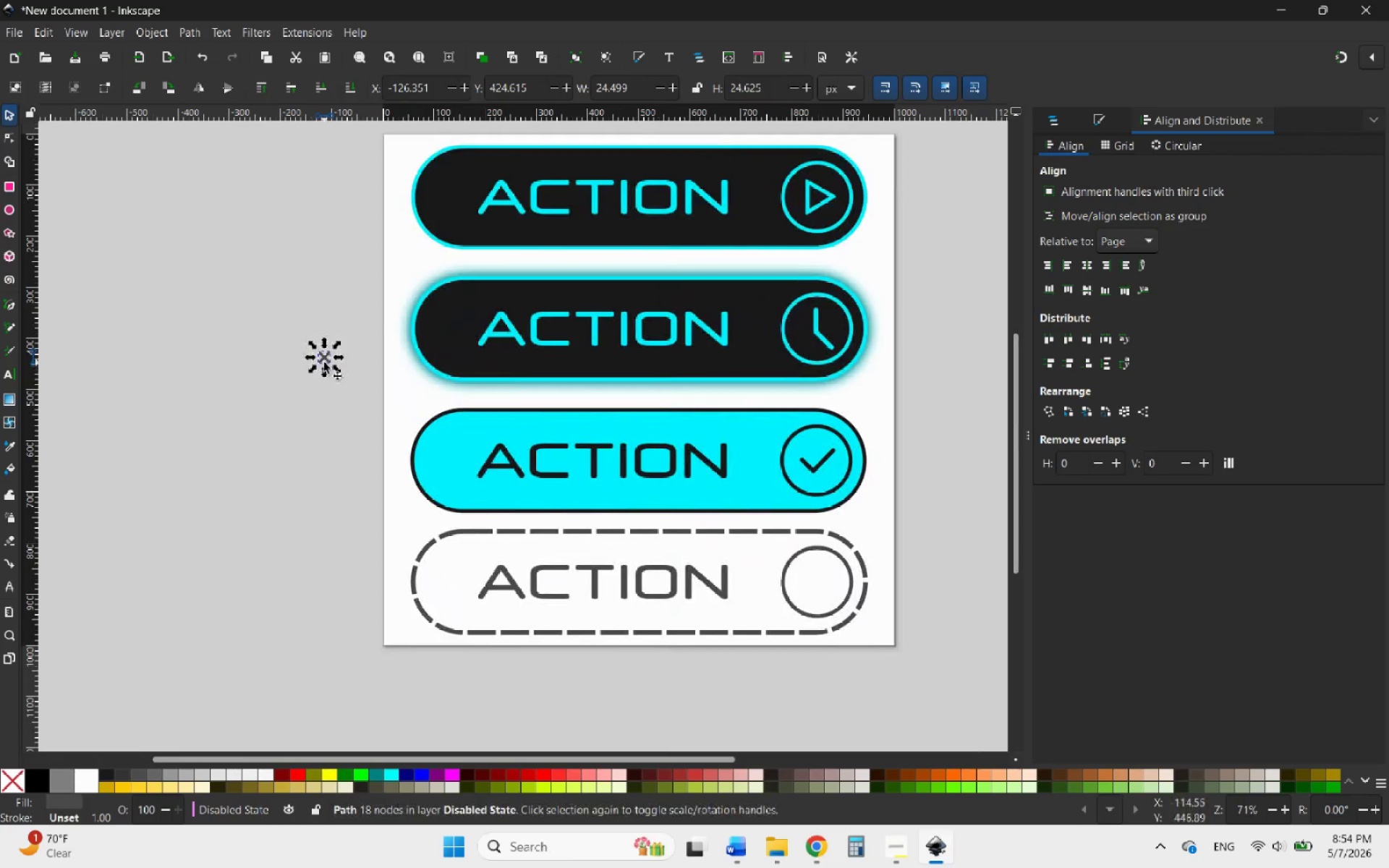 
left_click_drag(start_coordinate=[323, 355], to_coordinate=[822, 590])
 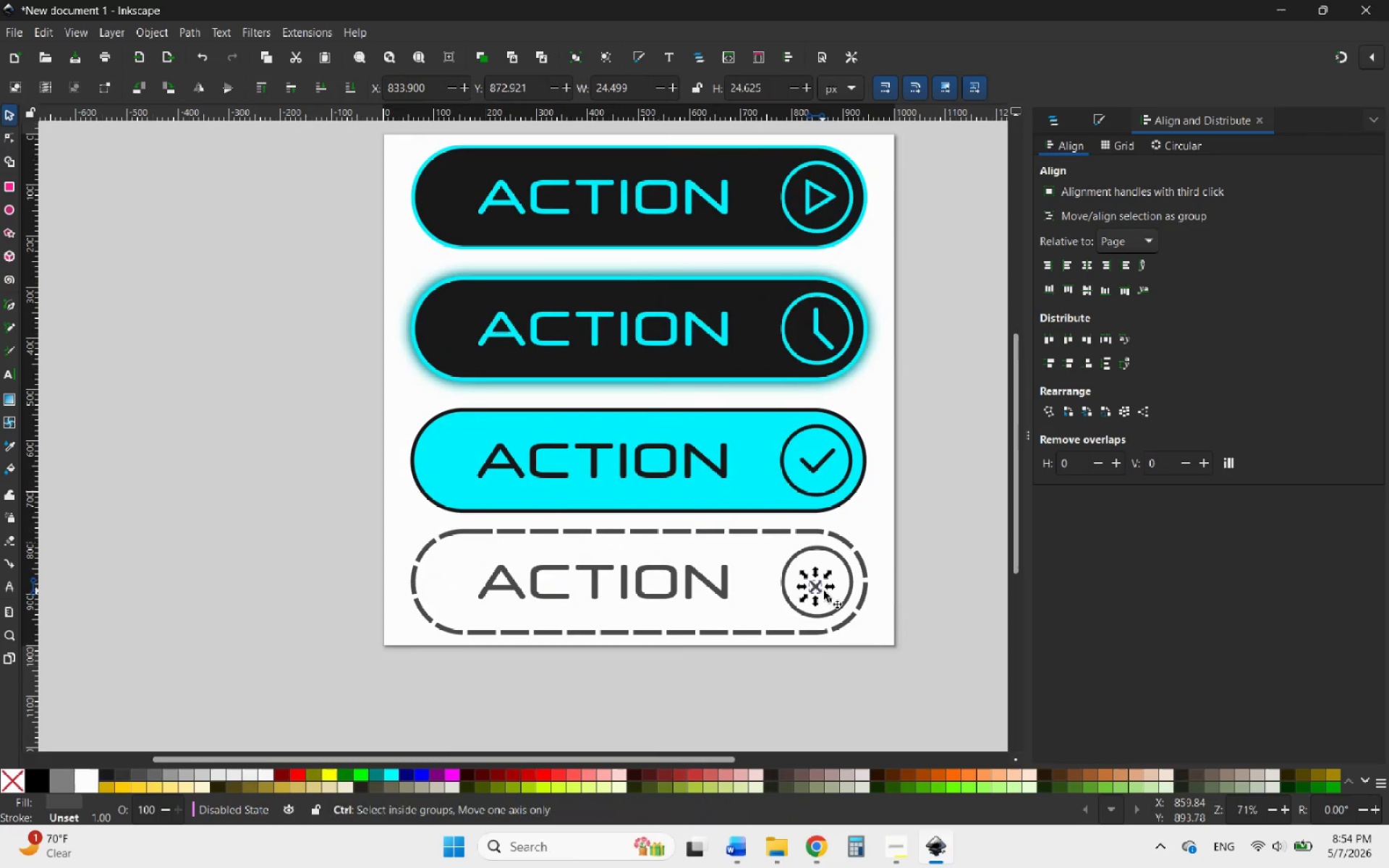 
hold_key(key=ControlLeft, duration=1.28)
scroll: coordinate [777, 583], scroll_direction: up, amount: 5.0
 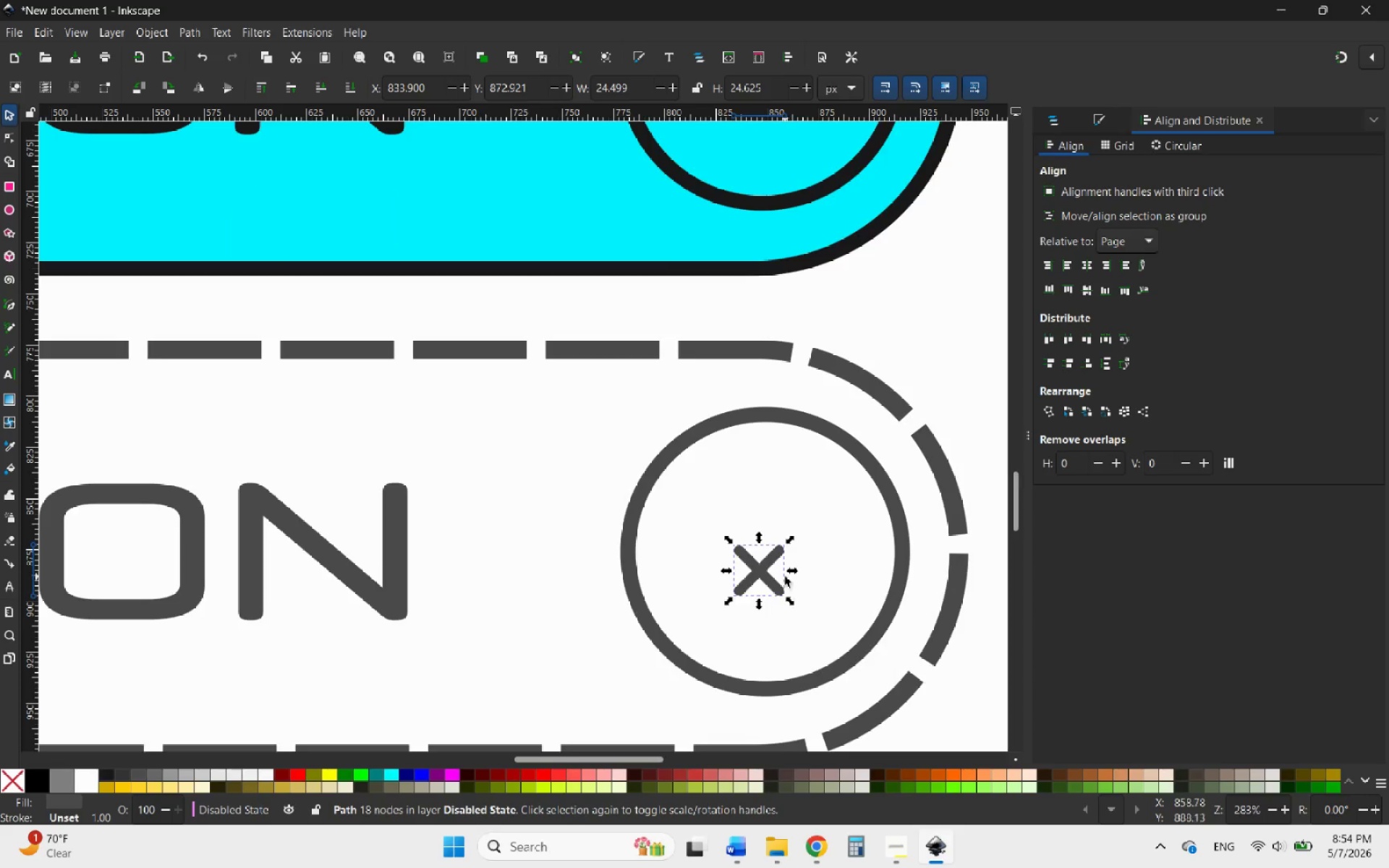 
hold_key(key=ShiftLeft, duration=1.14)
left_click_drag(start_coordinate=[791, 572], to_coordinate=[852, 577])
 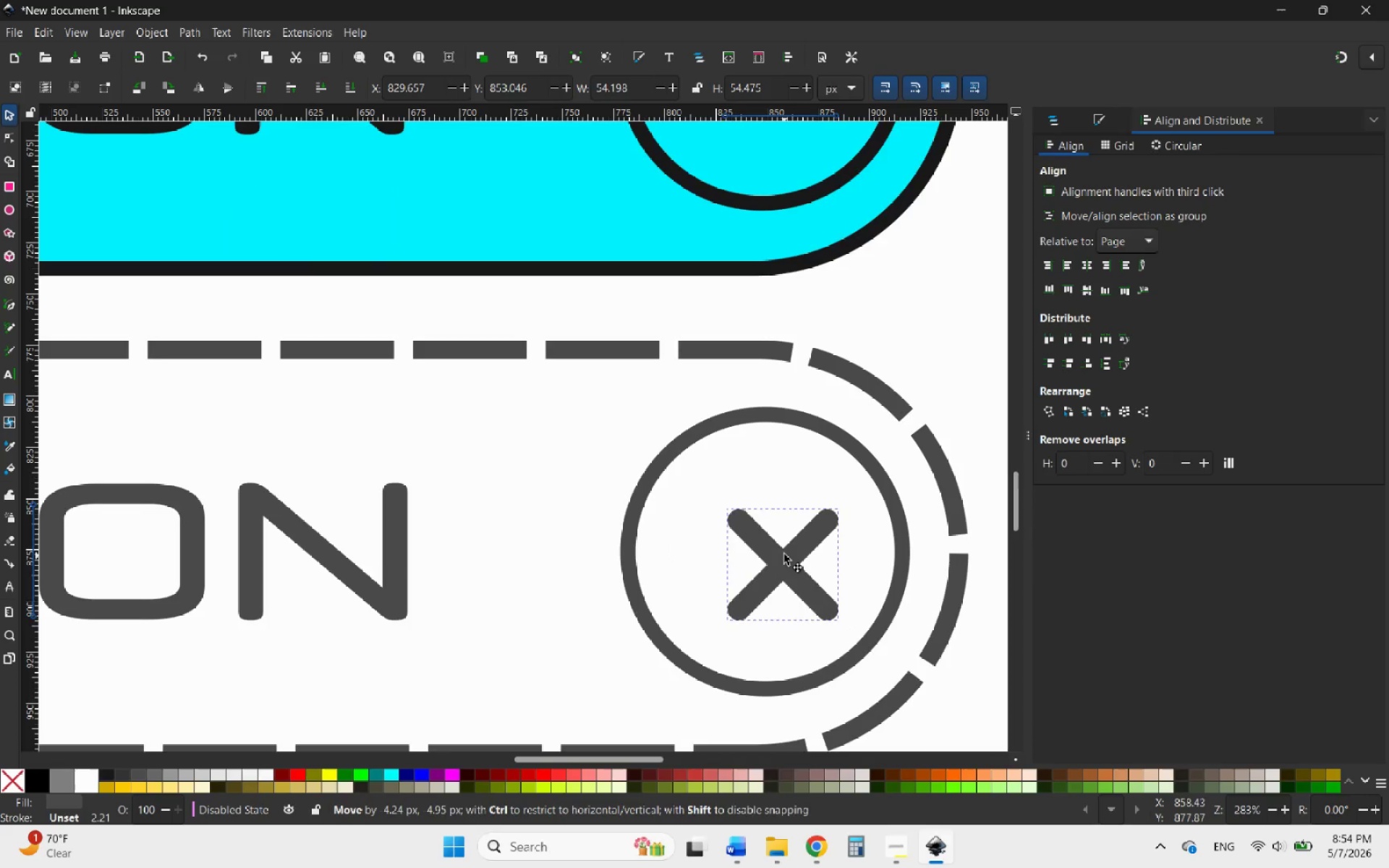 
hold_key(key=ControlLeft, duration=1.67)
 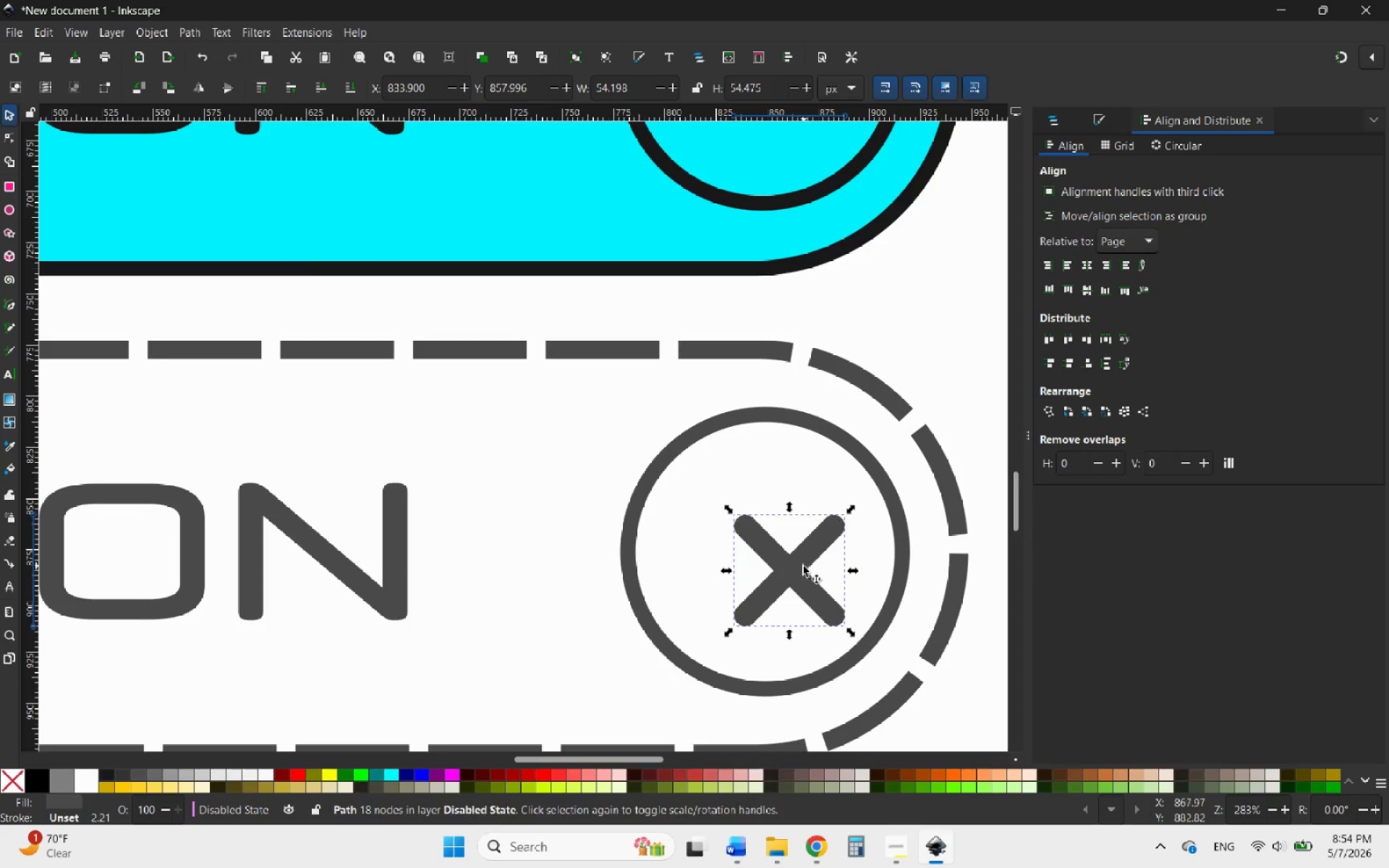 
left_click_drag(start_coordinate=[801, 566], to_coordinate=[768, 545])
 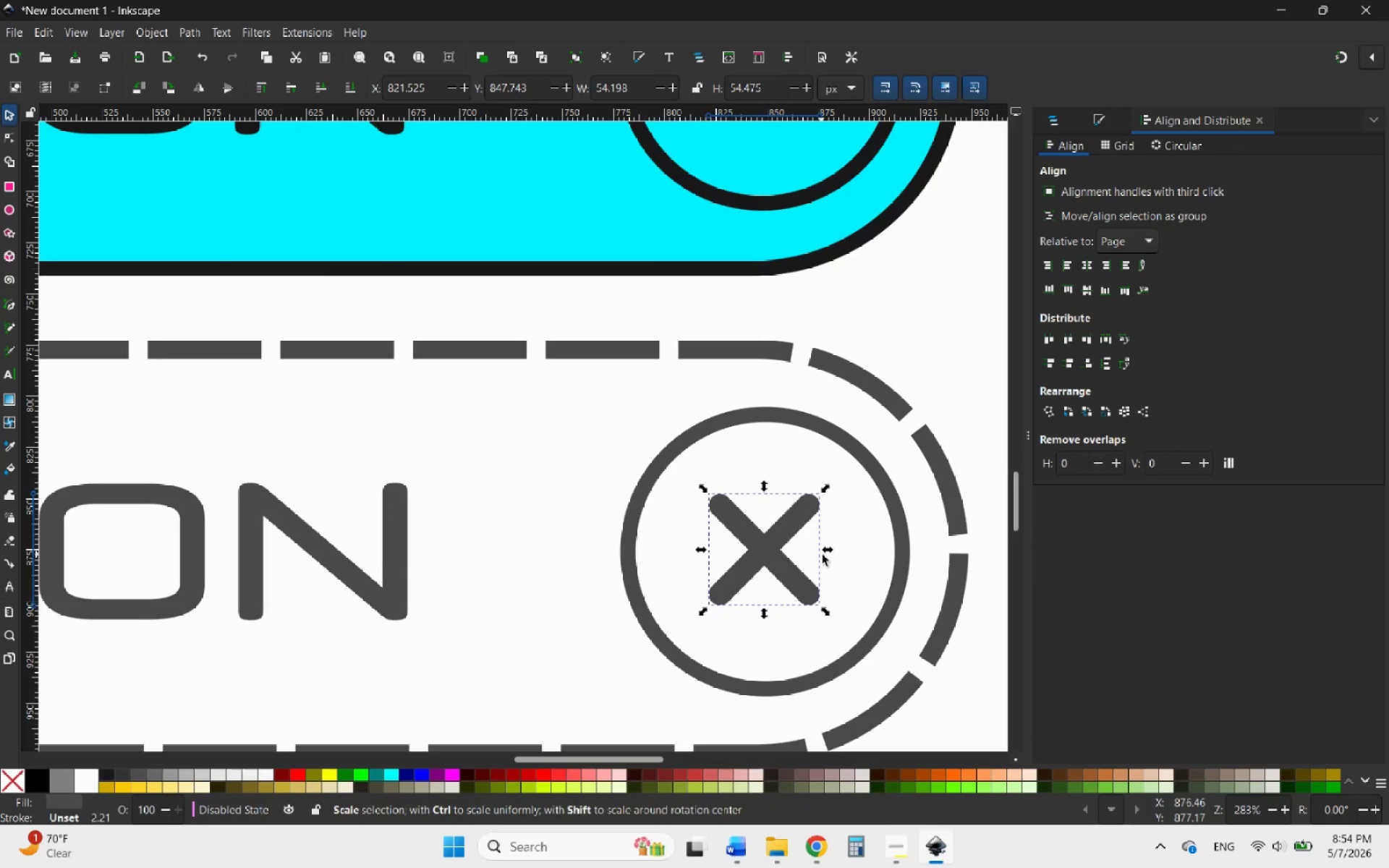 
hold_key(key=ShiftLeft, duration=0.97)
 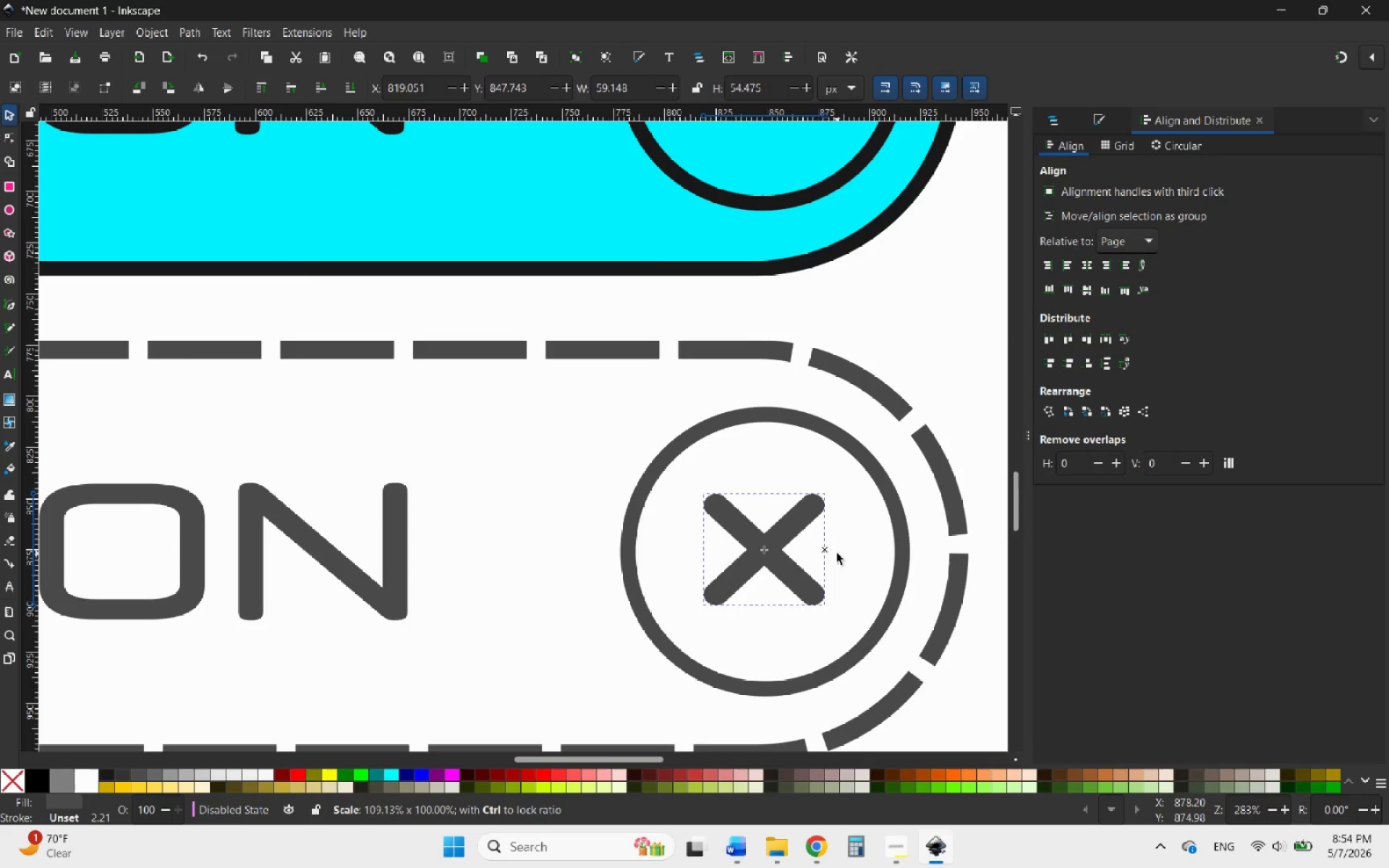 
hold_key(key=ControlLeft, duration=4.56)
left_click_drag(start_coordinate=[833, 552], to_coordinate=[839, 553])
 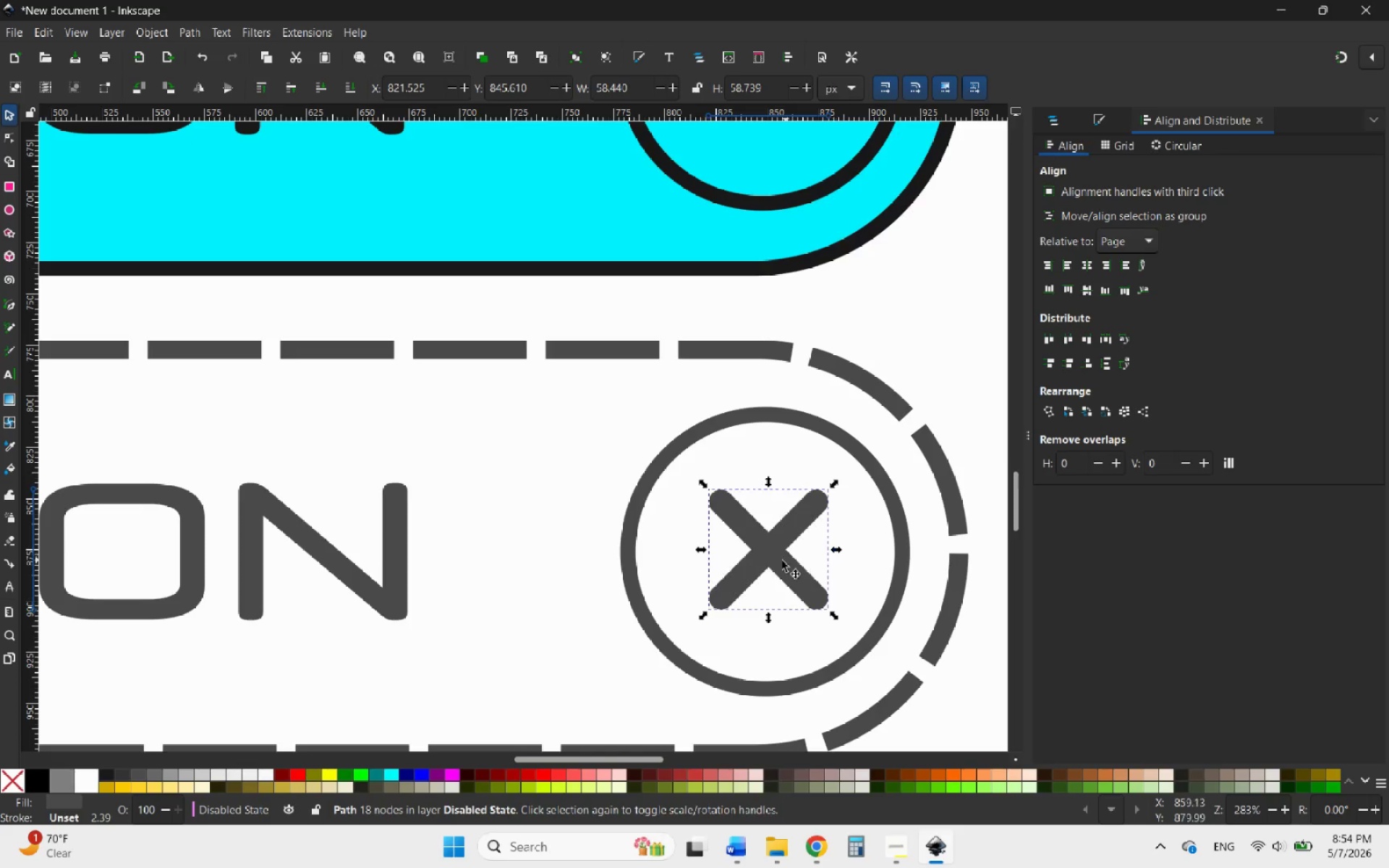 
hold_key(key=ControlLeft, duration=1.47)
scroll: coordinate [736, 570], scroll_direction: down, amount: 6.0
 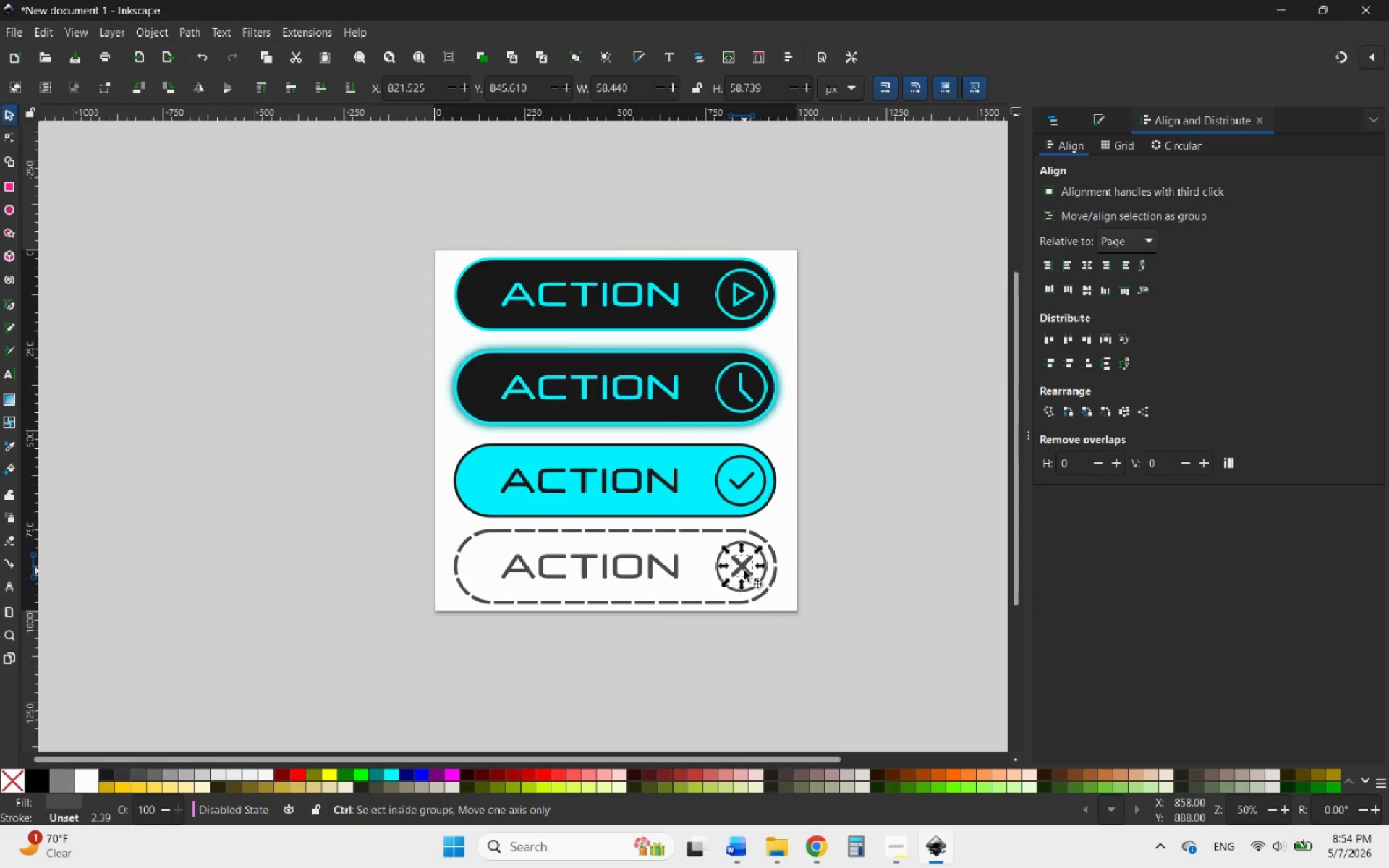 
scroll: coordinate [744, 571], scroll_direction: up, amount: 5.0
 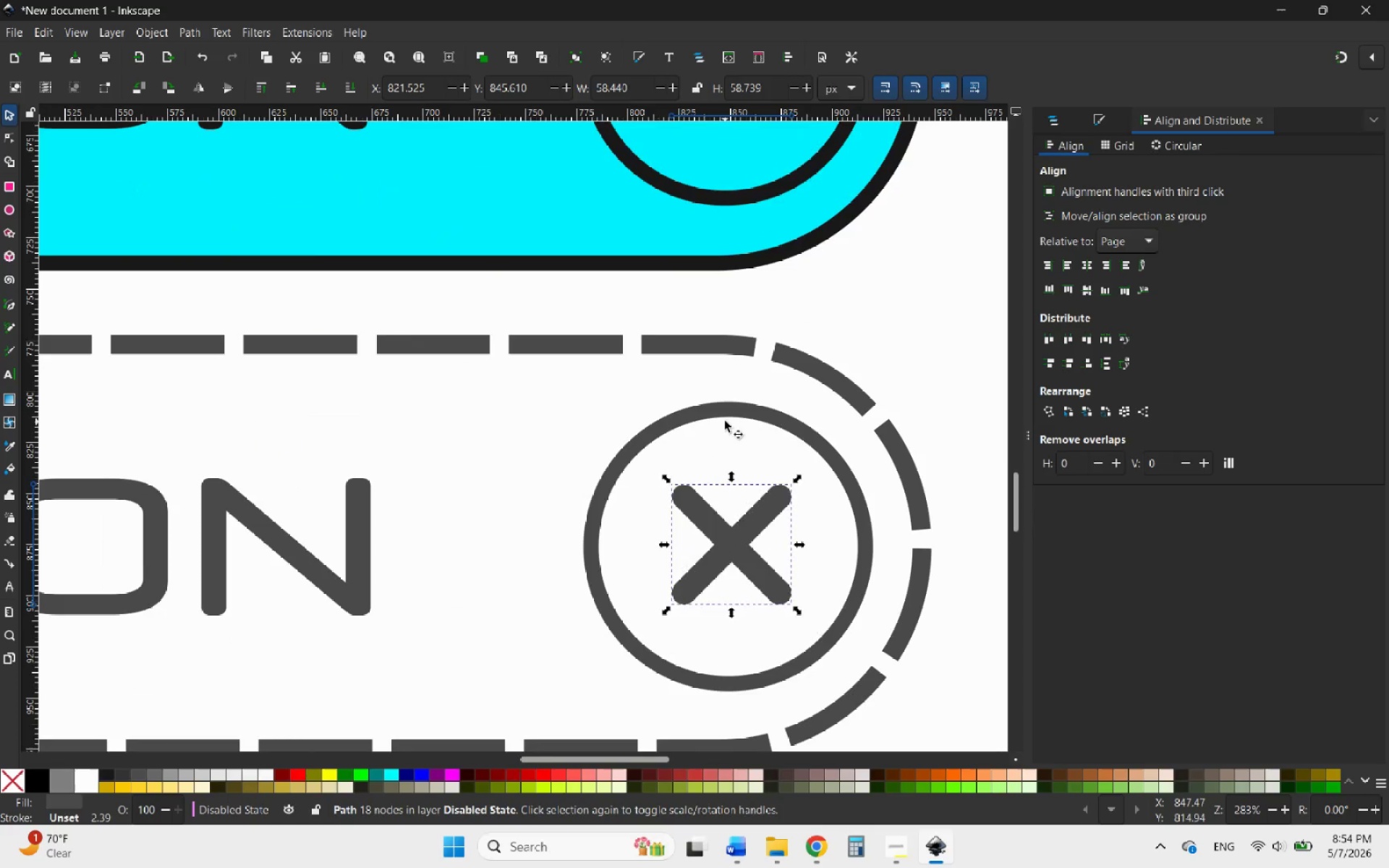 
hold_key(key=ShiftLeft, duration=0.75)
left_click([725, 420])
 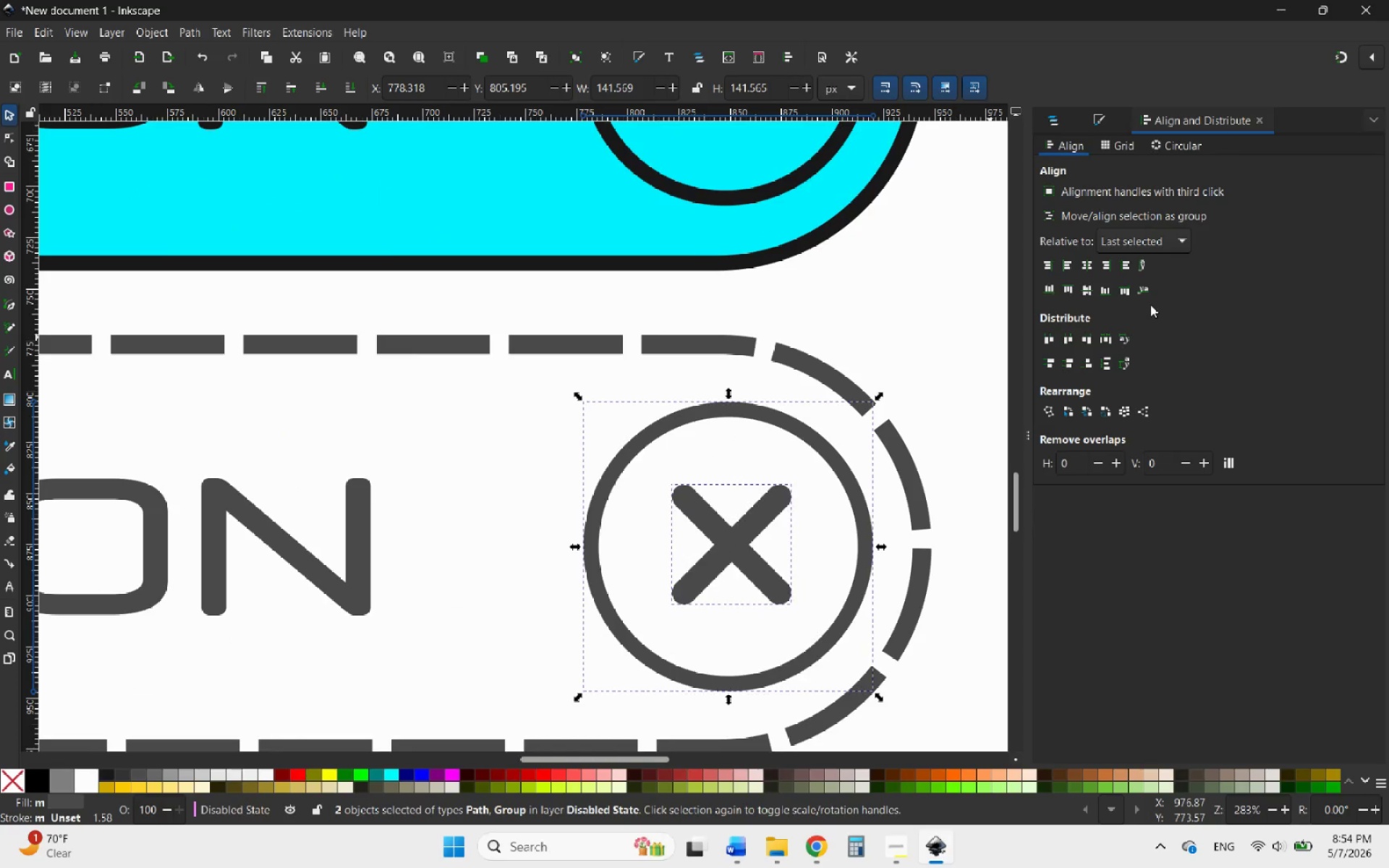 
left_click([1089, 265])
 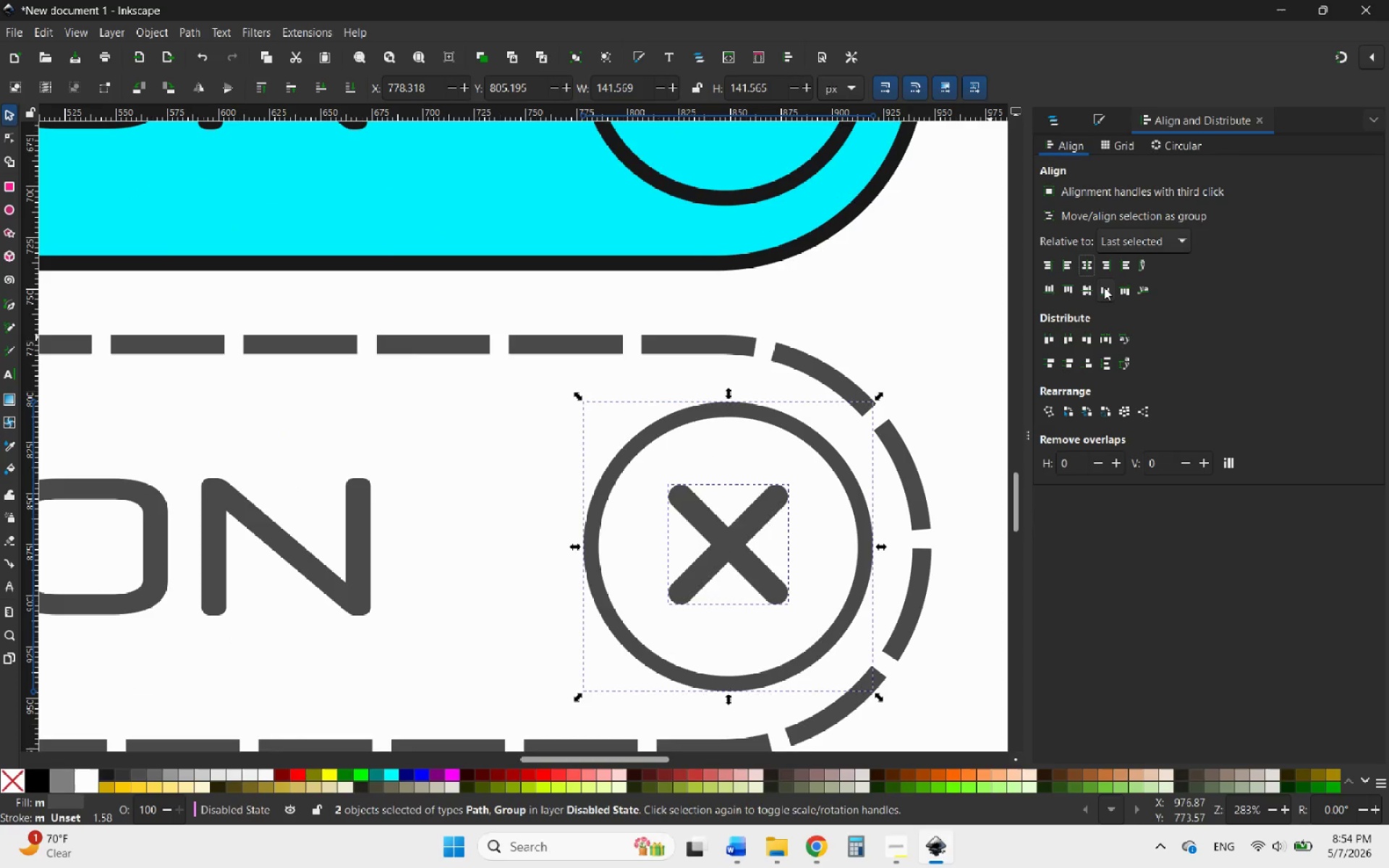 
left_click([1086, 292])
 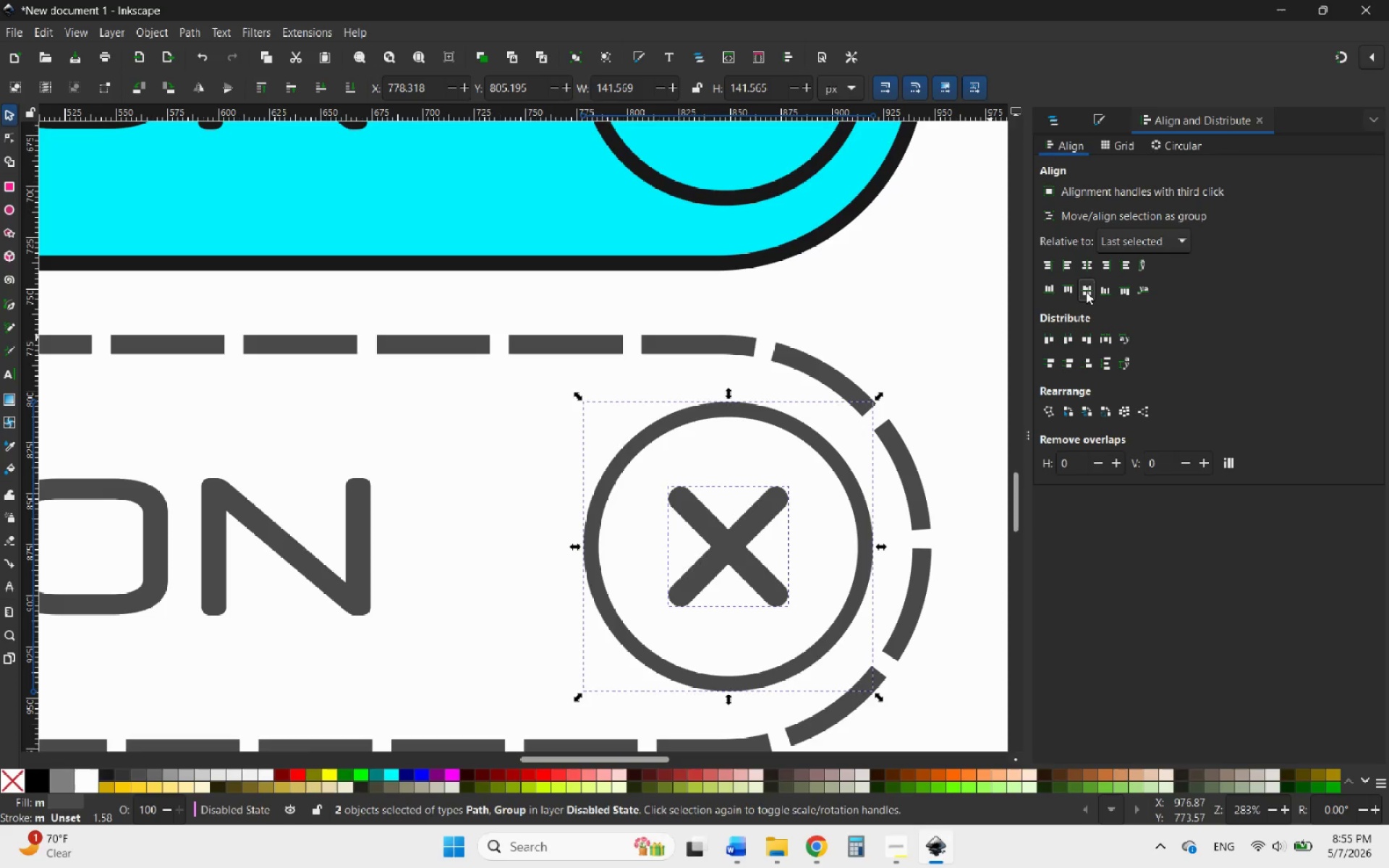 
wait(19.13)
 